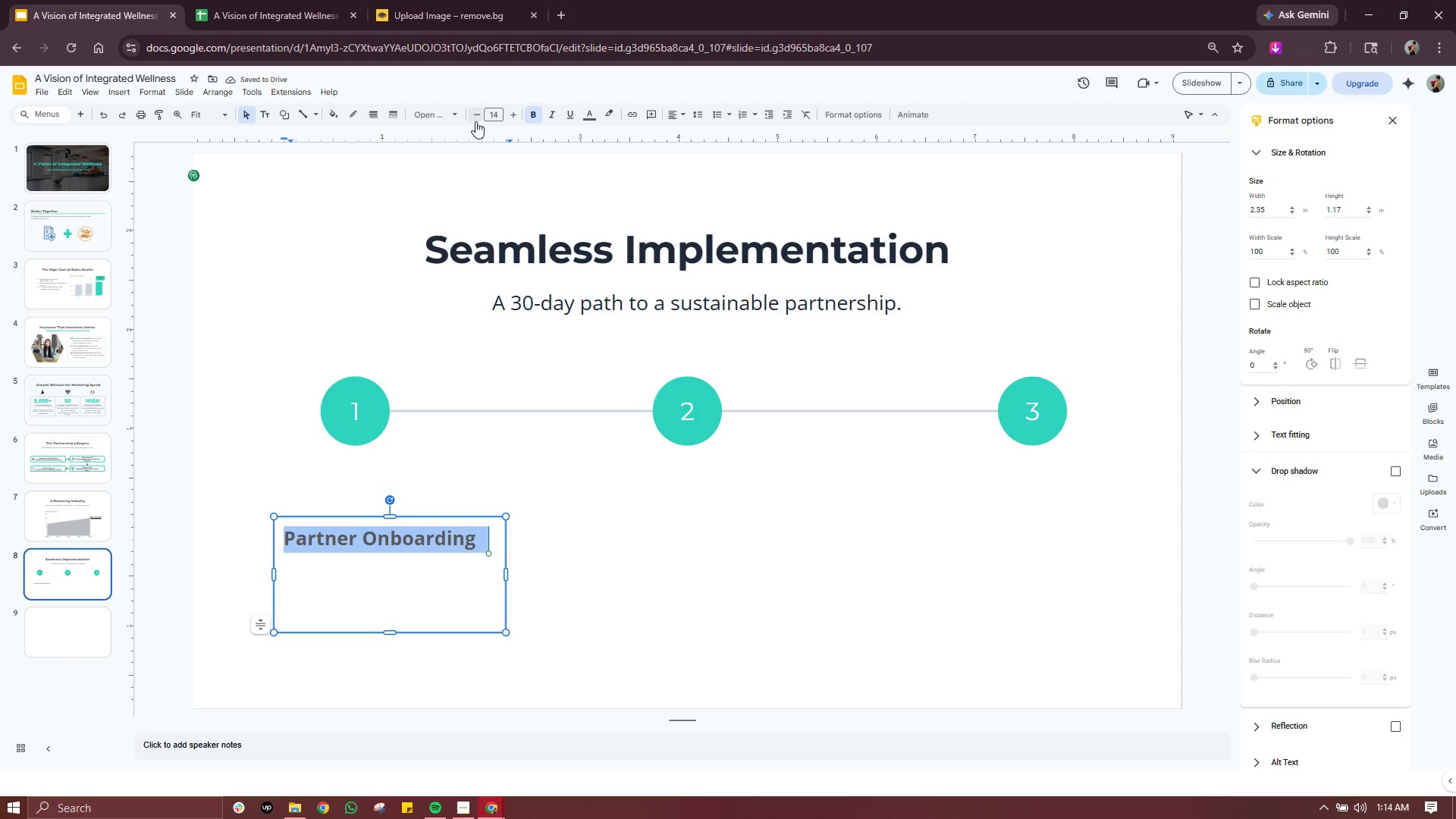 
wait(6.92)
 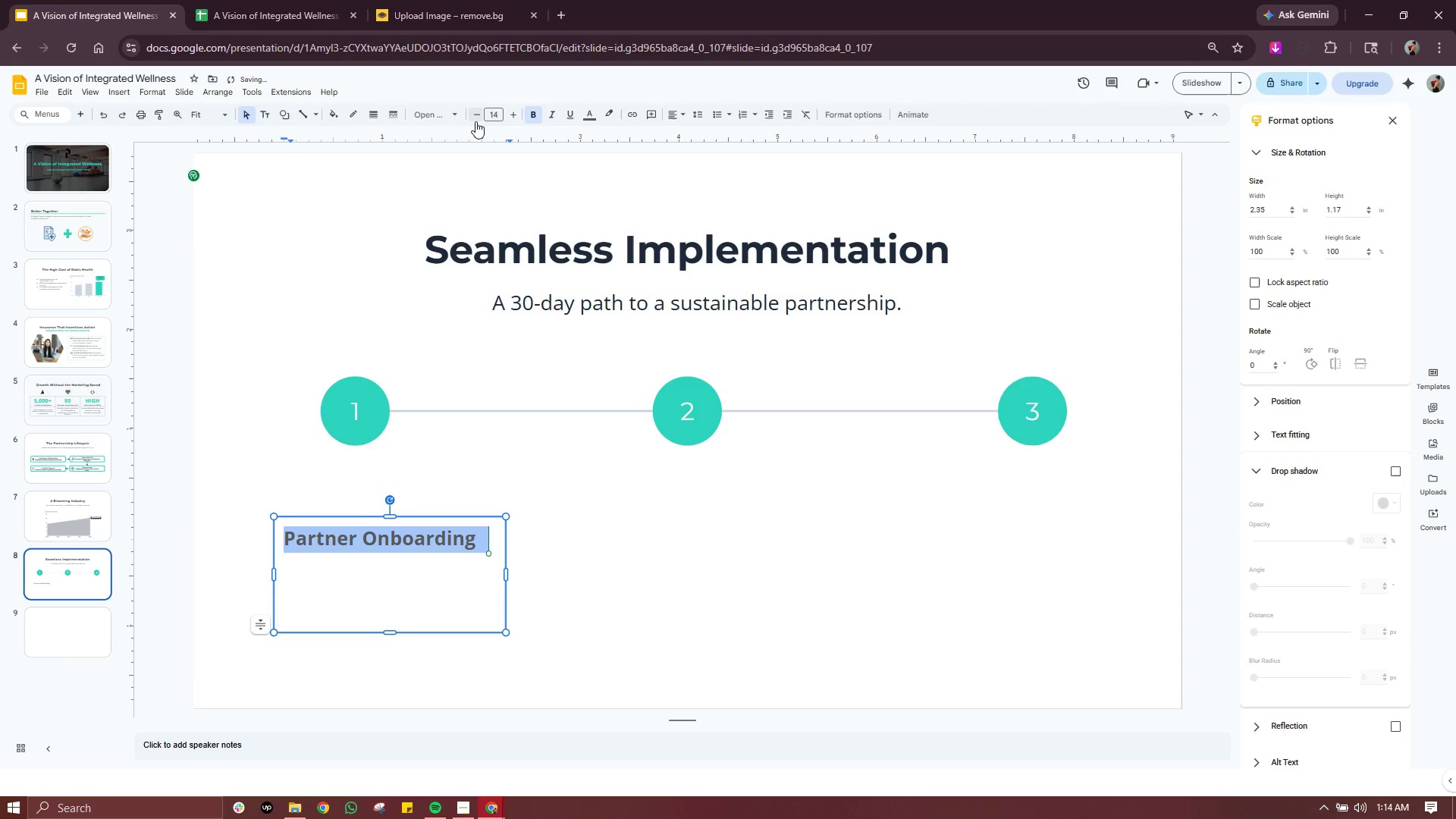 
left_click([491, 548])
 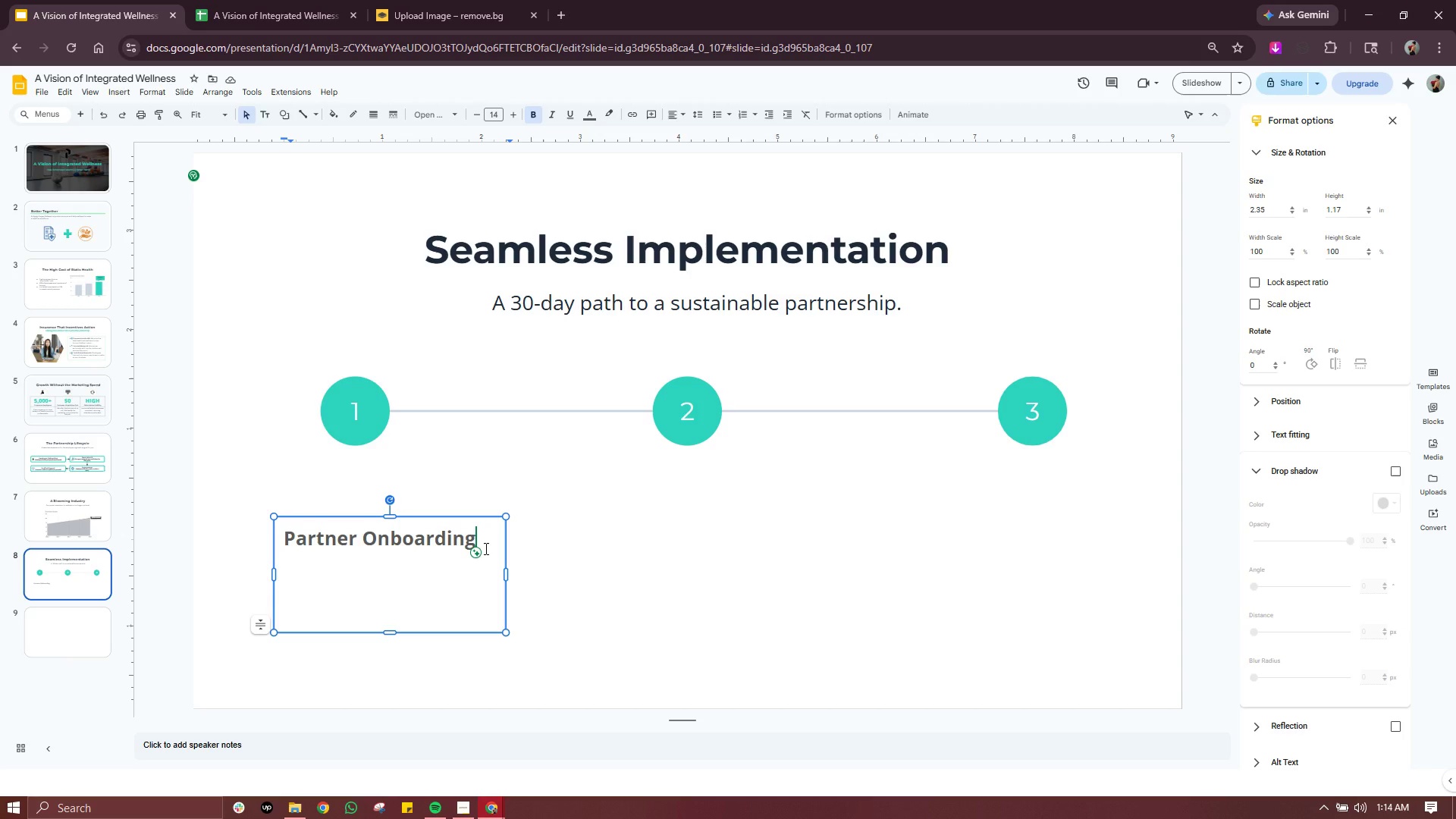 
key(Enter)
 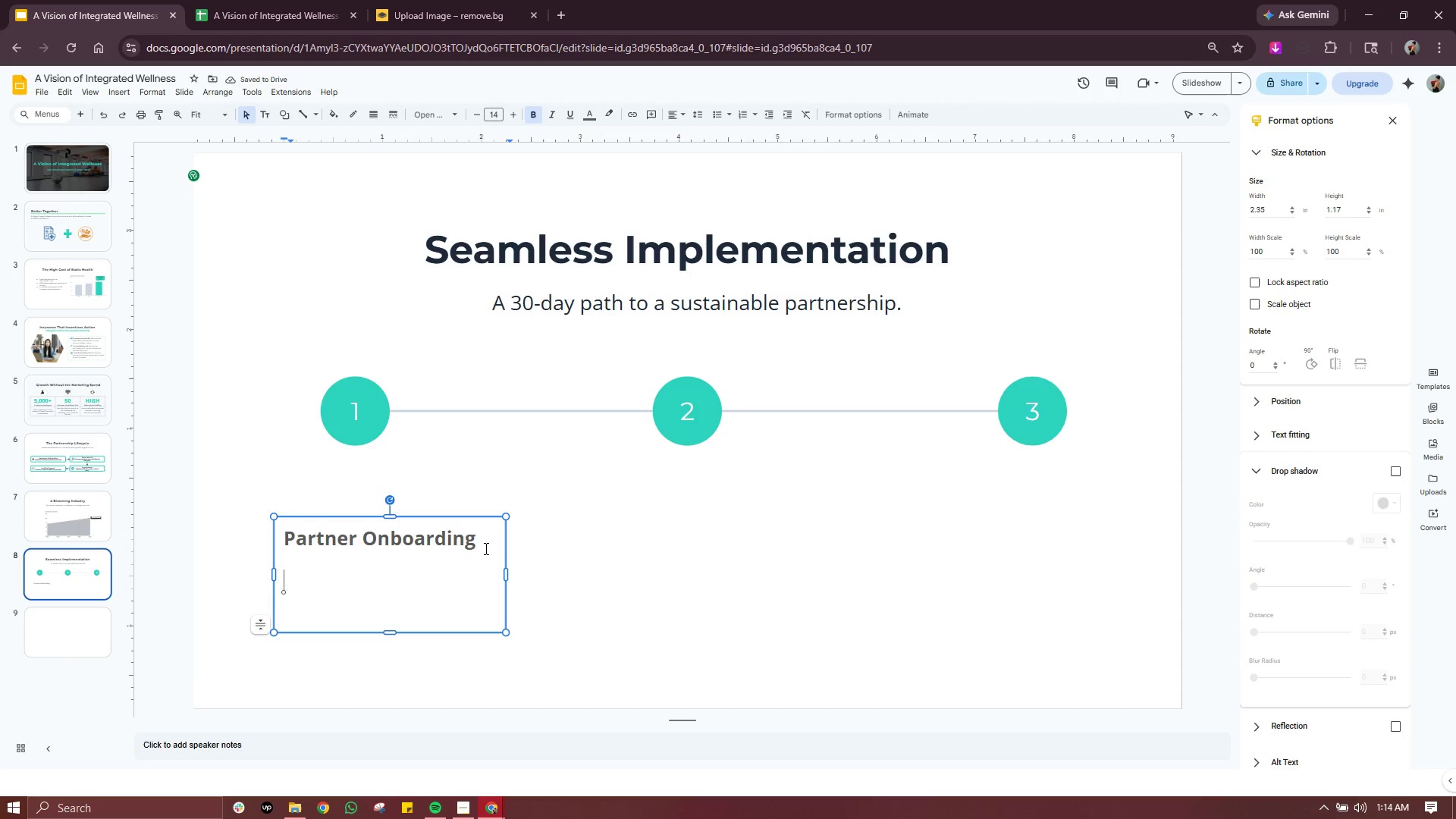 
type(we )
key(Backspace)
key(Backspace)
type(e Ser to)
key(Backspace)
key(Backspace)
key(Backspace)
key(Backspace)
key(Backspace)
key(Backspace)
key(Backspace)
key(Backspace)
type(e set you )
key(Backspace)
key(Backspace)
key(Backspace)
key(Backspace)
key(Backspace)
key(Backspace)
key(Backspace)
key(Backspace)
key(Backspace)
key(Backspace)
type(E SET UP YOUR DIGITAL PROFILE AND SYNC YOUR BRANDING.)
 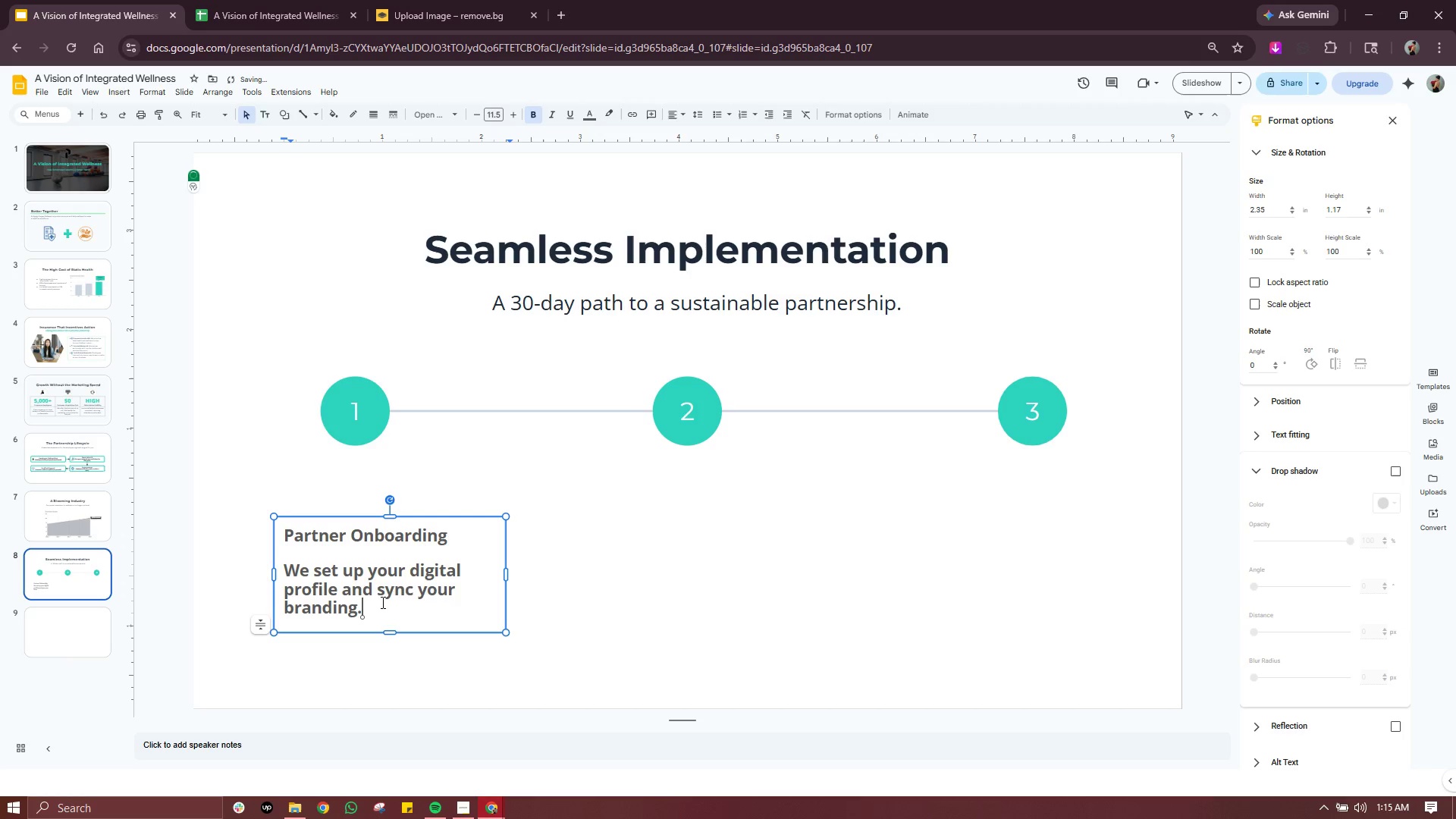 
left_click_drag(start_coordinate=[380, 609], to_coordinate=[278, 544])
 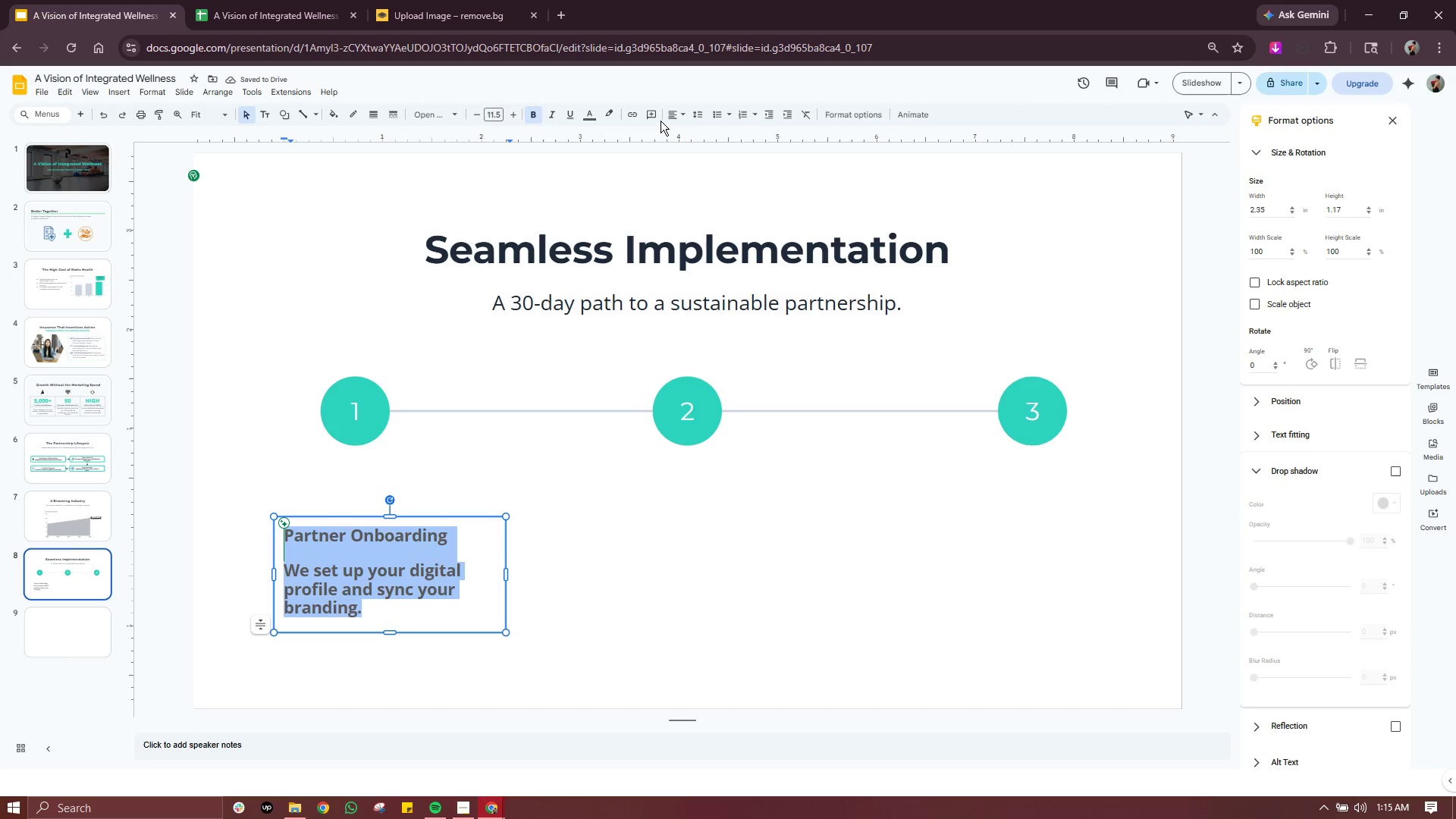 
left_click([678, 121])
 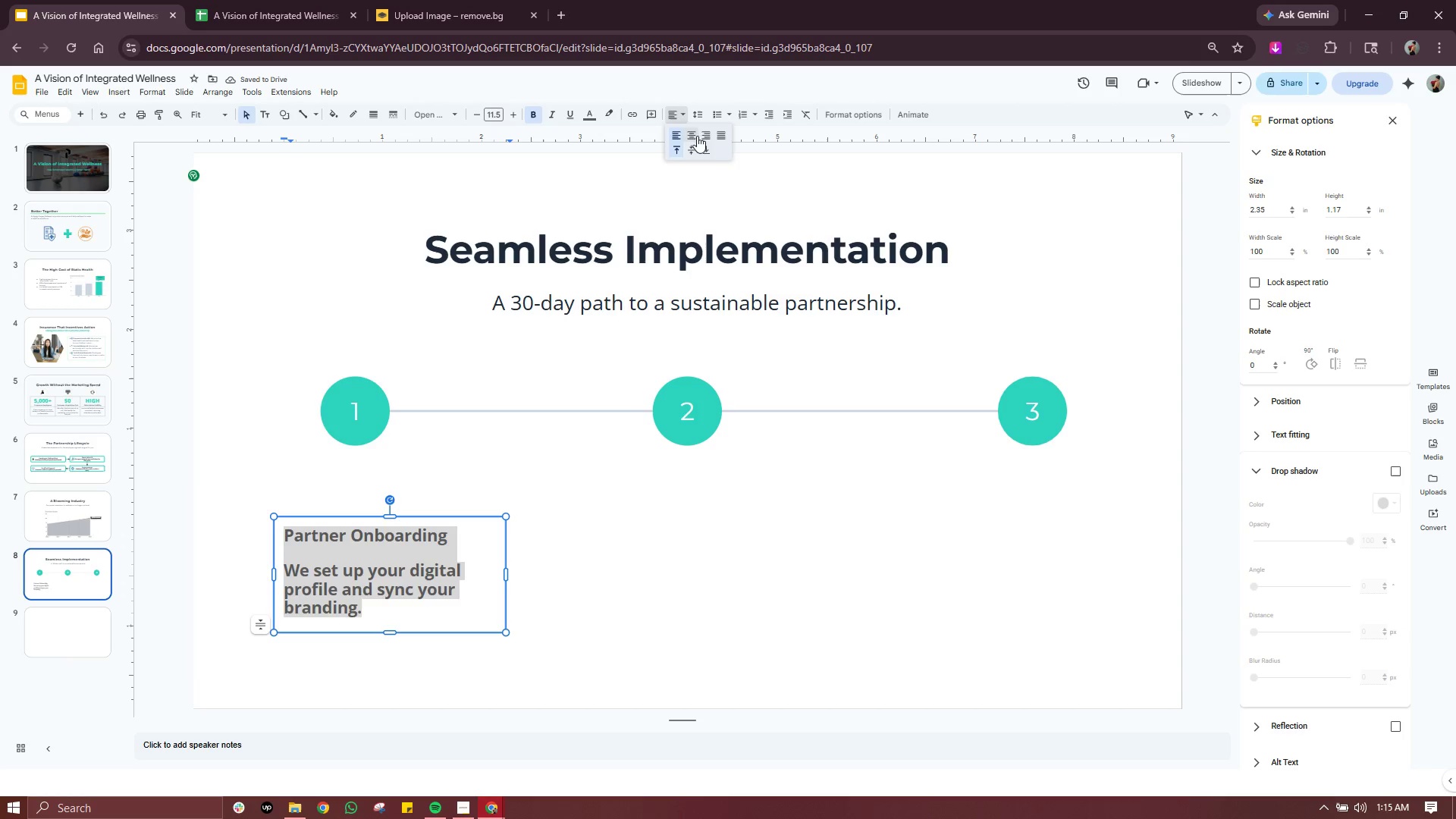 
left_click([700, 136])
 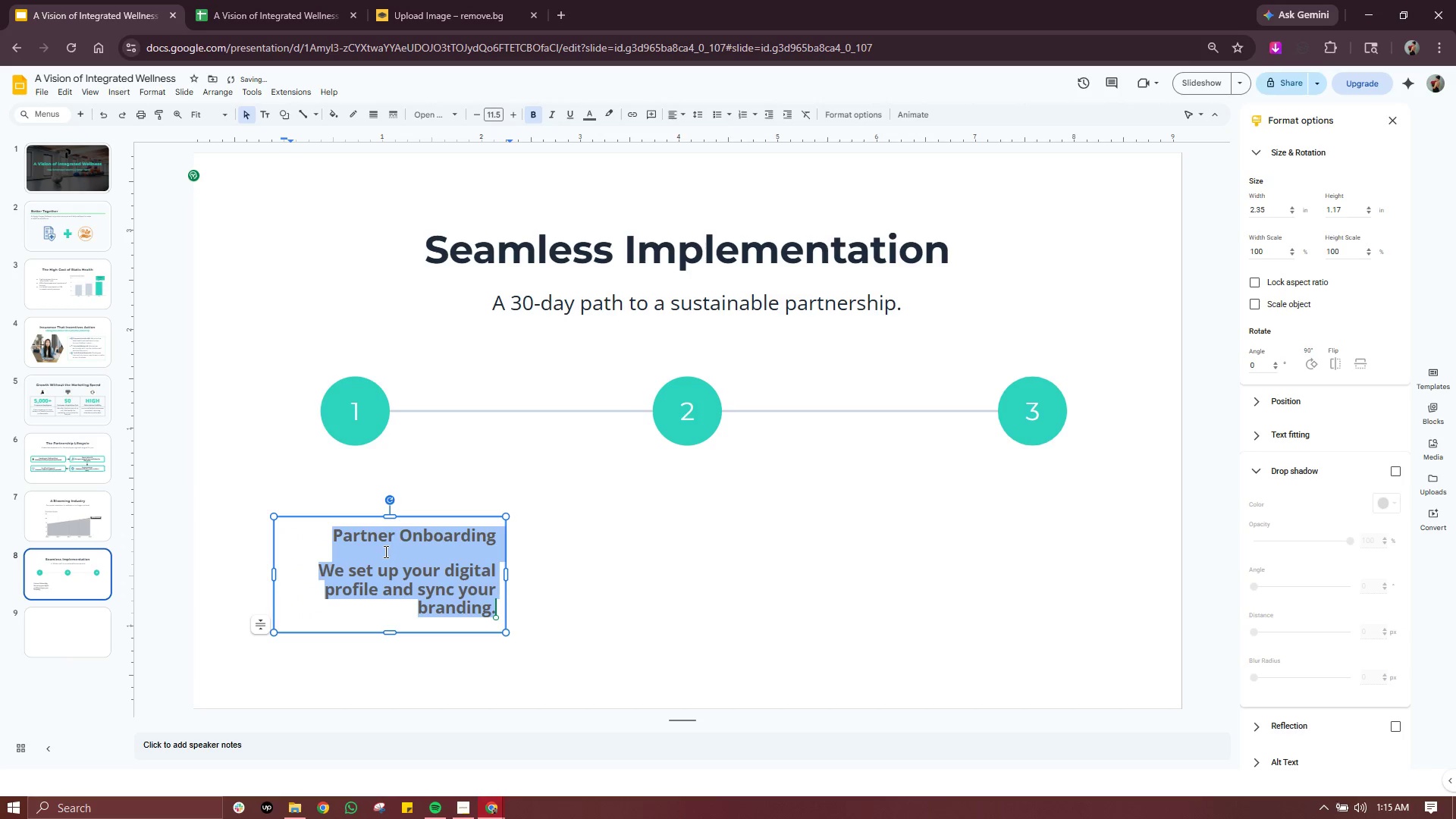 
left_click([384, 551])
 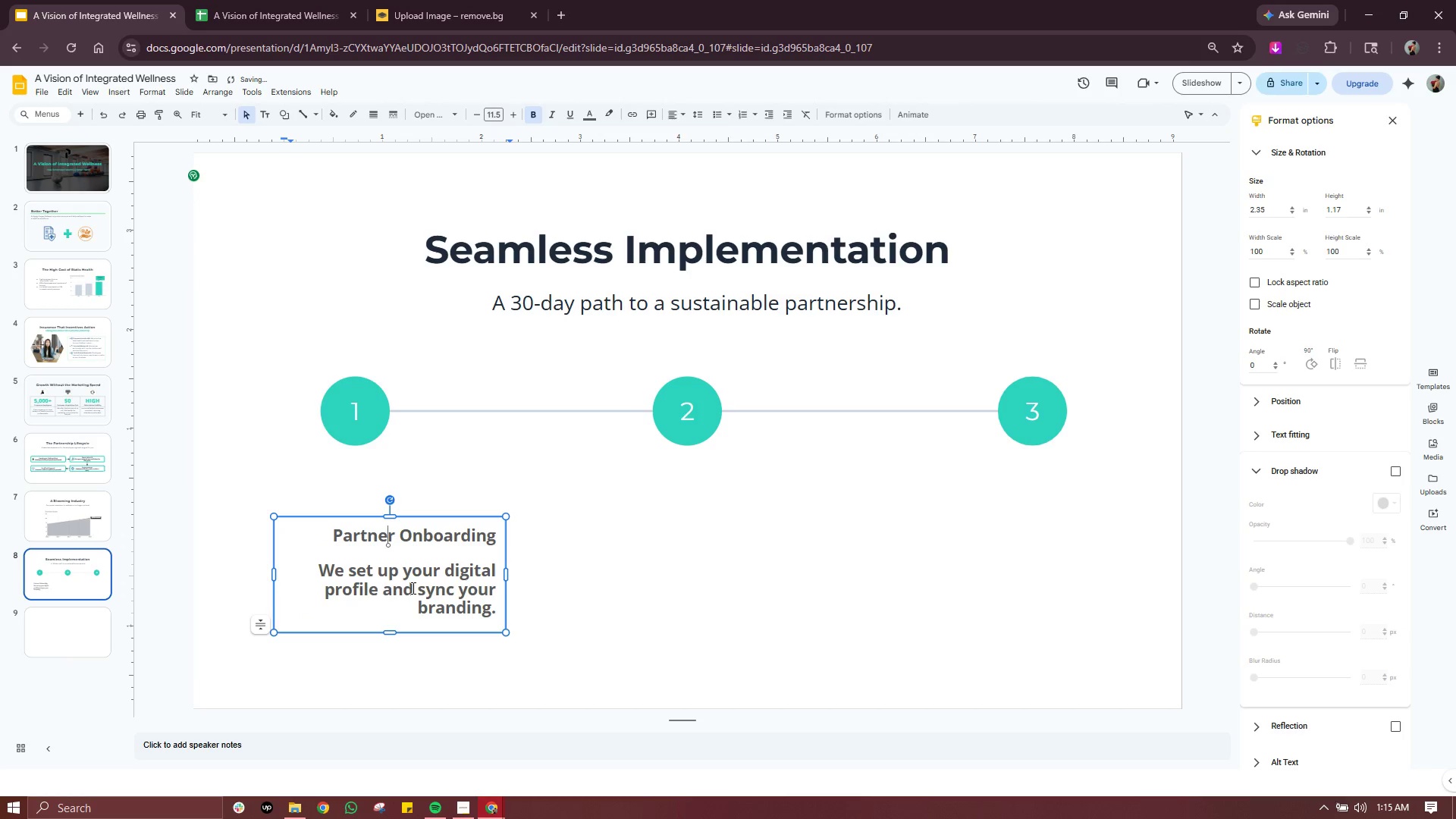 
key(Control+A)
 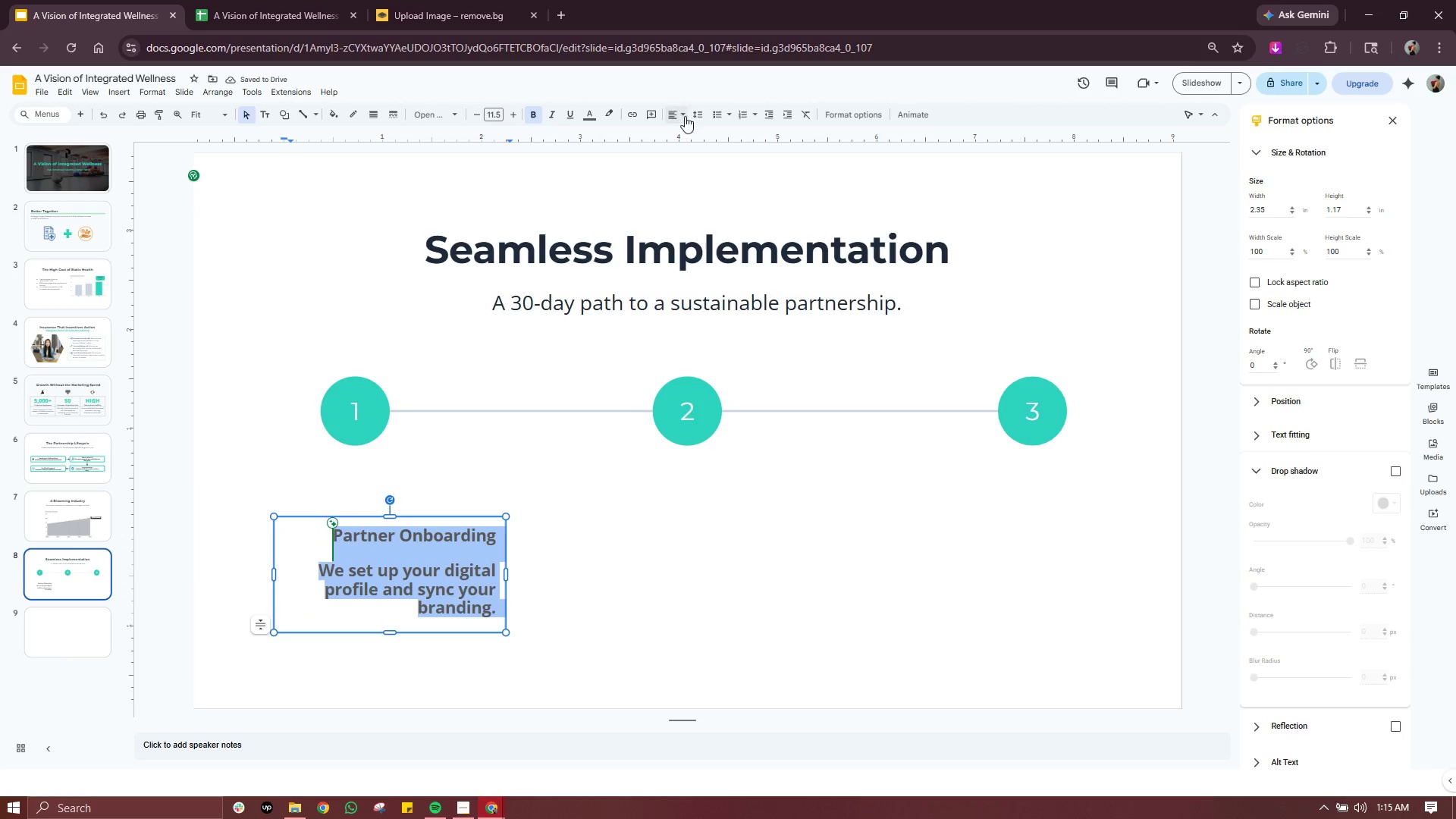 
left_click([683, 113])
 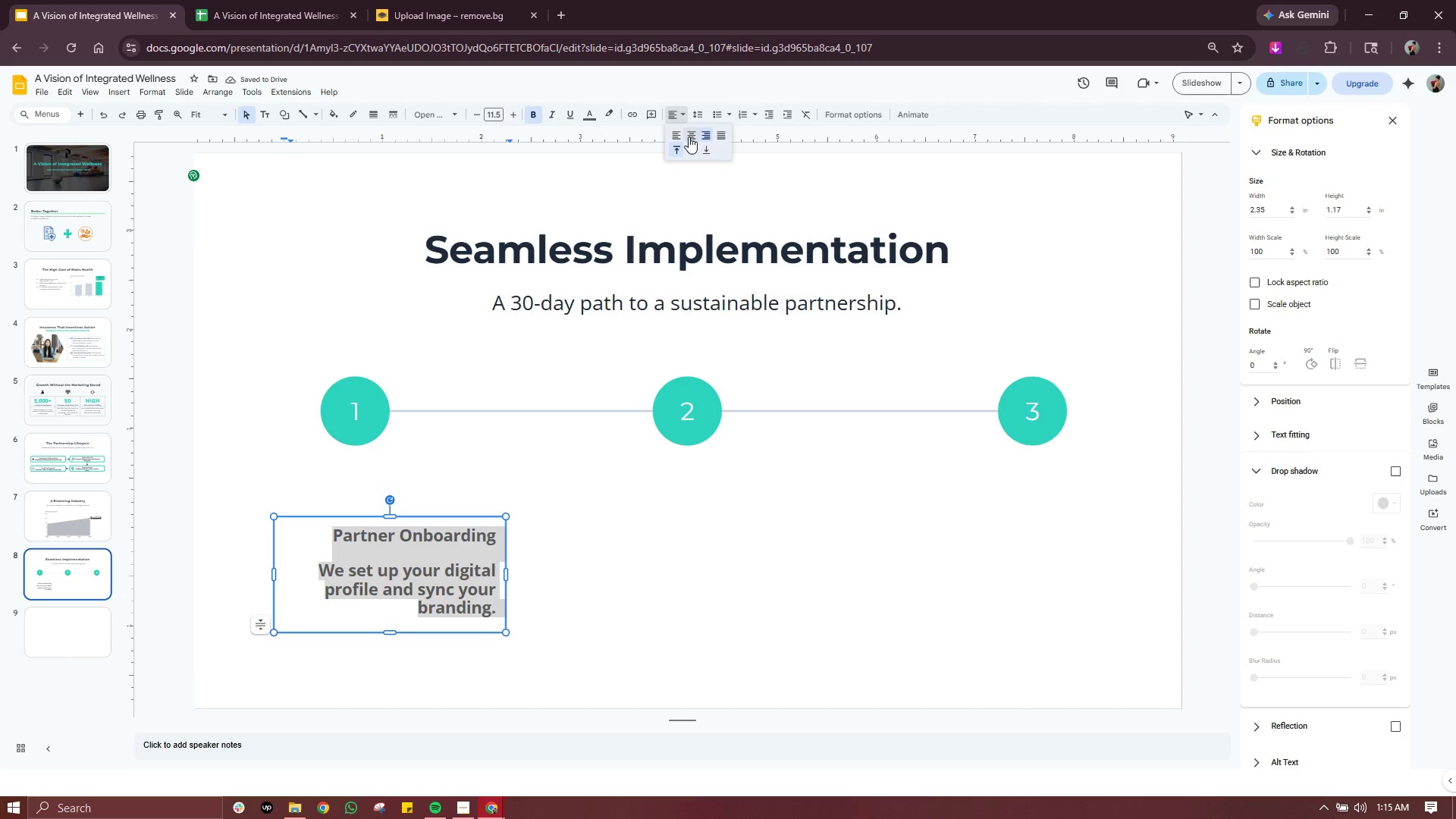 
left_click([689, 136])
 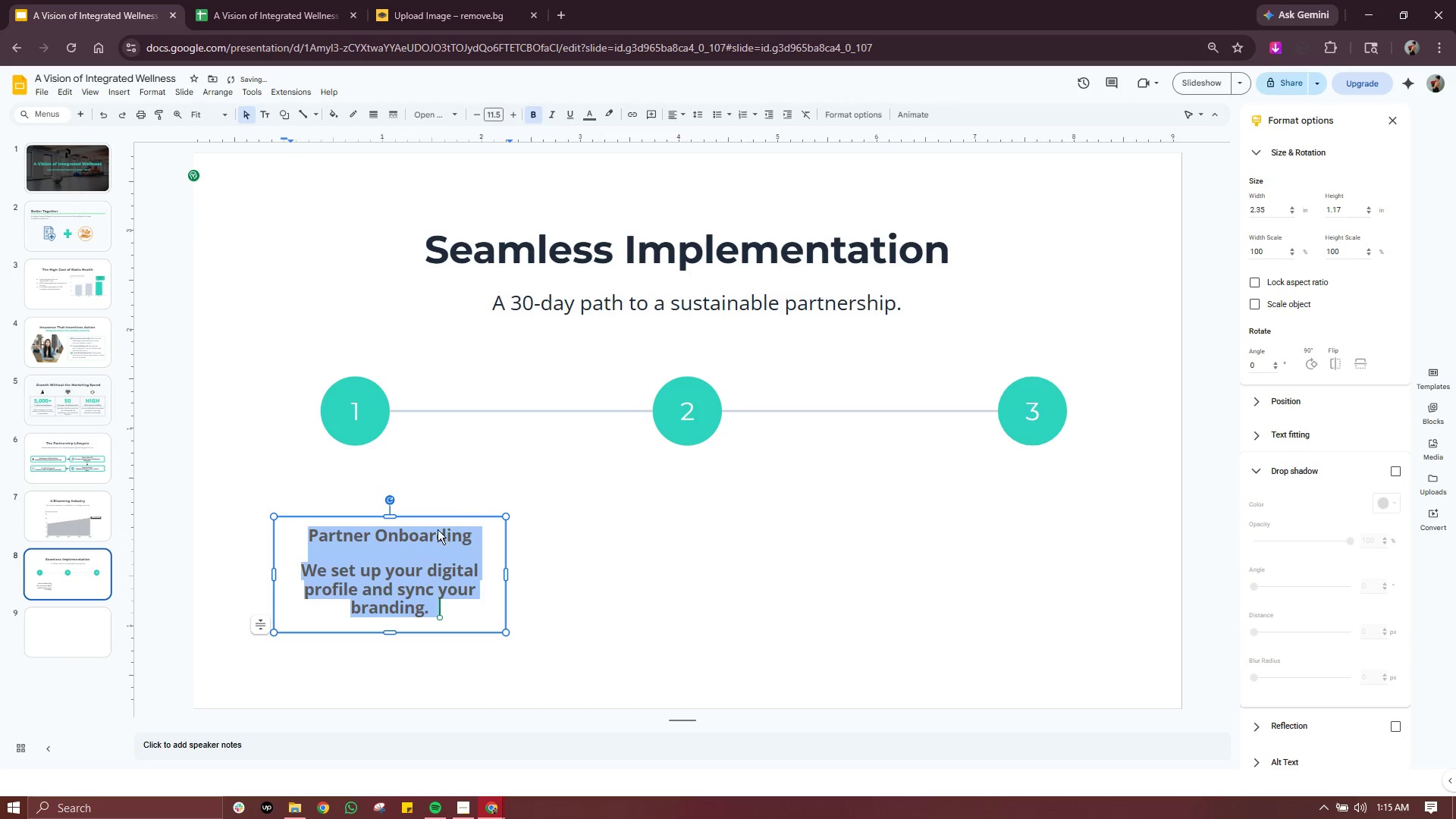 
left_click([403, 577])
 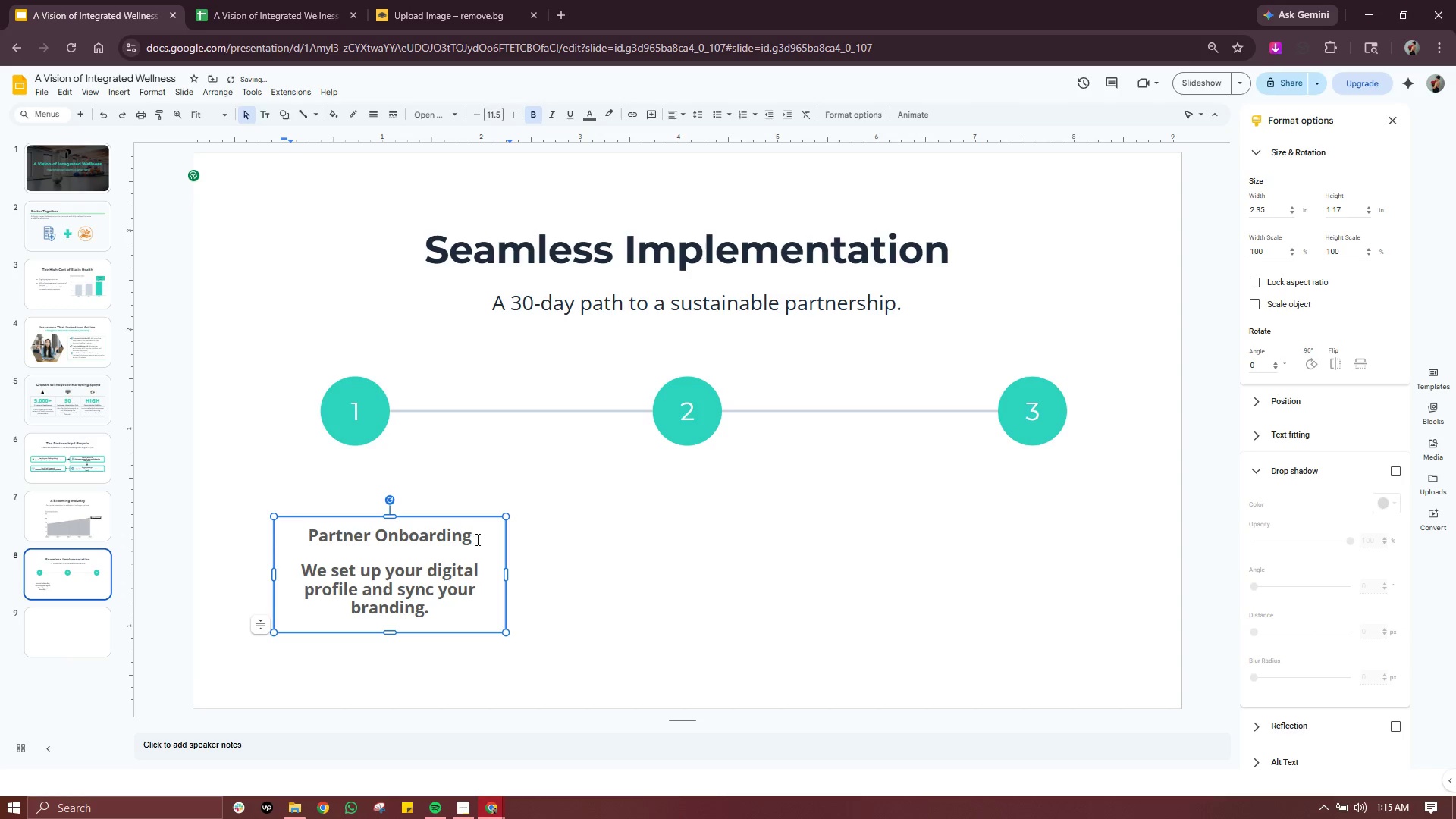 
left_click_drag(start_coordinate=[476, 538], to_coordinate=[284, 536])
 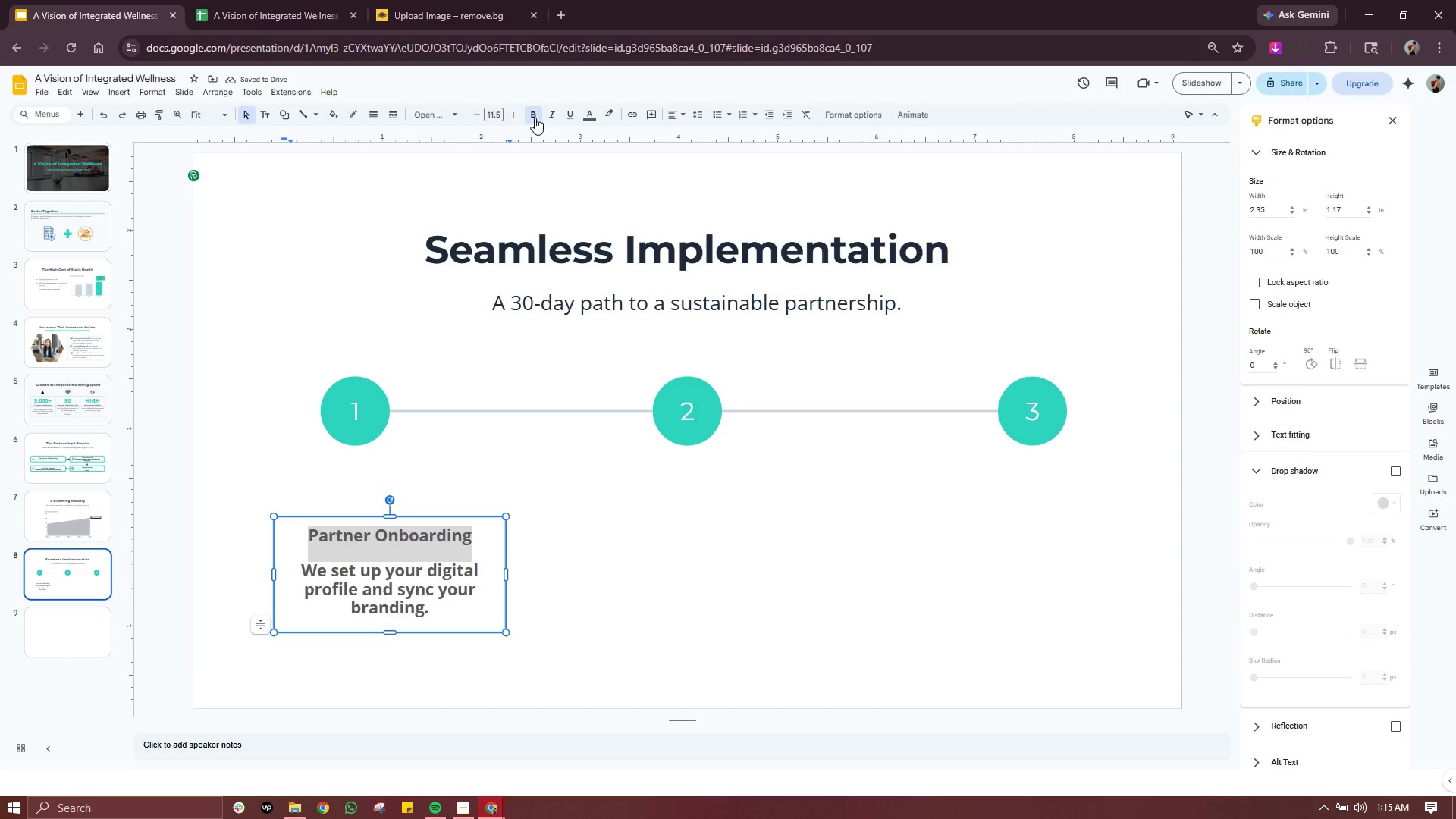 
double_click([535, 118])
 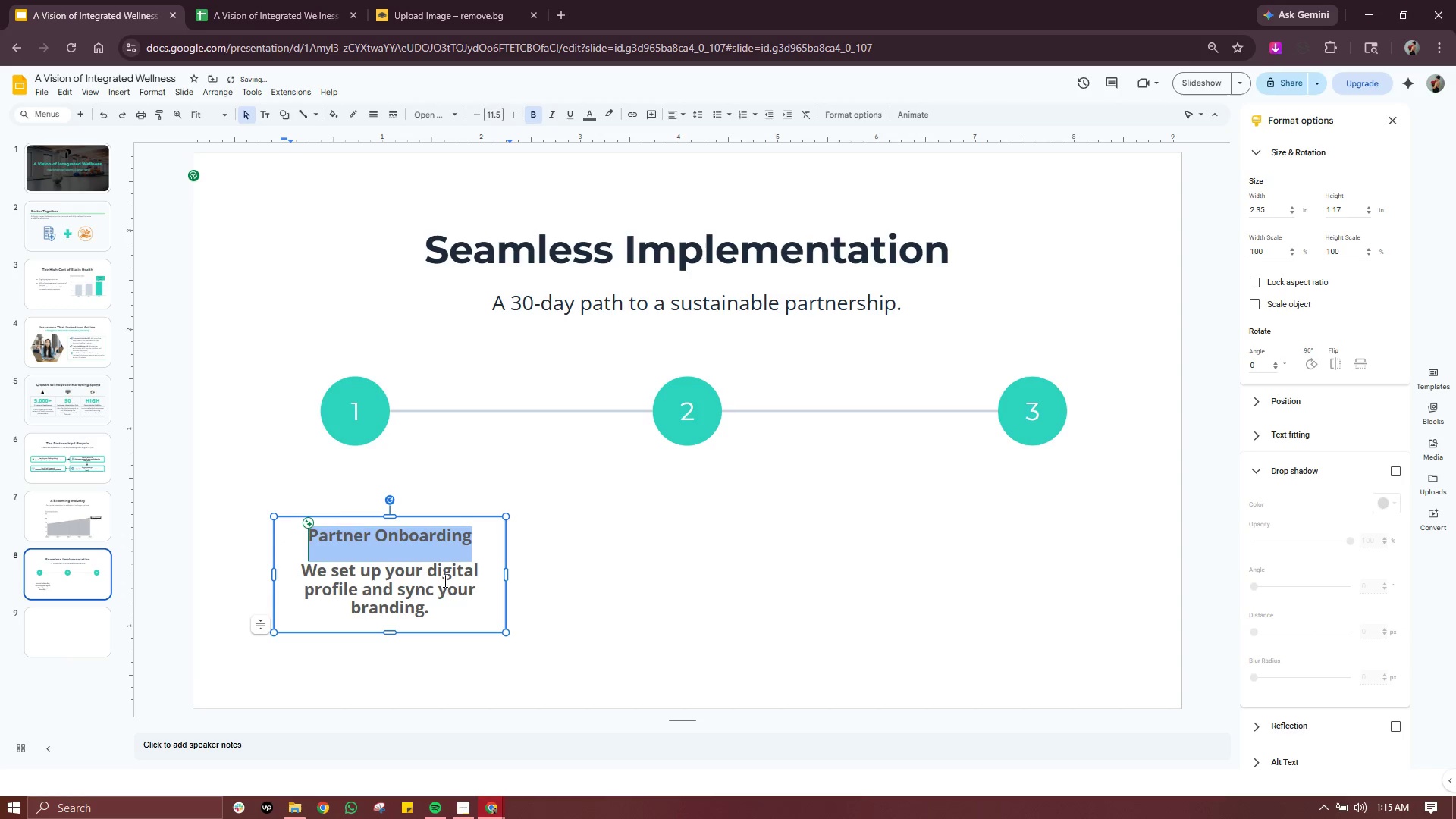 
left_click([434, 592])
 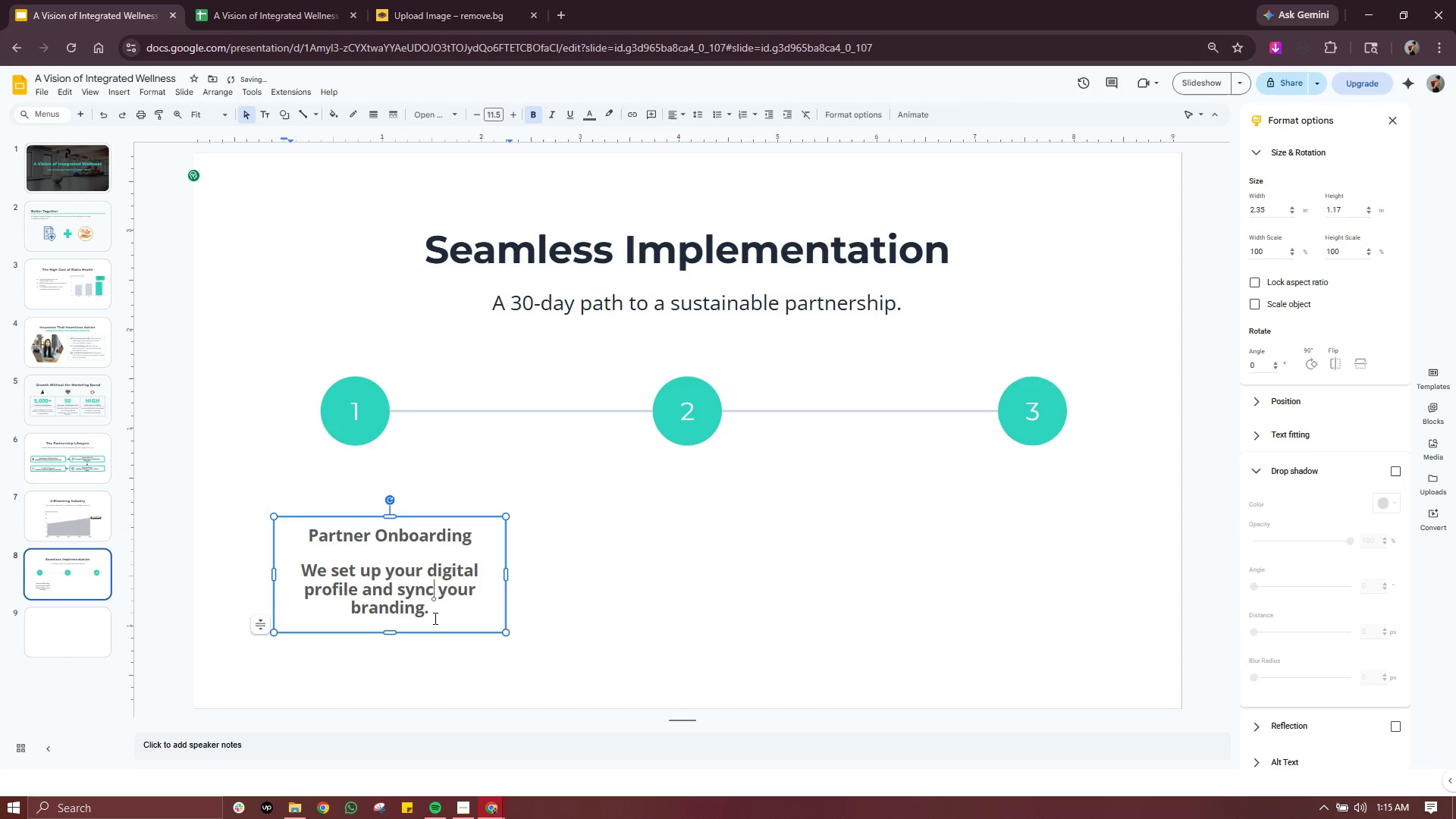 
left_click_drag(start_coordinate=[434, 618], to_coordinate=[289, 573])
 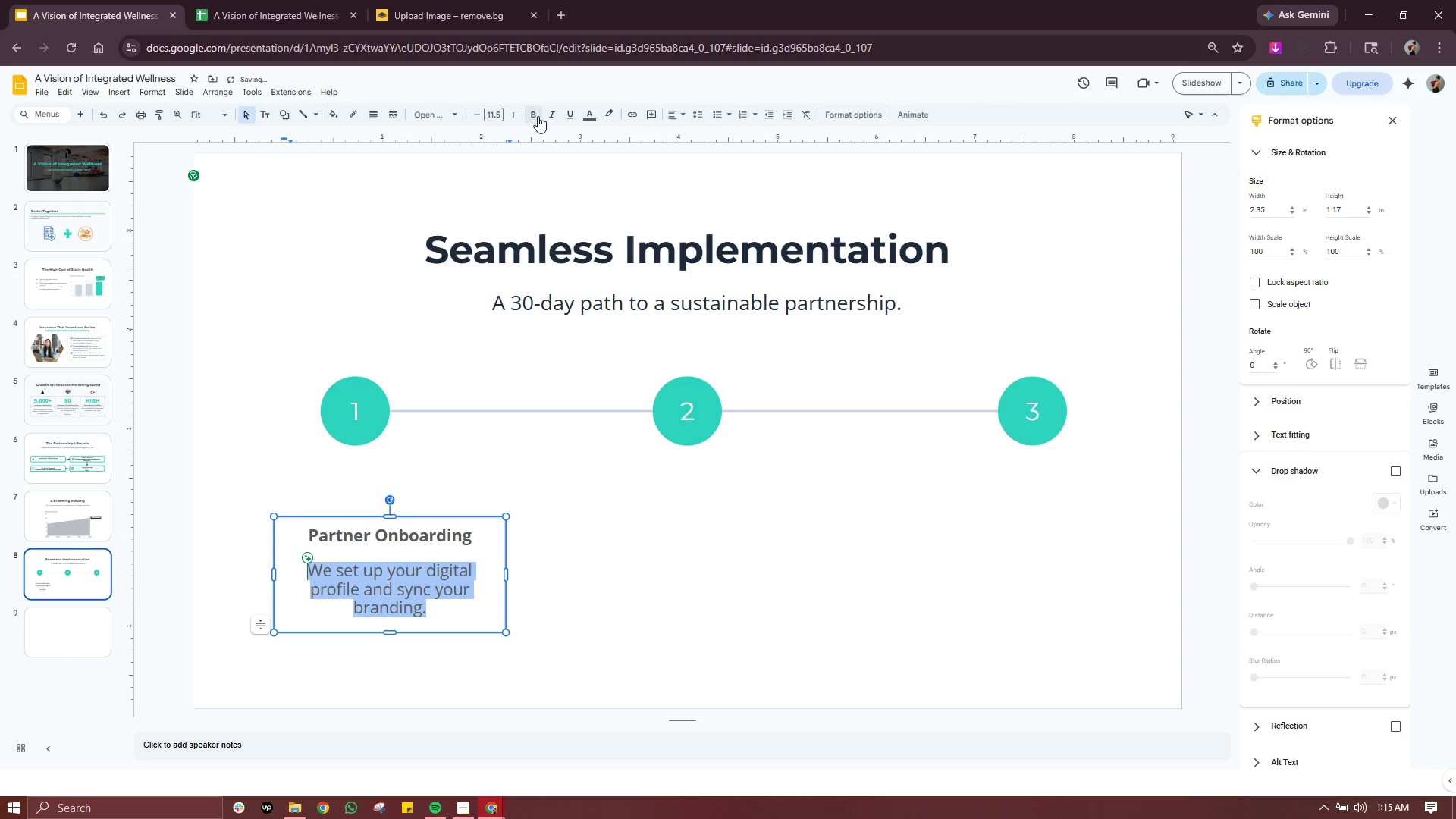 
left_click([461, 560])
 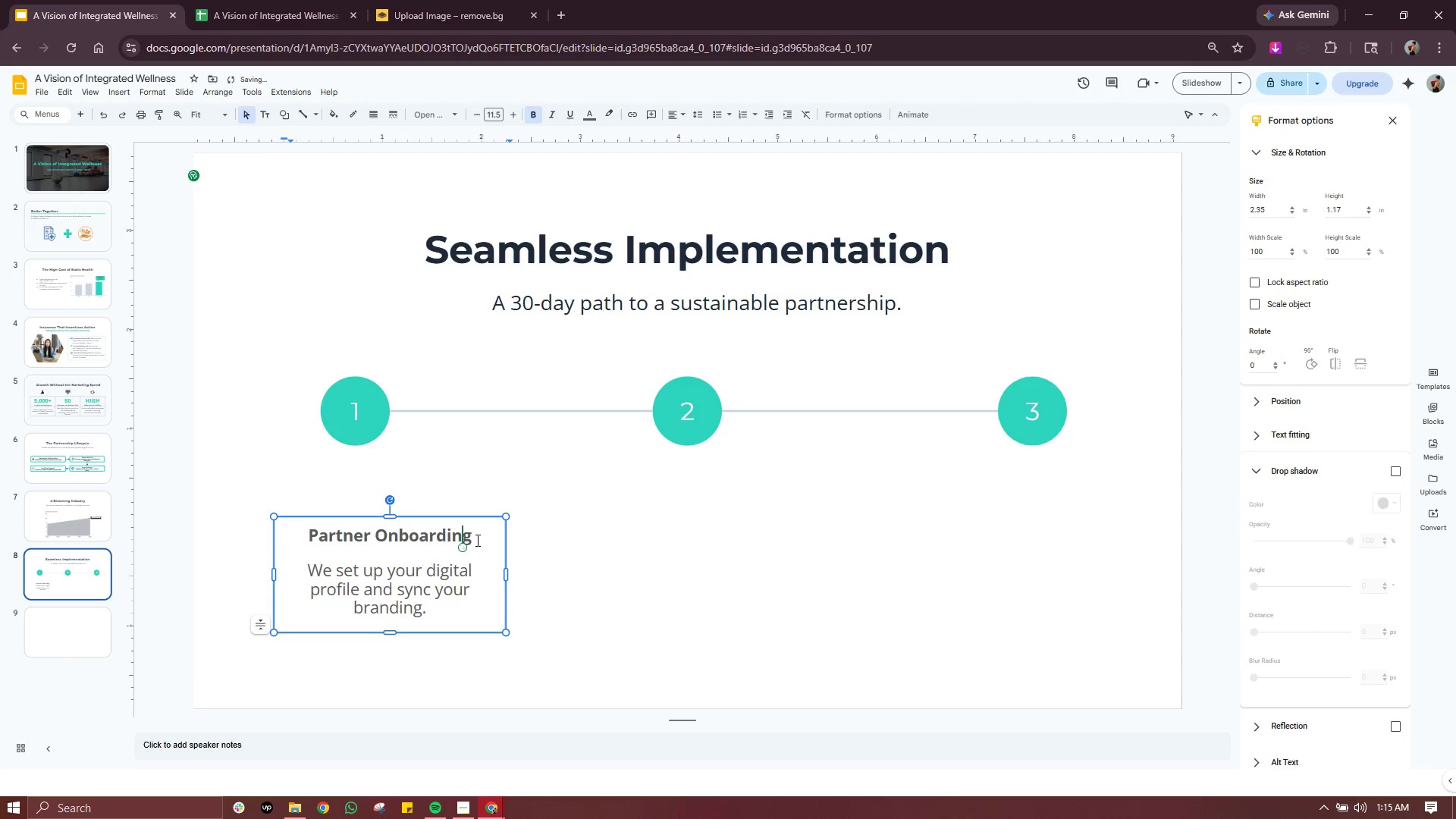 
left_click_drag(start_coordinate=[476, 540], to_coordinate=[299, 544])
 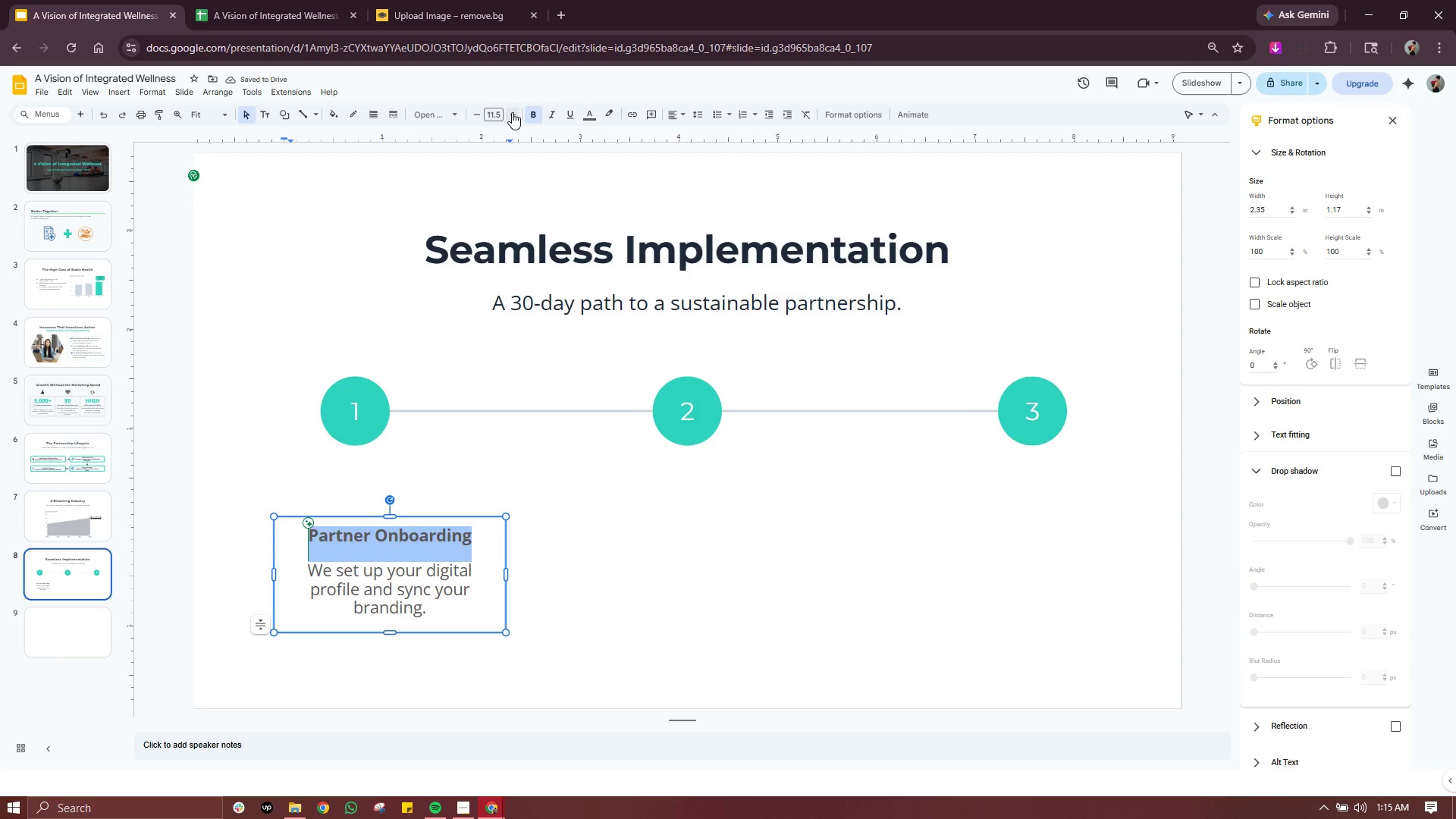 
left_click([513, 112])
 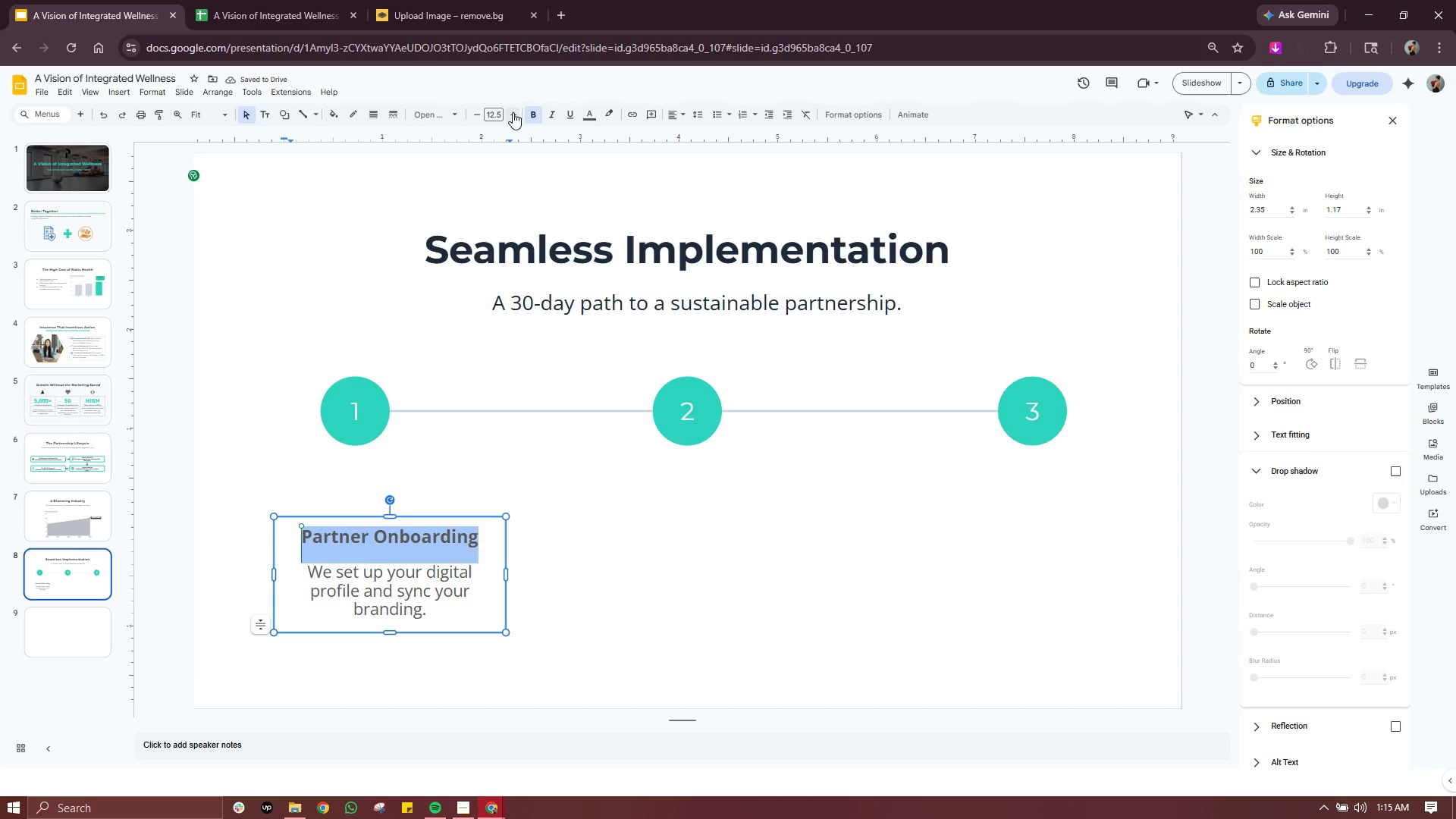 
wait(6.14)
 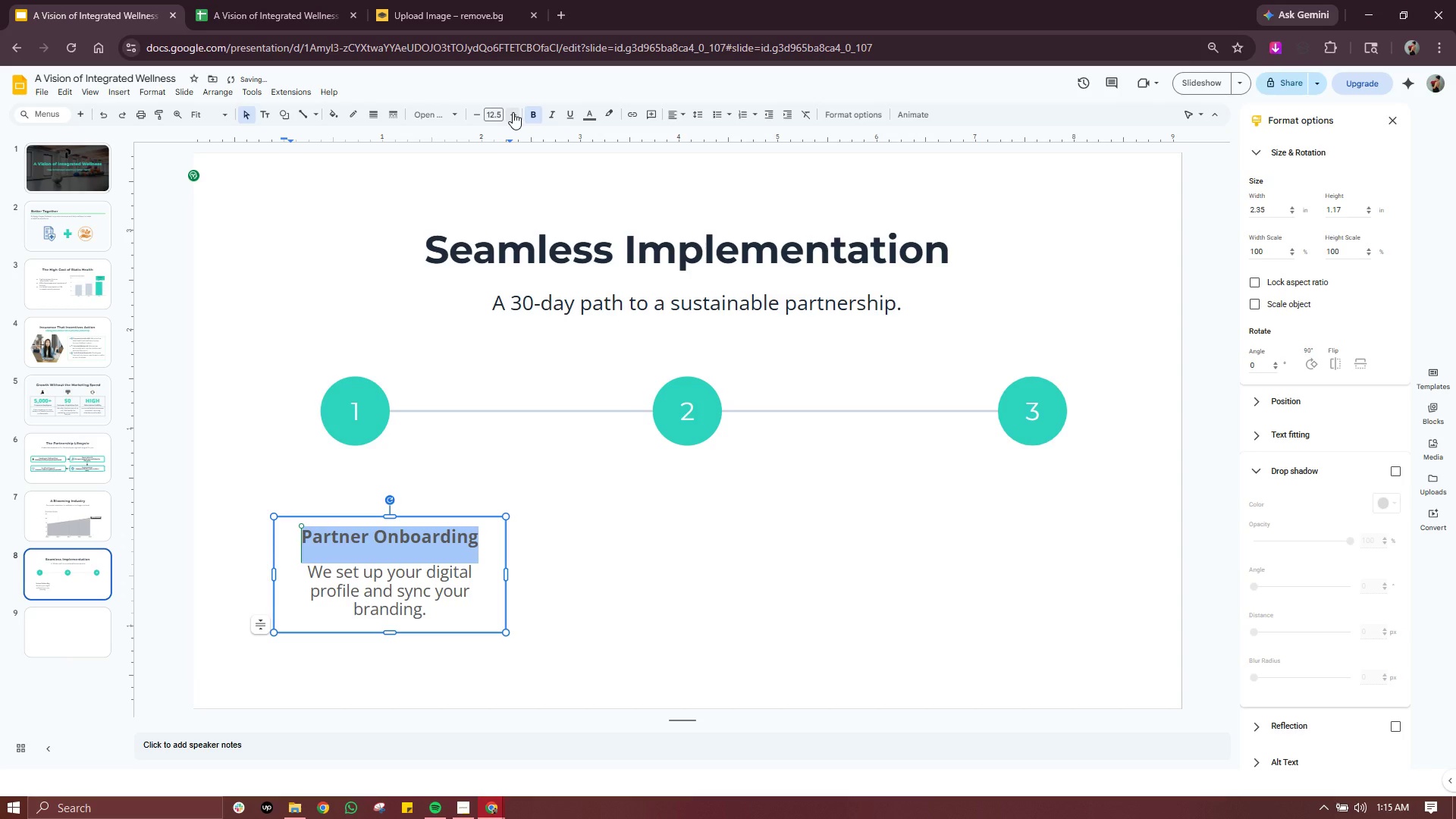 
double_click([513, 112])
 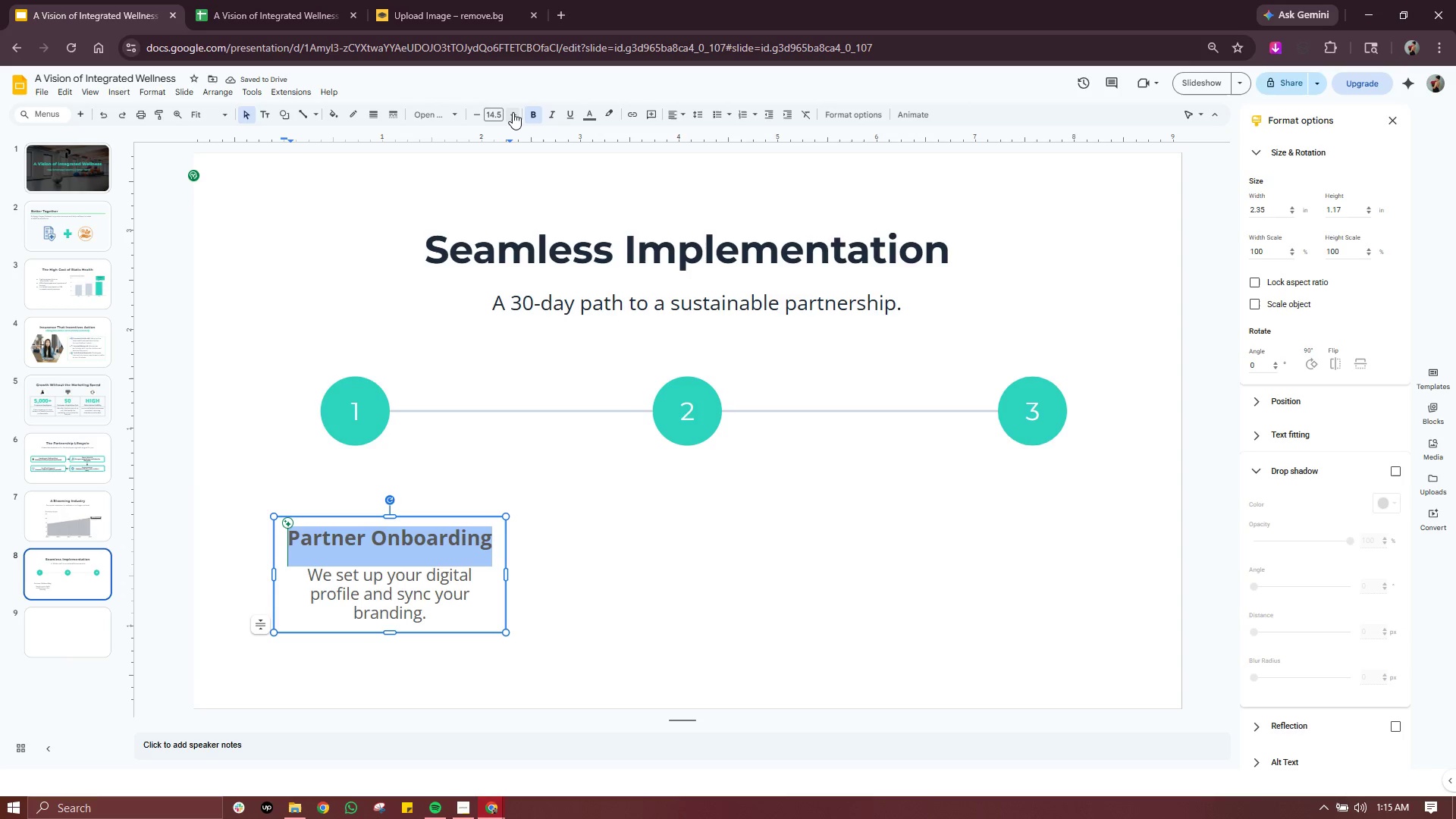 
wait(7.06)
 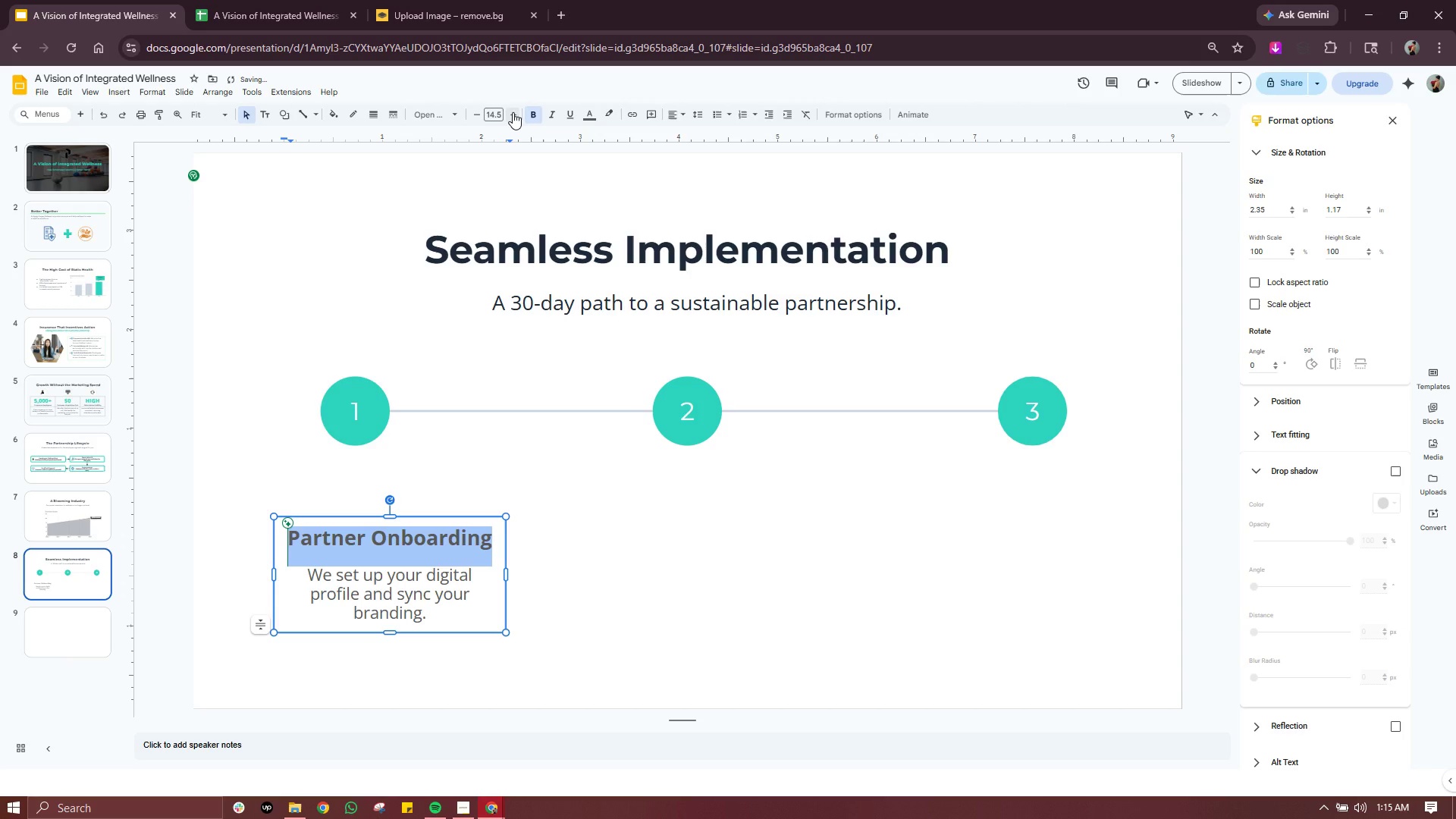 
left_click([616, 554])
 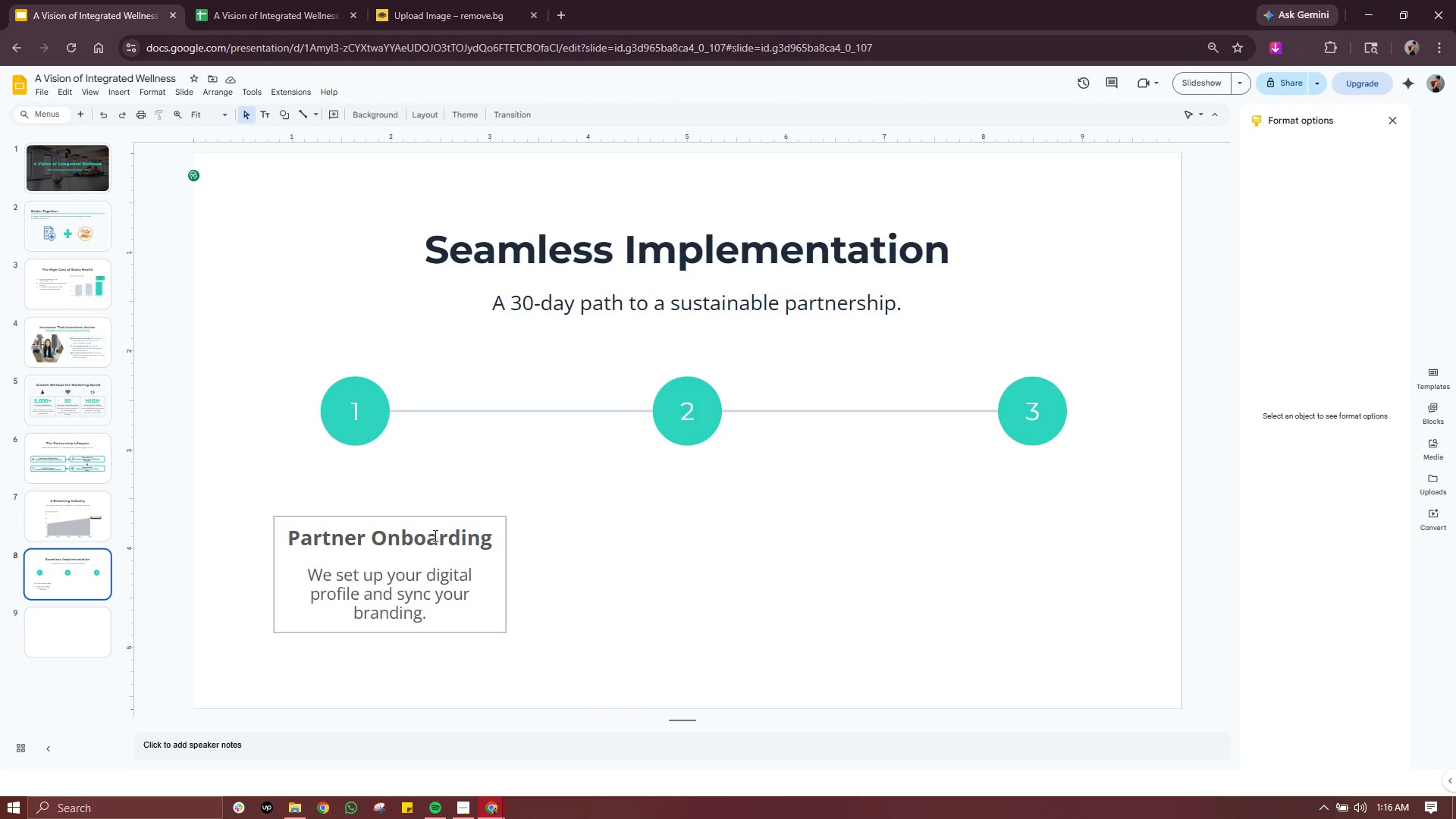 
left_click([436, 535])
 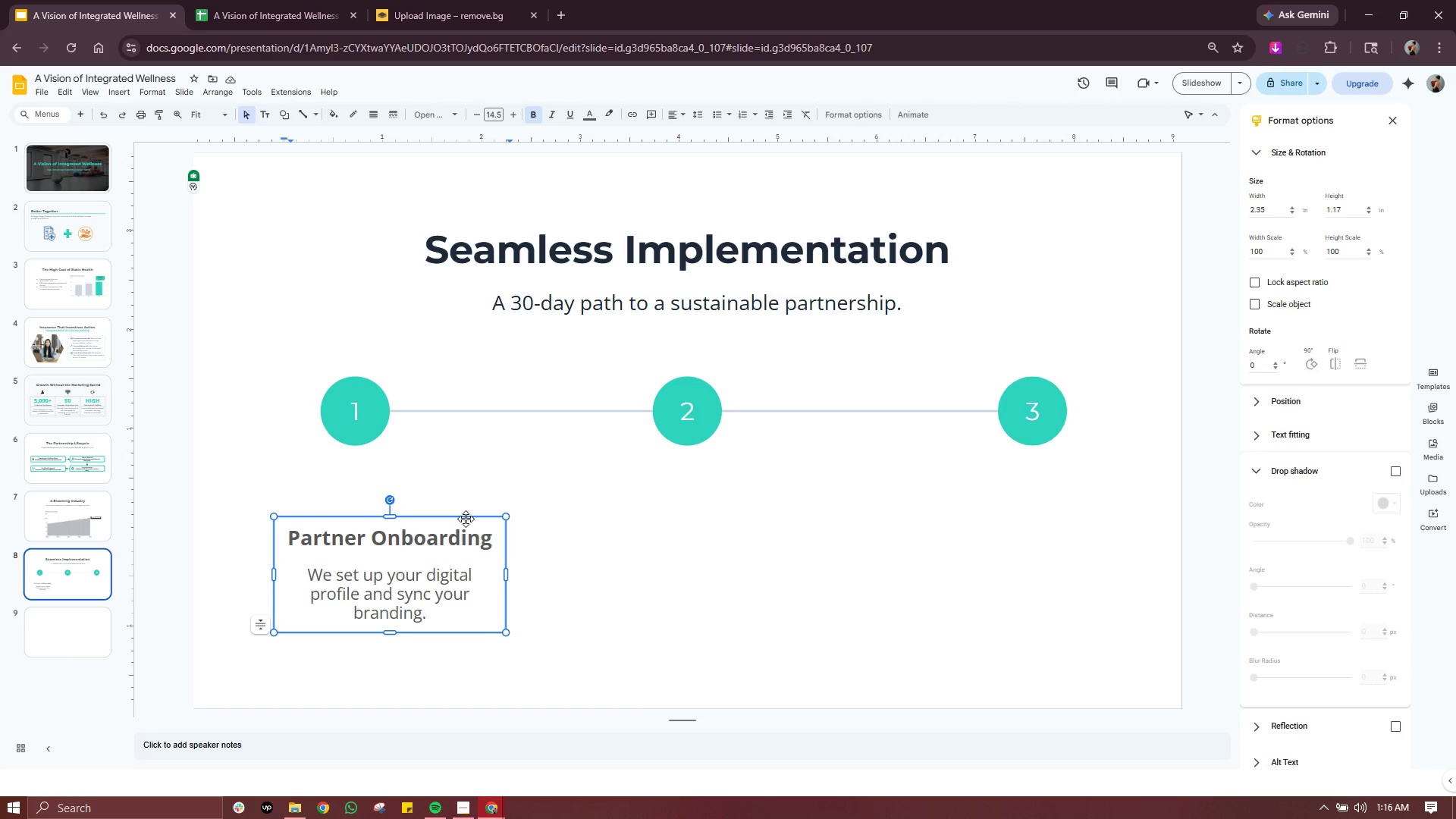 
left_click_drag(start_coordinate=[466, 519], to_coordinate=[430, 457])
 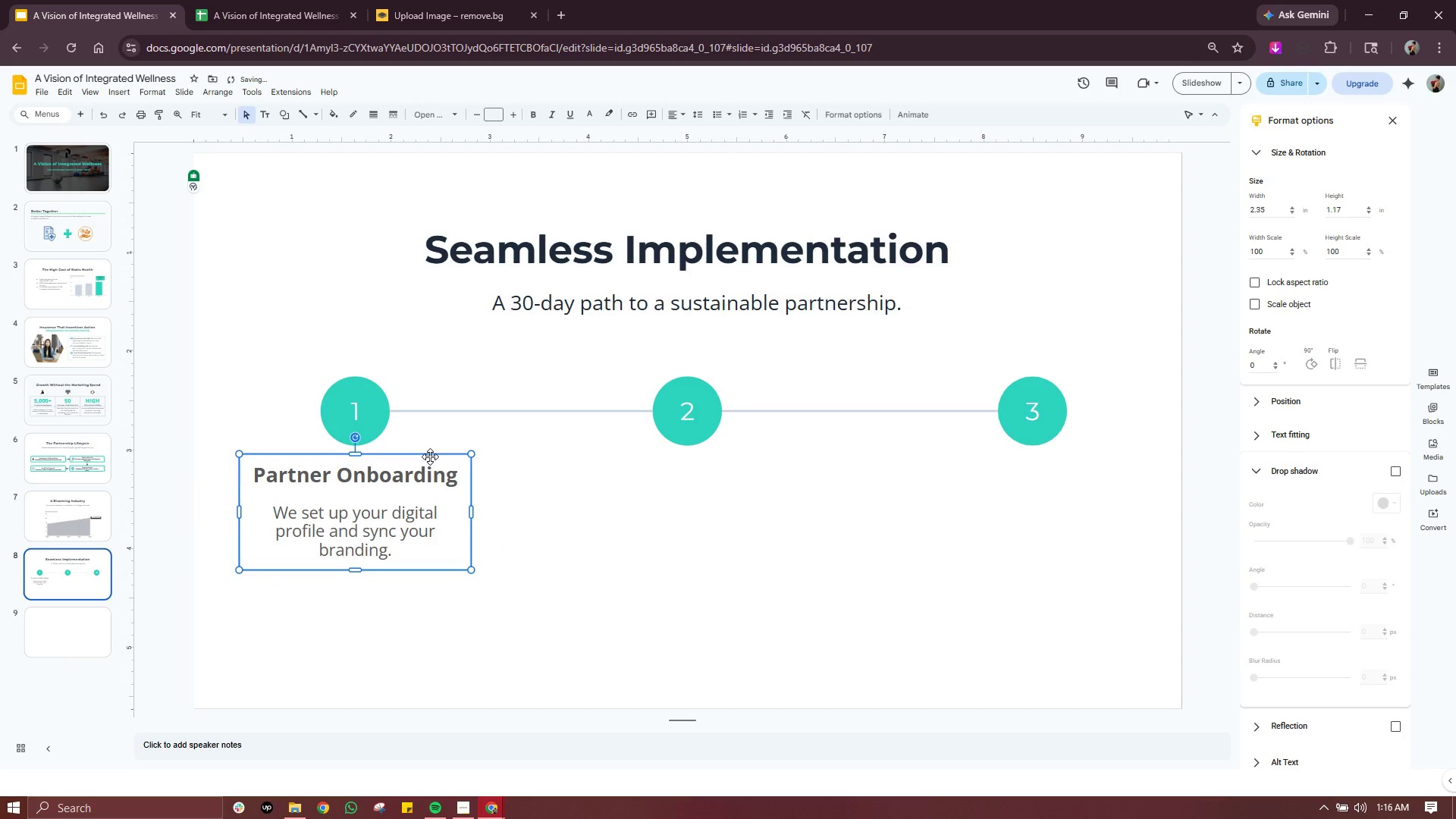 
left_click_drag(start_coordinate=[430, 457], to_coordinate=[430, 443])
 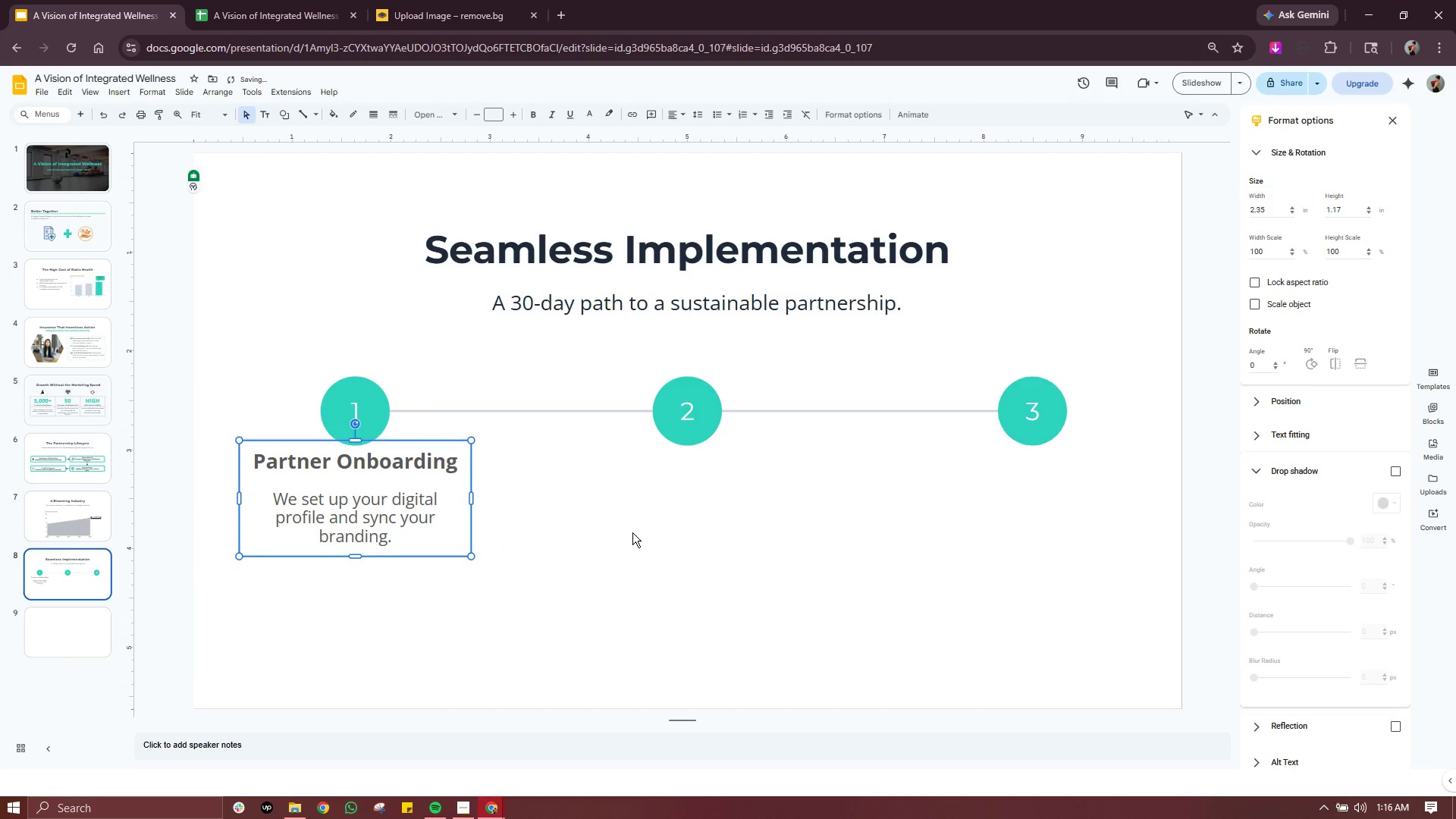 
left_click([632, 532])
 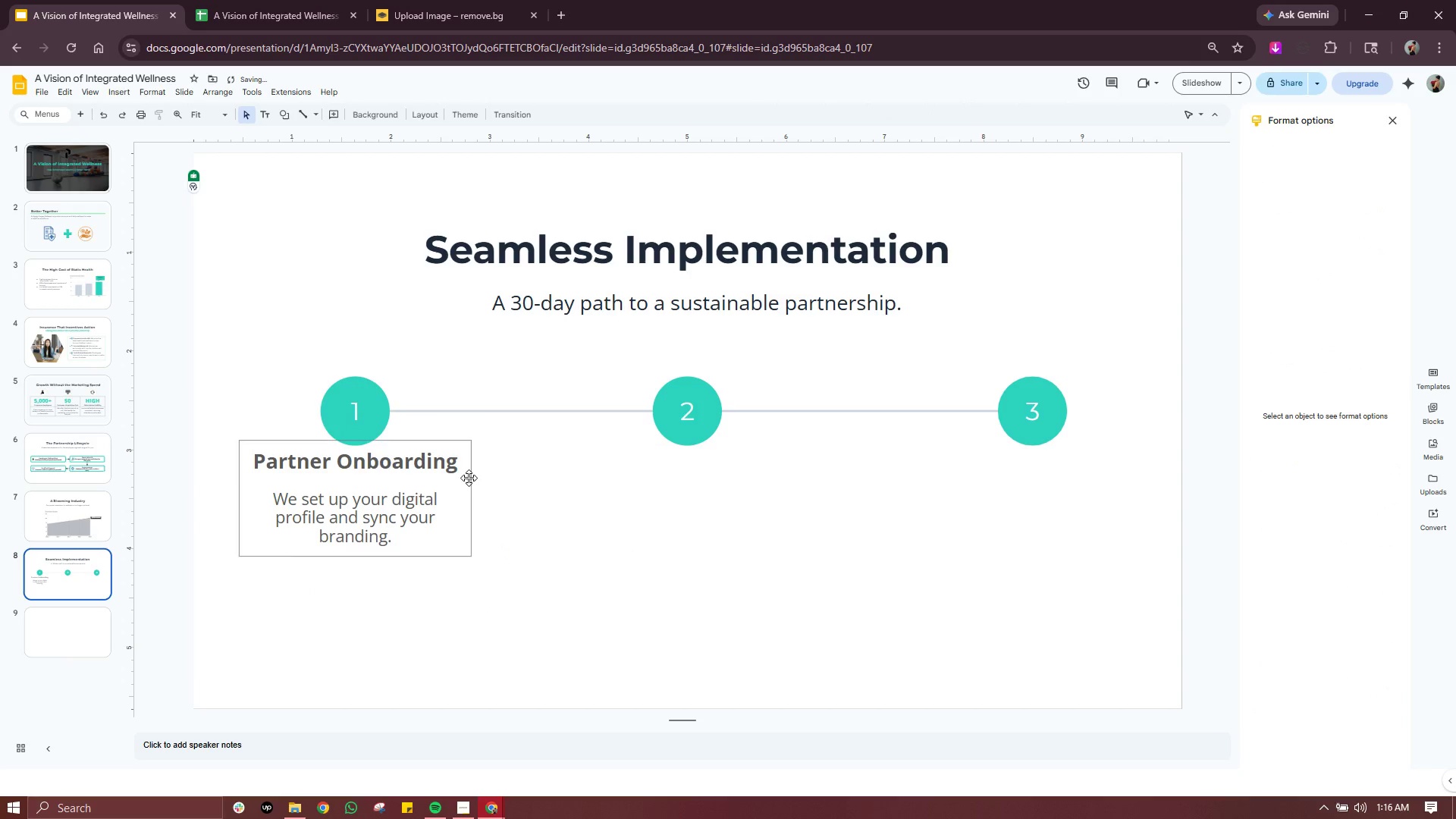 
left_click([469, 478])
 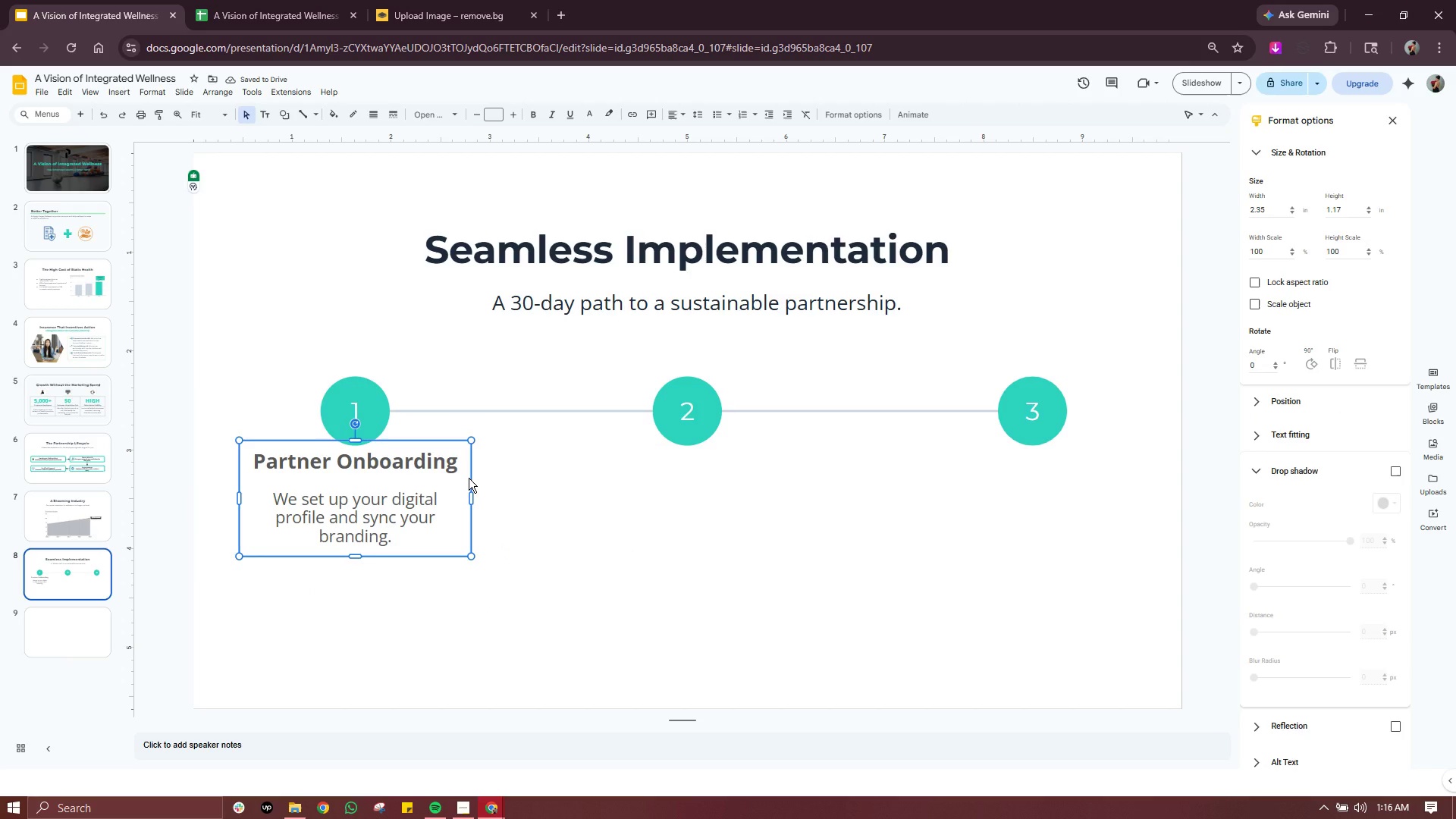 
key(Control+C)
 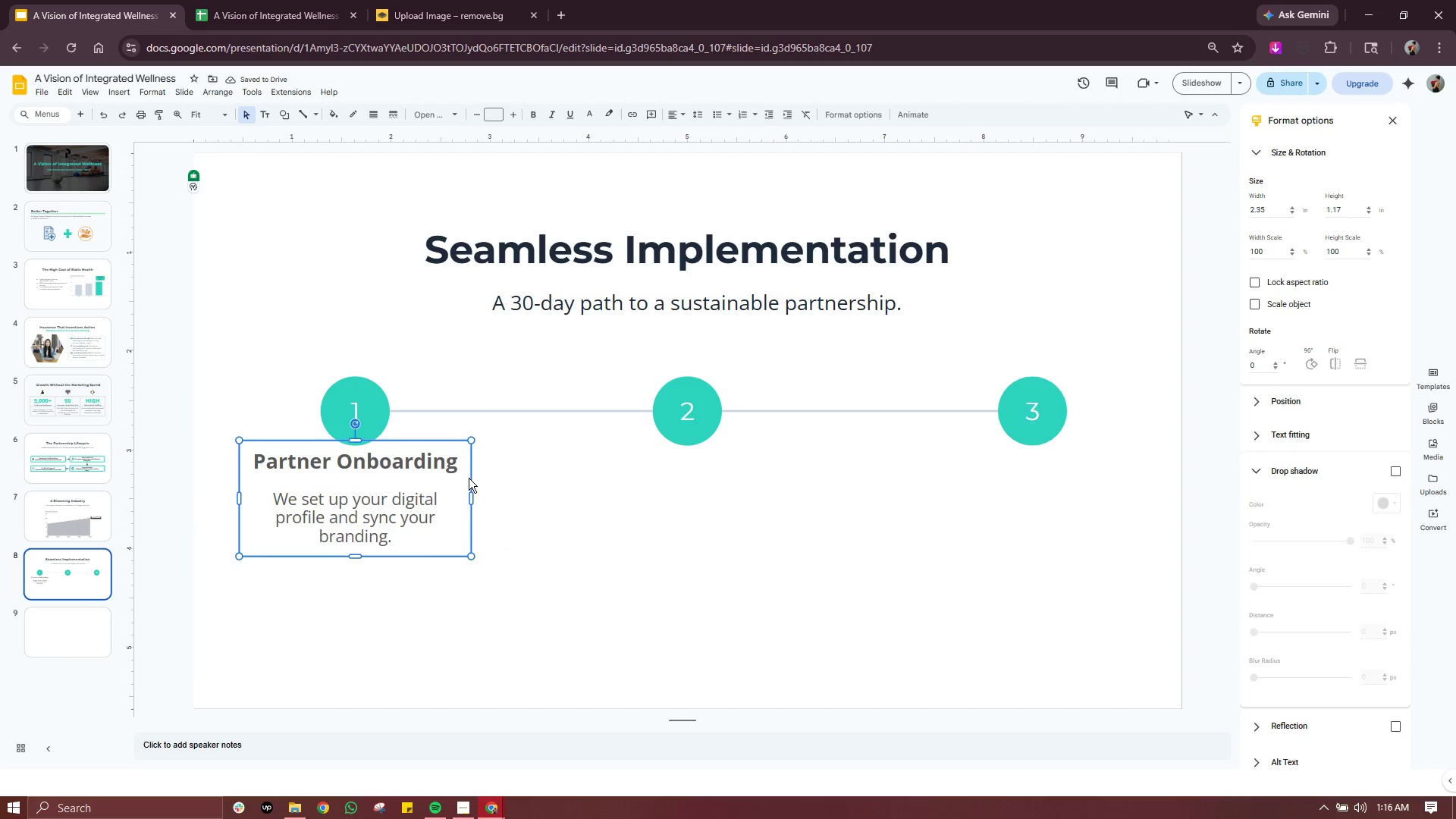 
key(Control+V)
 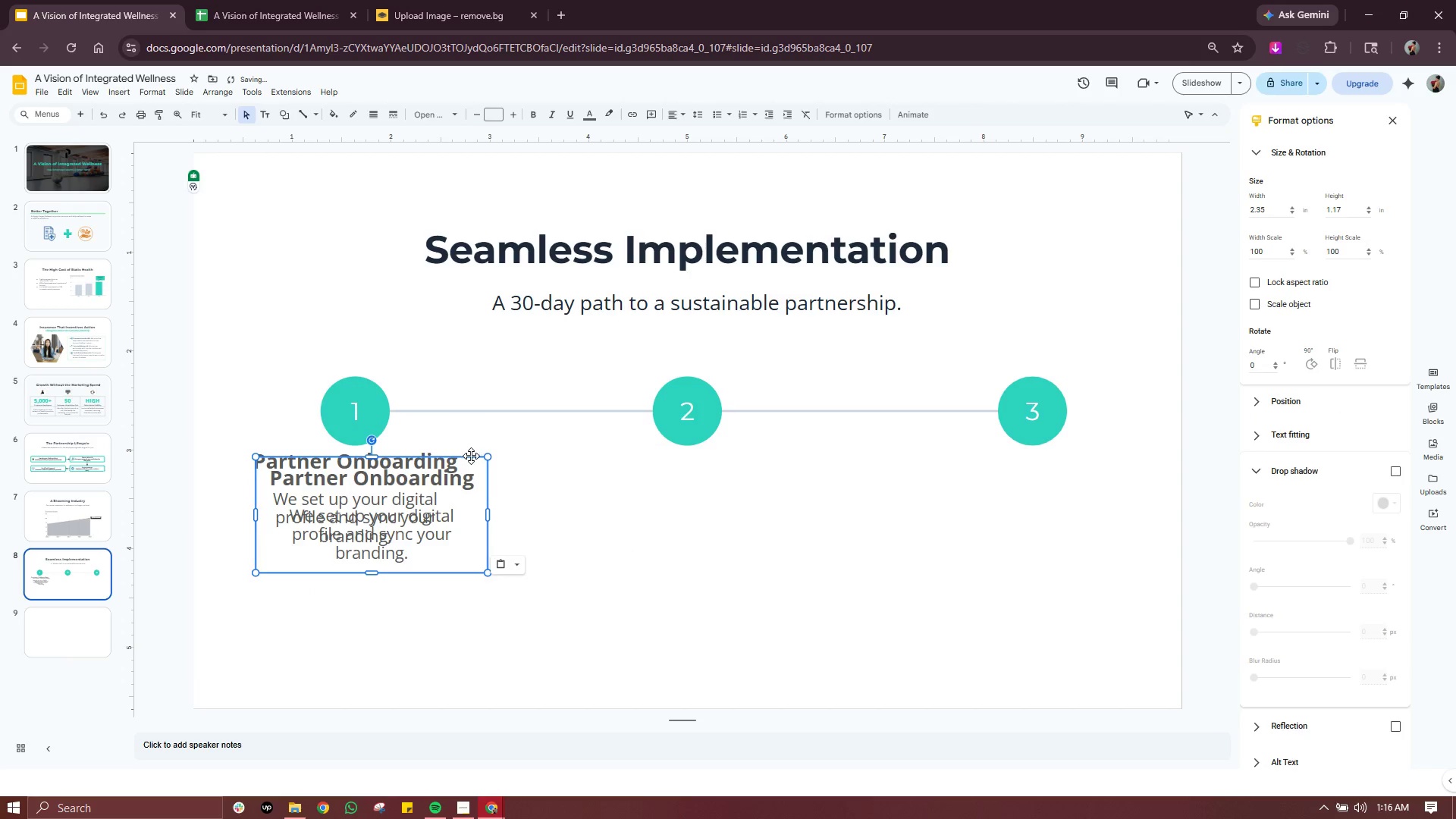 
left_click_drag(start_coordinate=[471, 456], to_coordinate=[786, 454])
 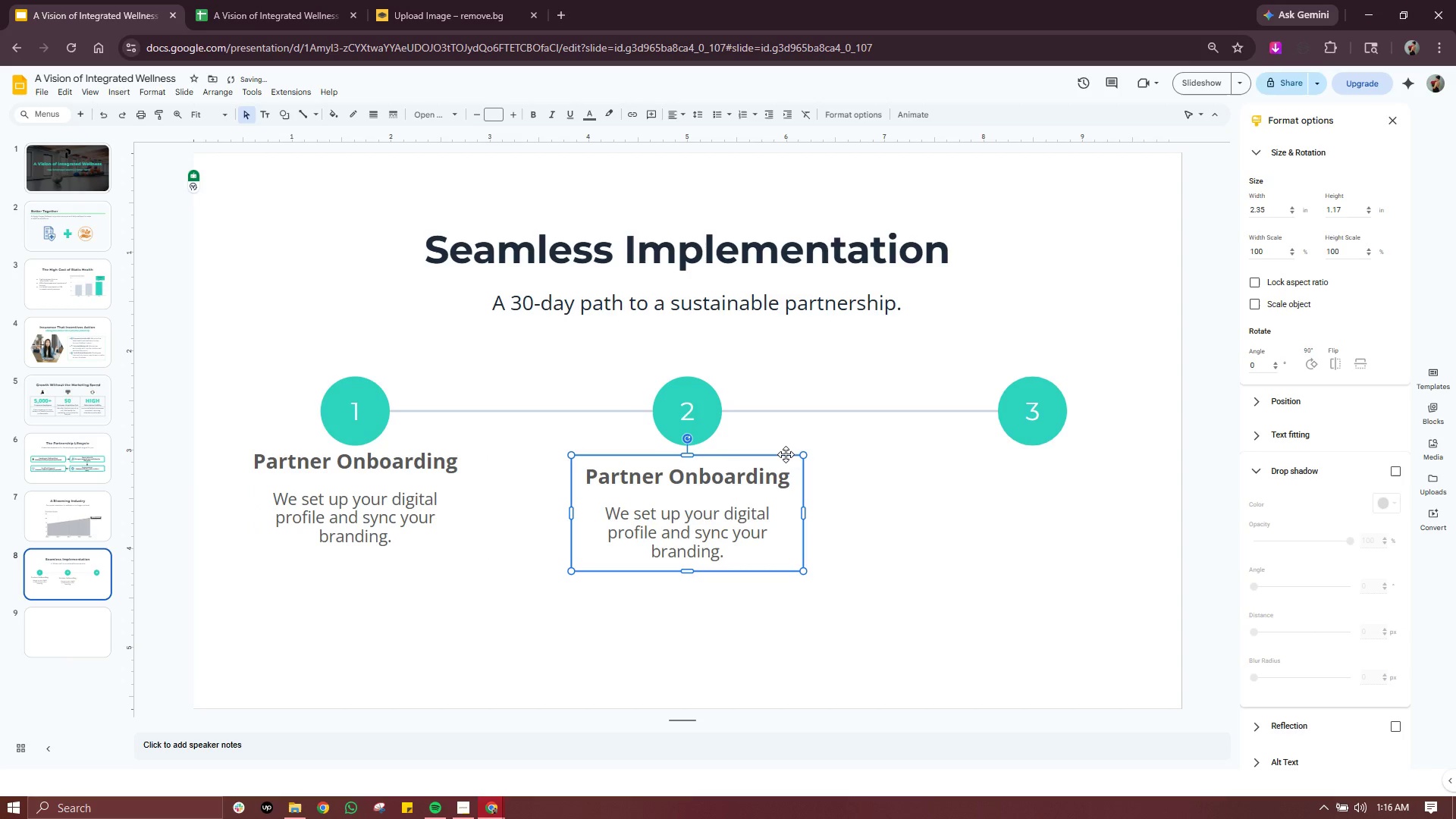 
left_click_drag(start_coordinate=[786, 454], to_coordinate=[785, 443])
 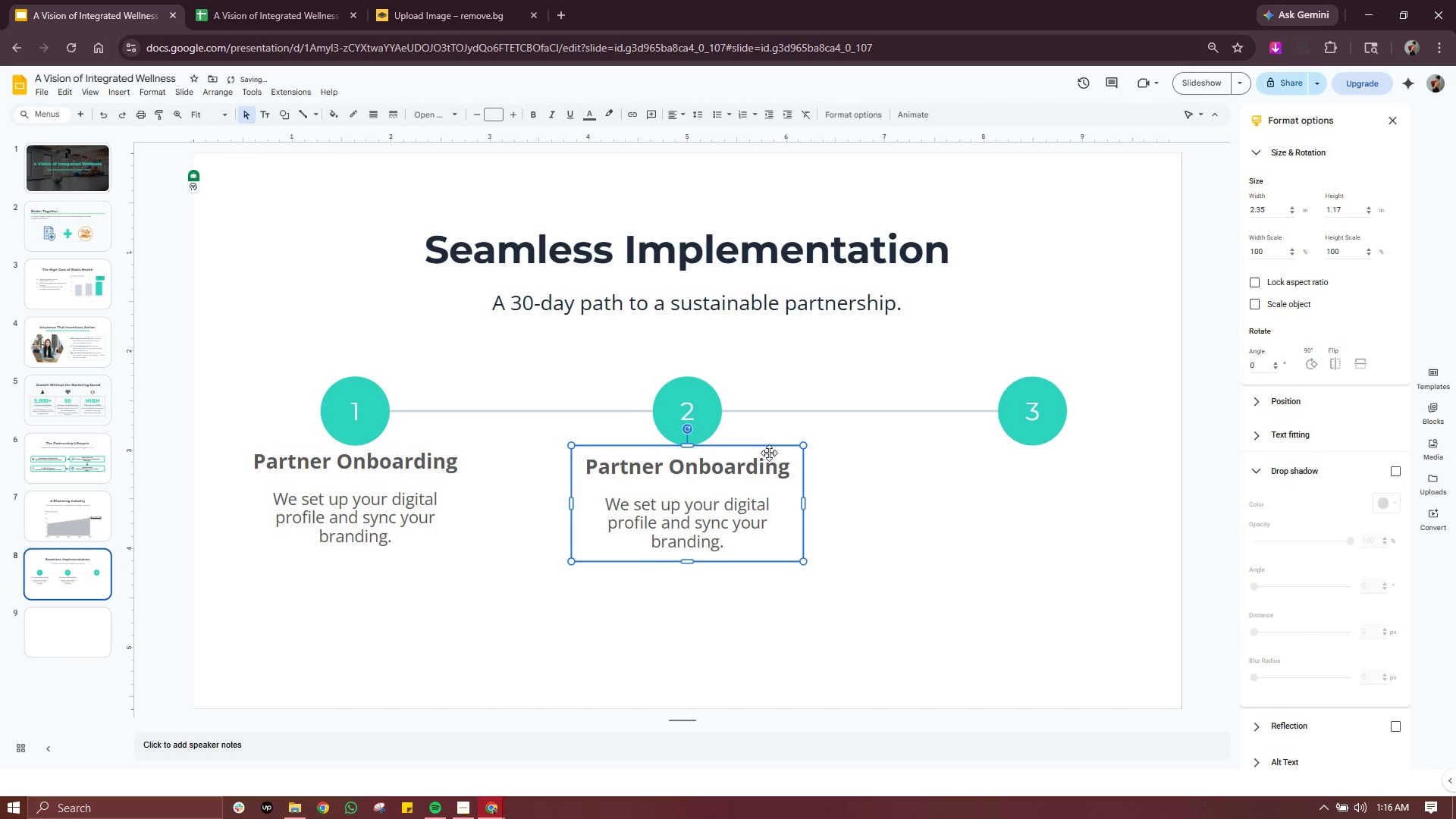 
left_click_drag(start_coordinate=[770, 449], to_coordinate=[767, 445])
 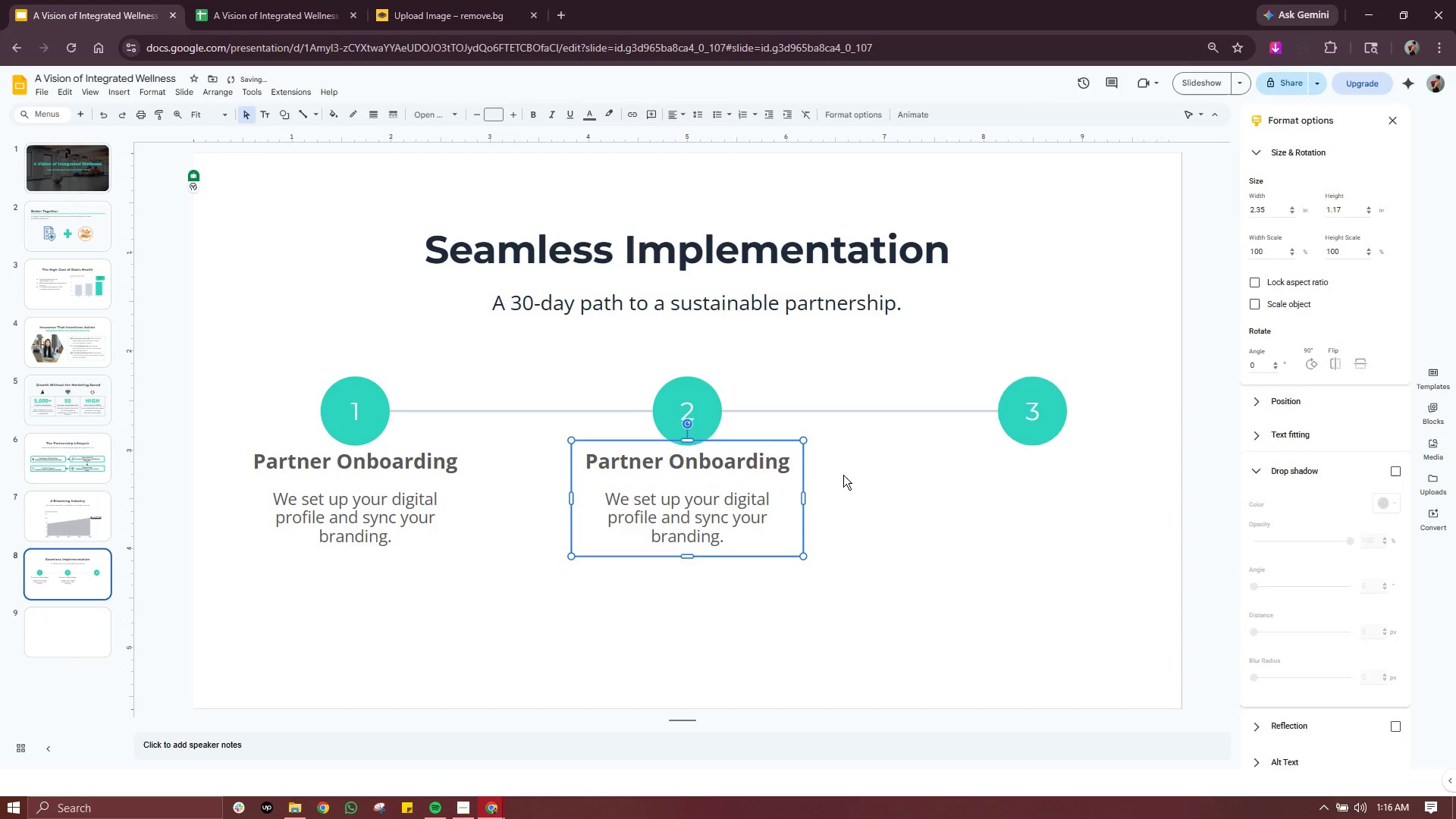 
left_click([843, 475])
 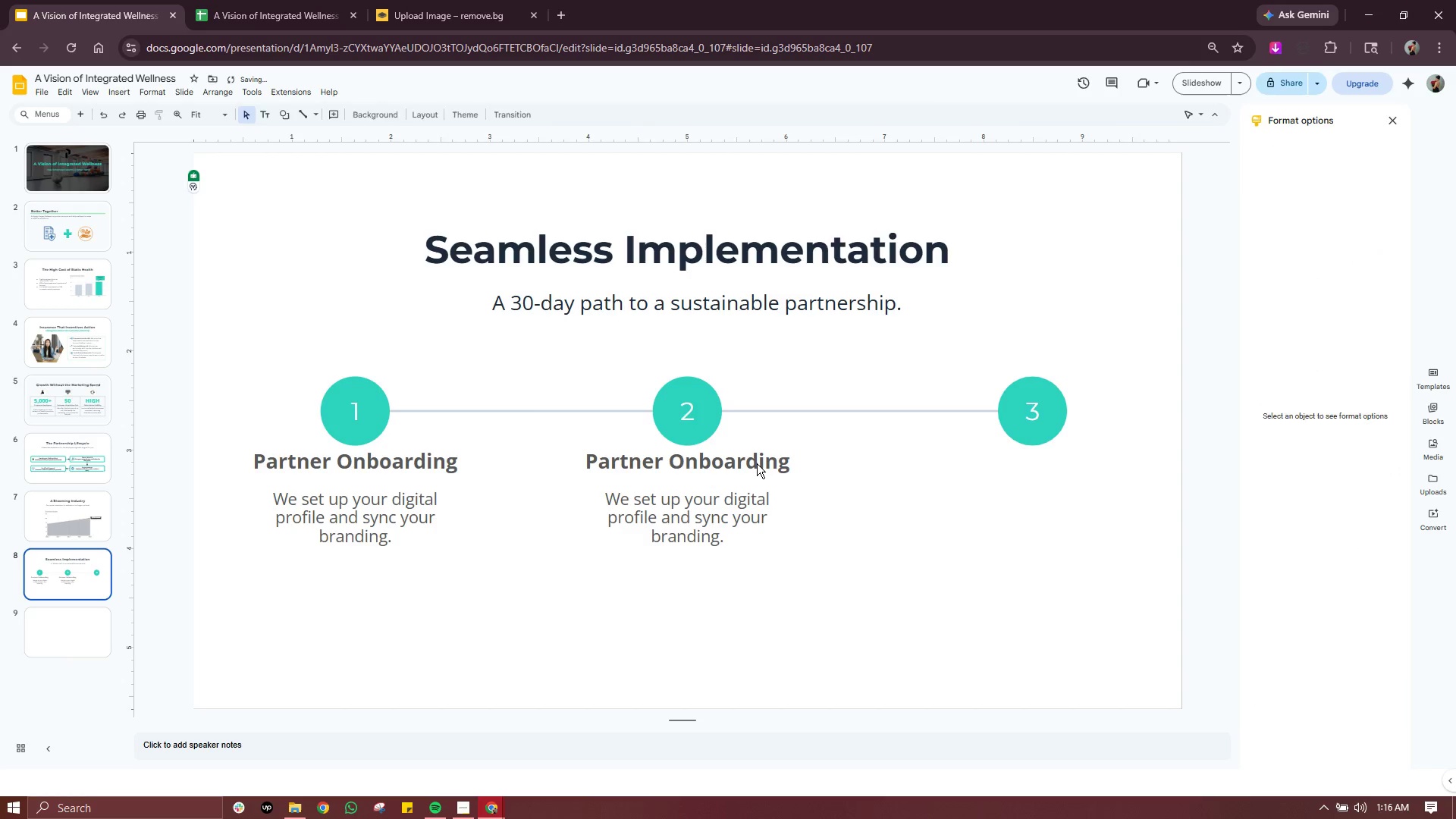 
left_click([757, 463])
 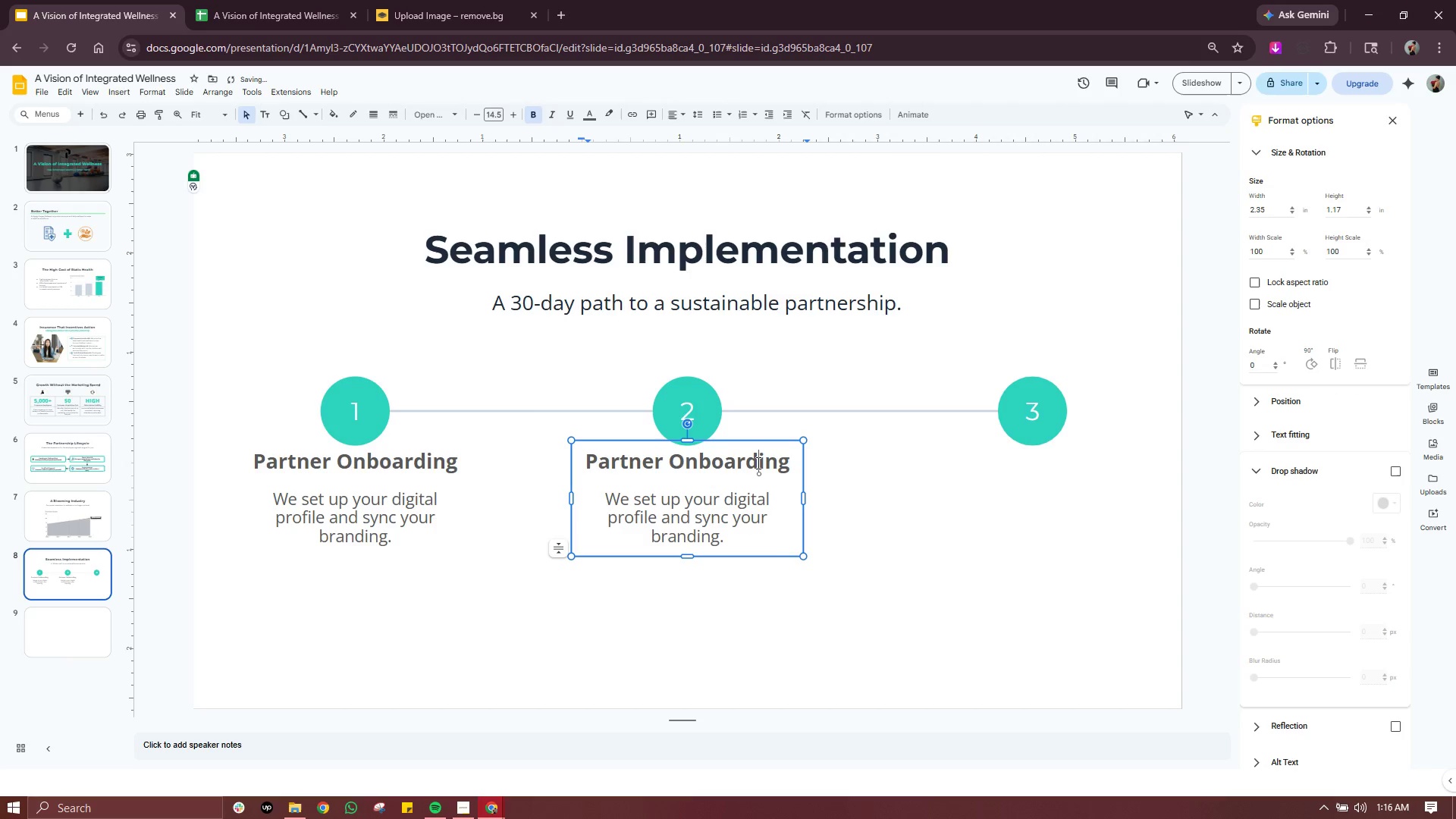 
key(Control+C)
 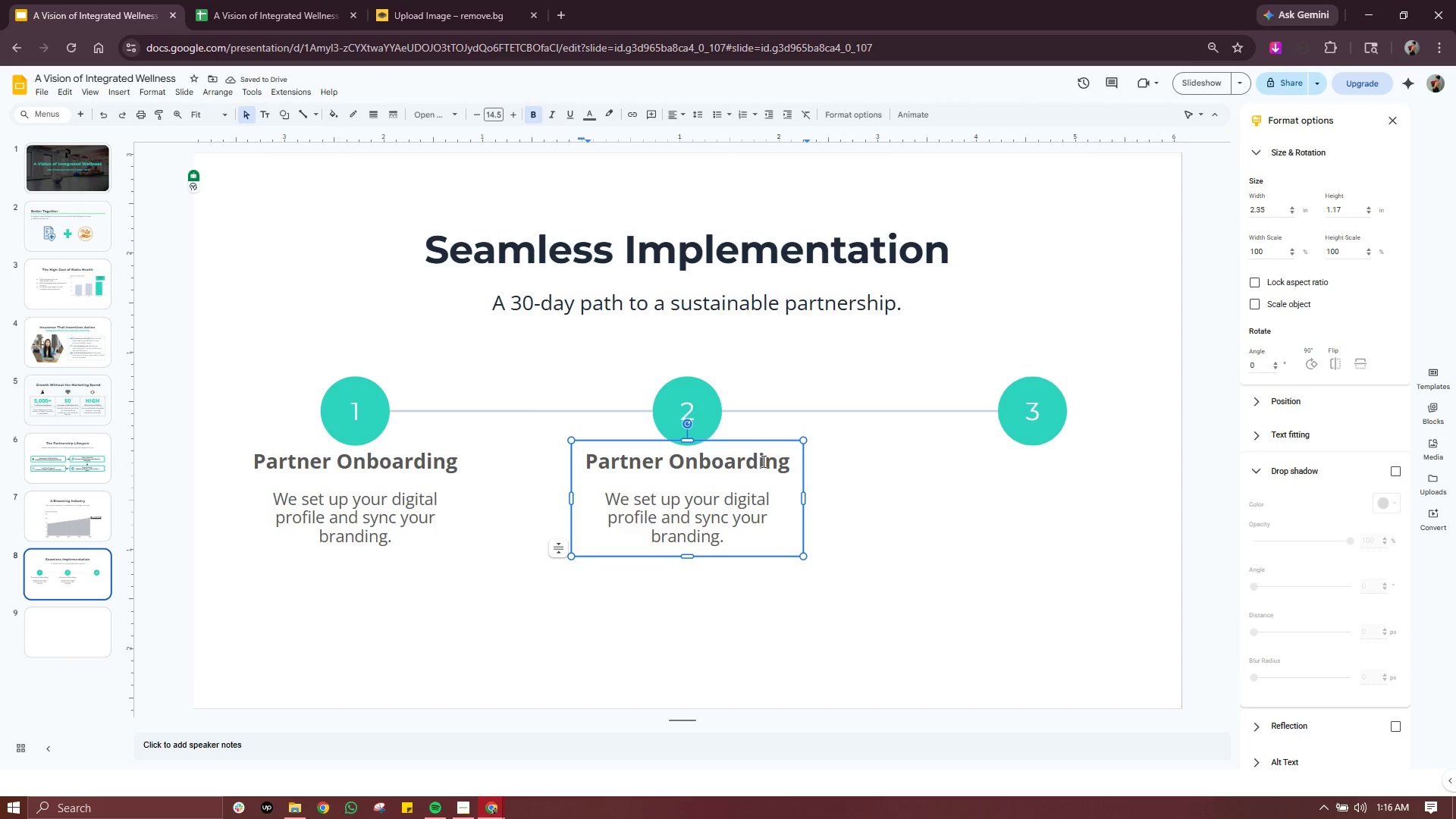 
key(Control+V)
 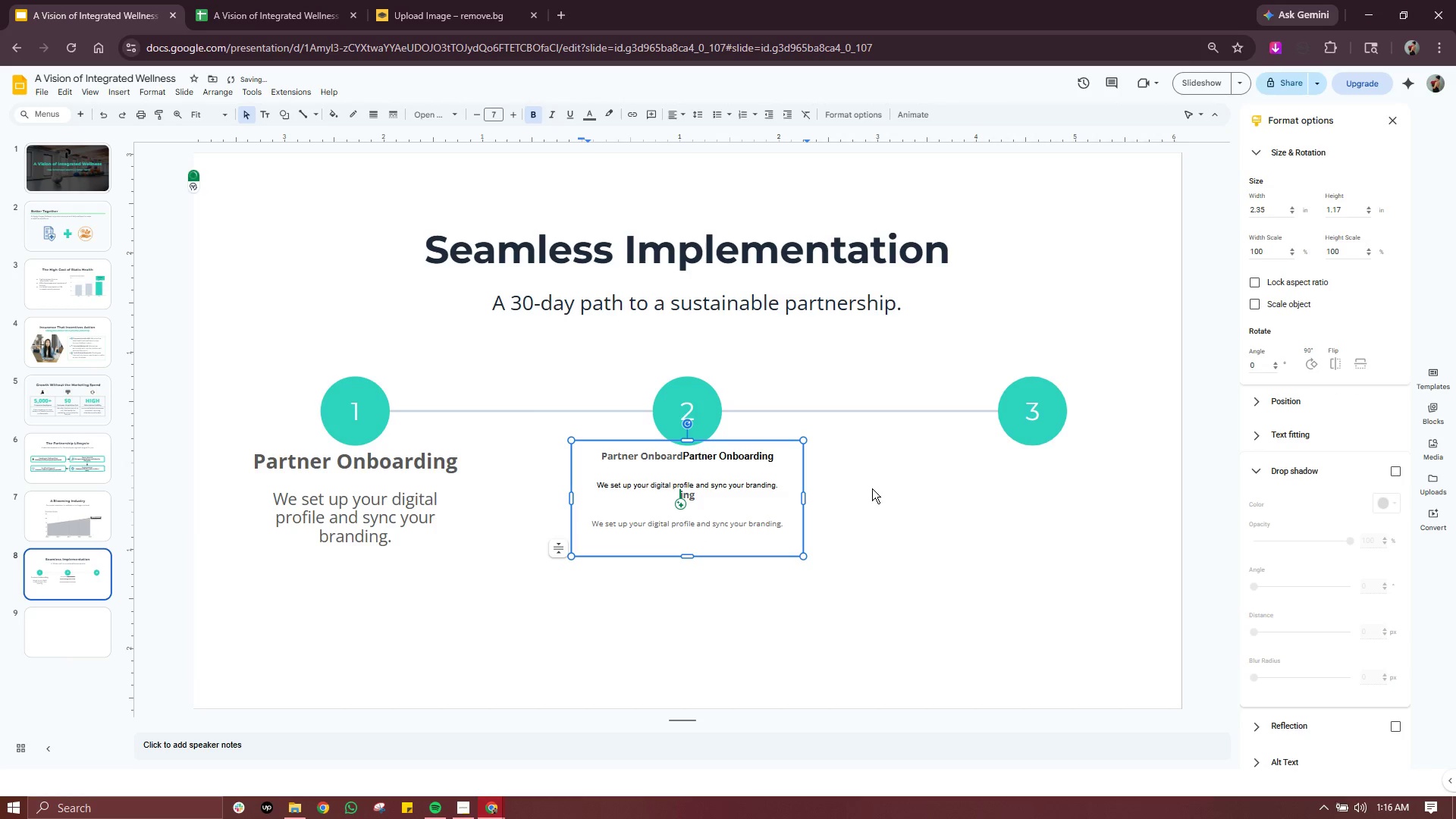 
left_click([872, 488])
 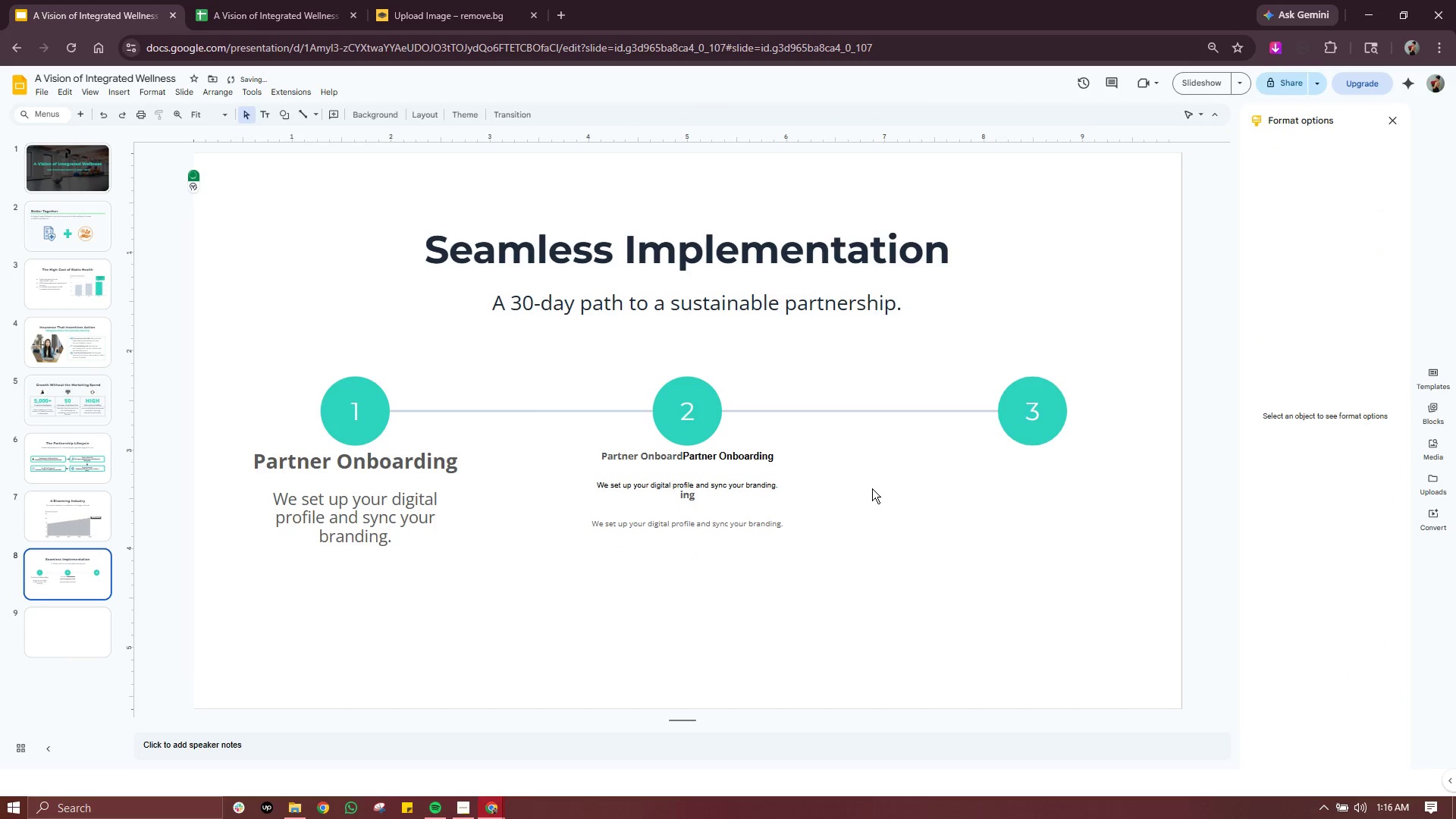 
key(Control+ControlLeft)
 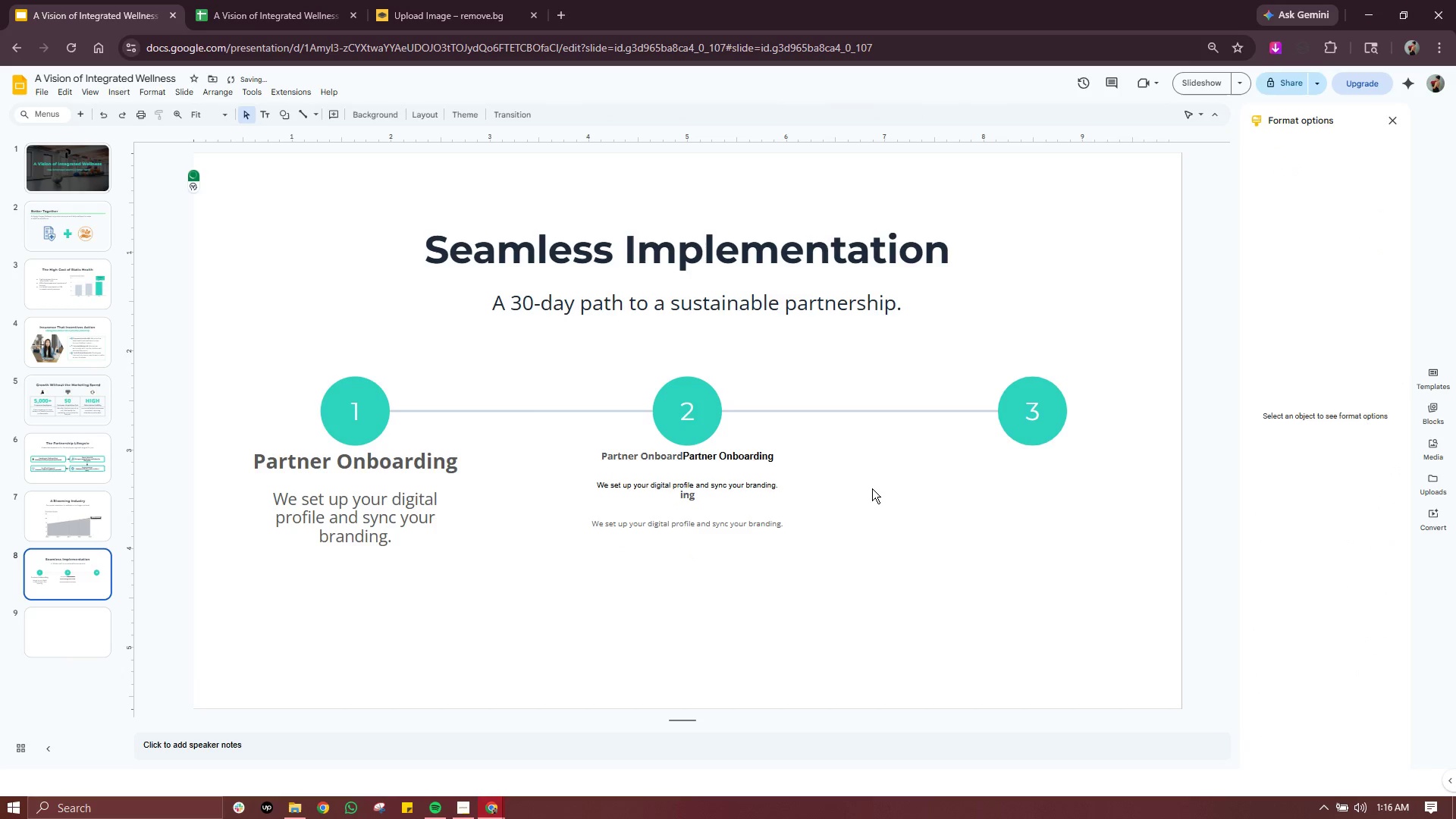 
key(Control+Z)
 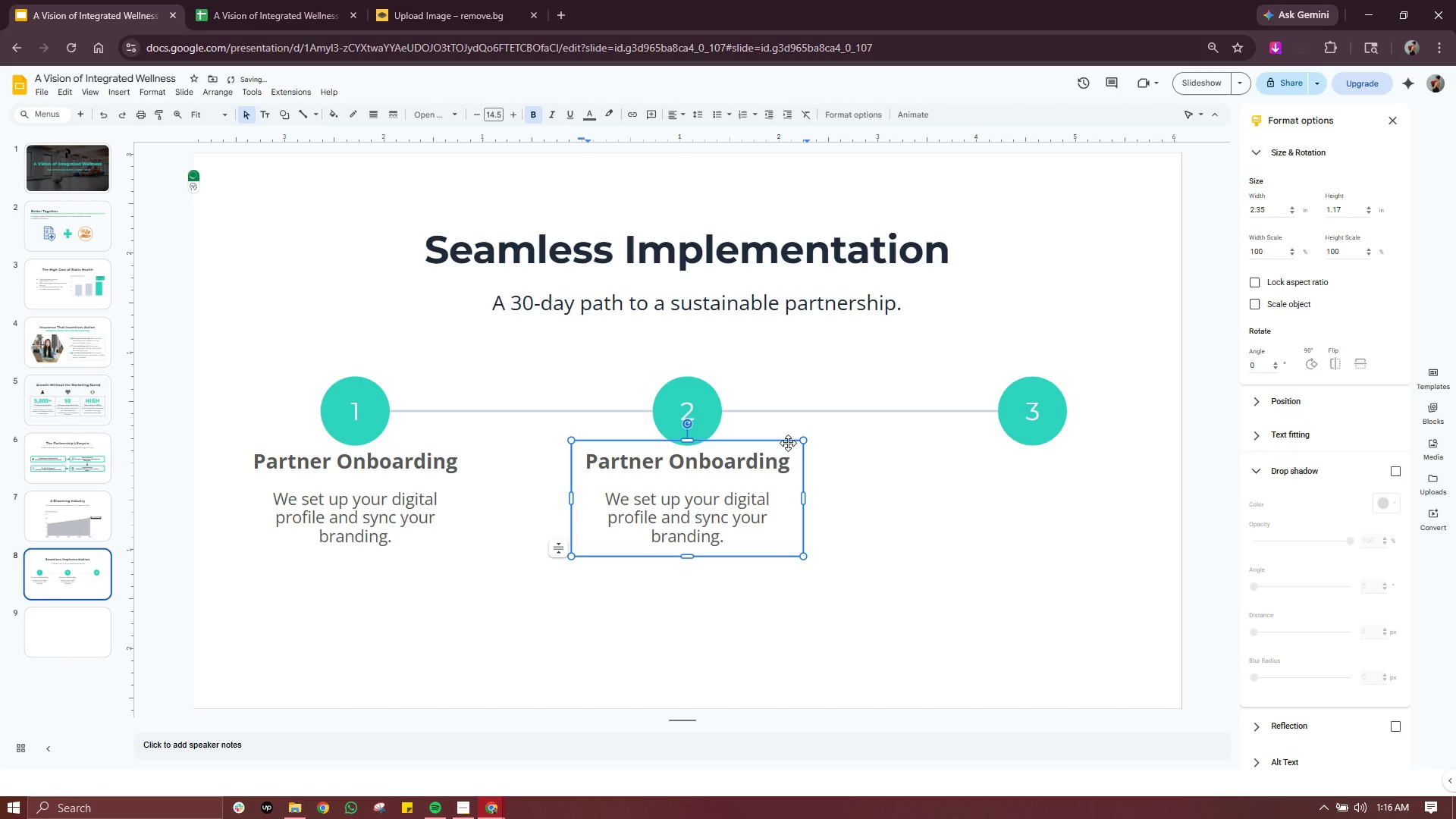 
left_click([786, 439])
 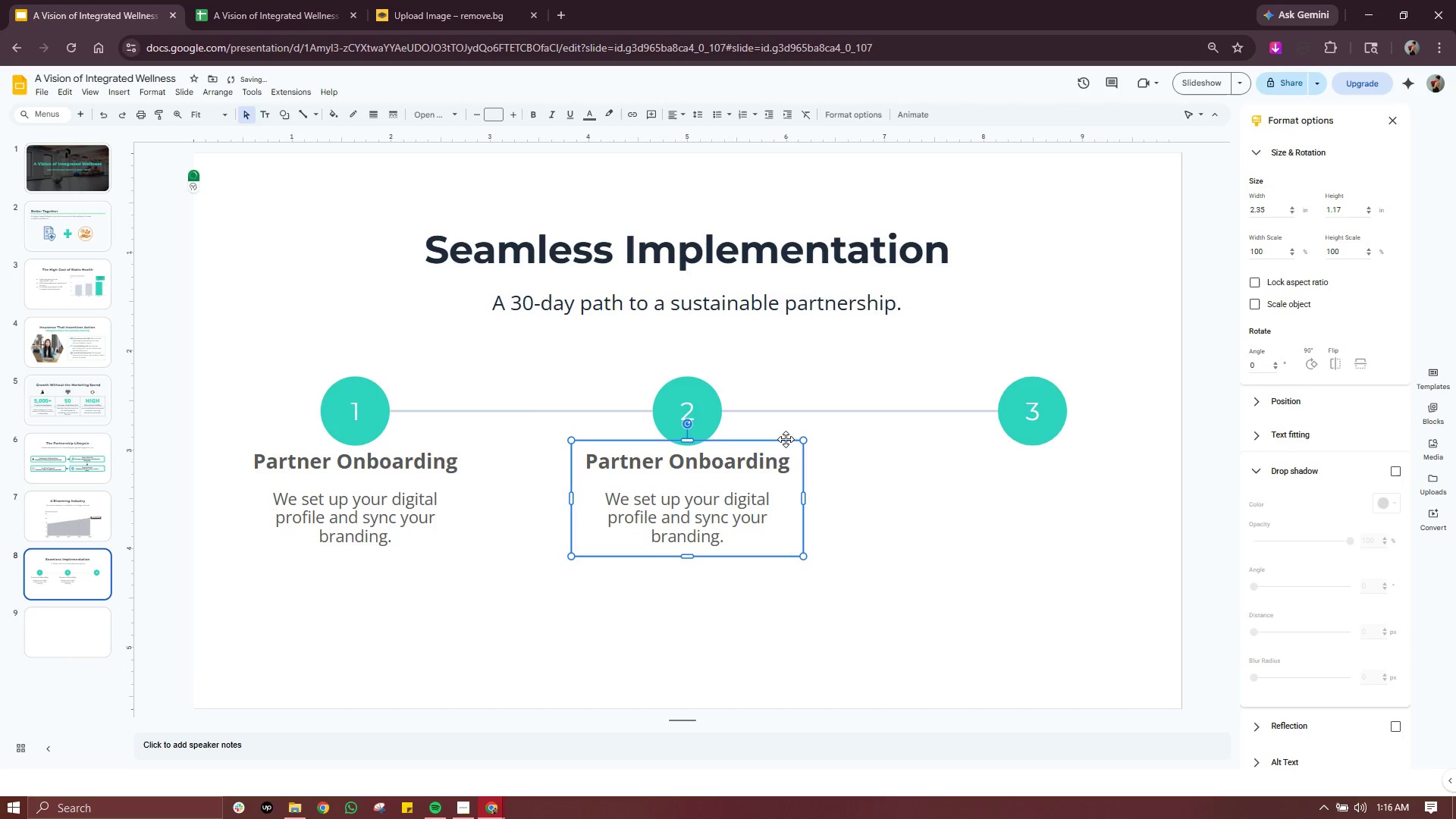 
key(Control+C)
 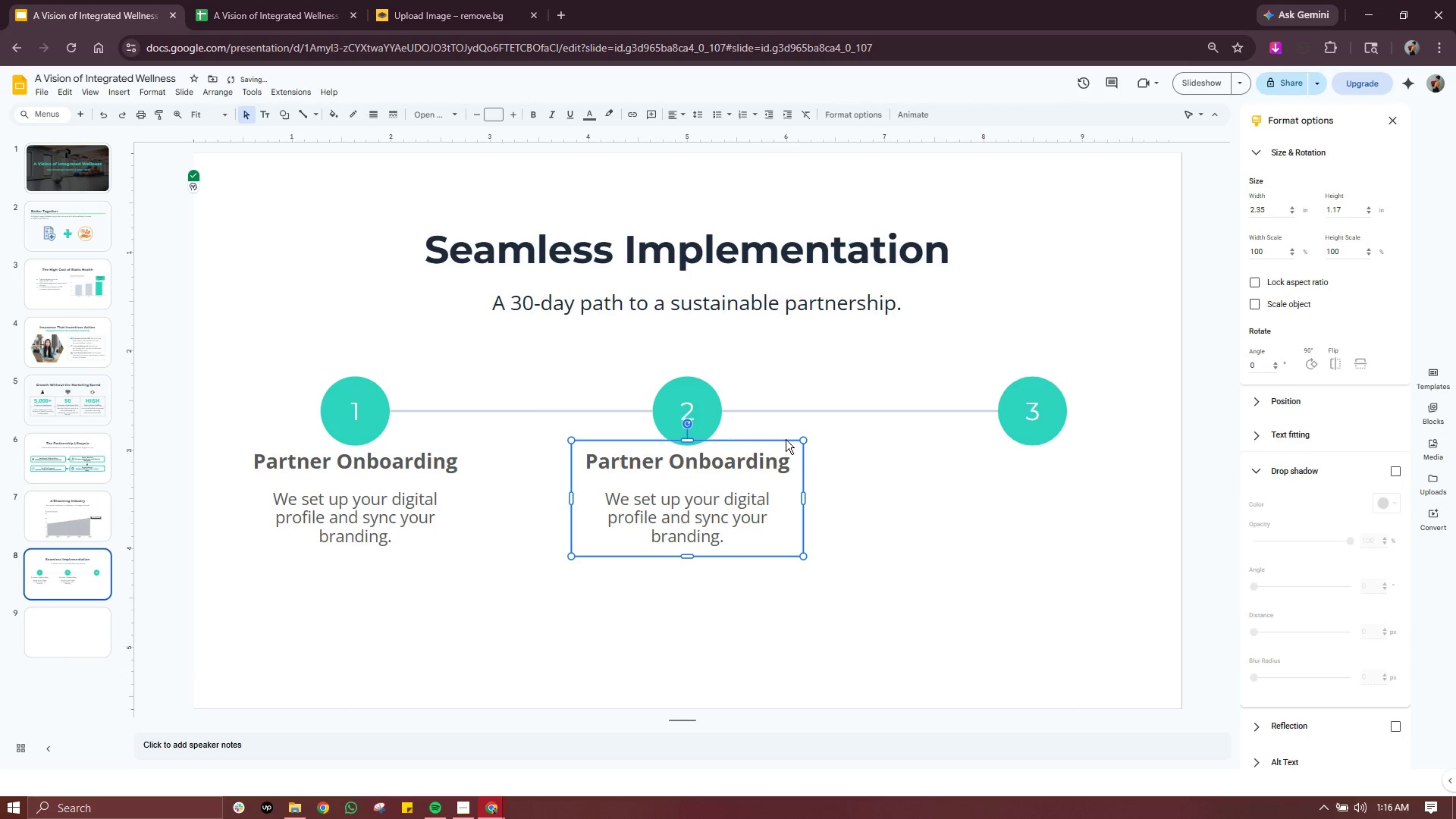 
key(Control+V)
 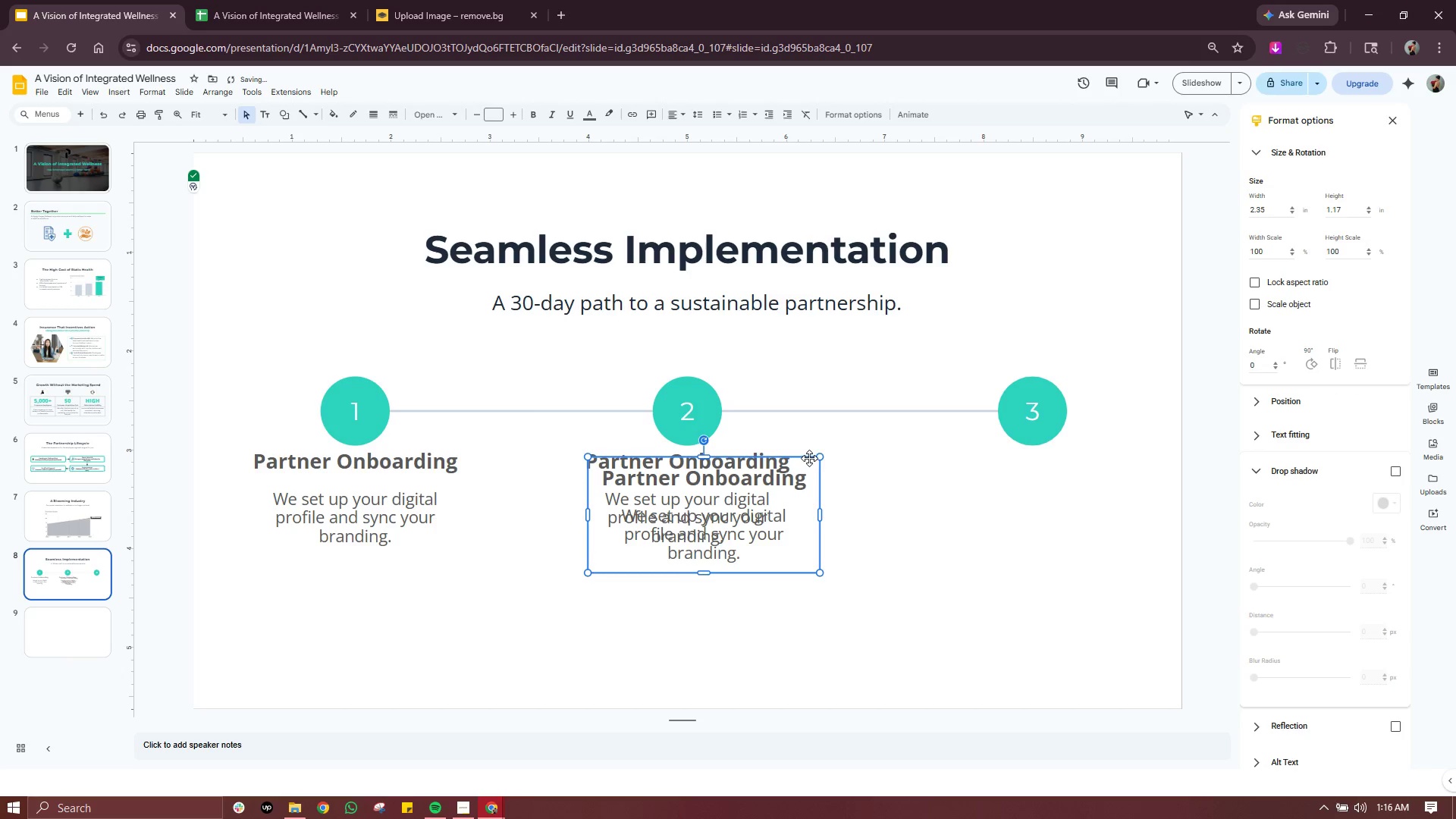 
left_click_drag(start_coordinate=[809, 457], to_coordinate=[1133, 443])
 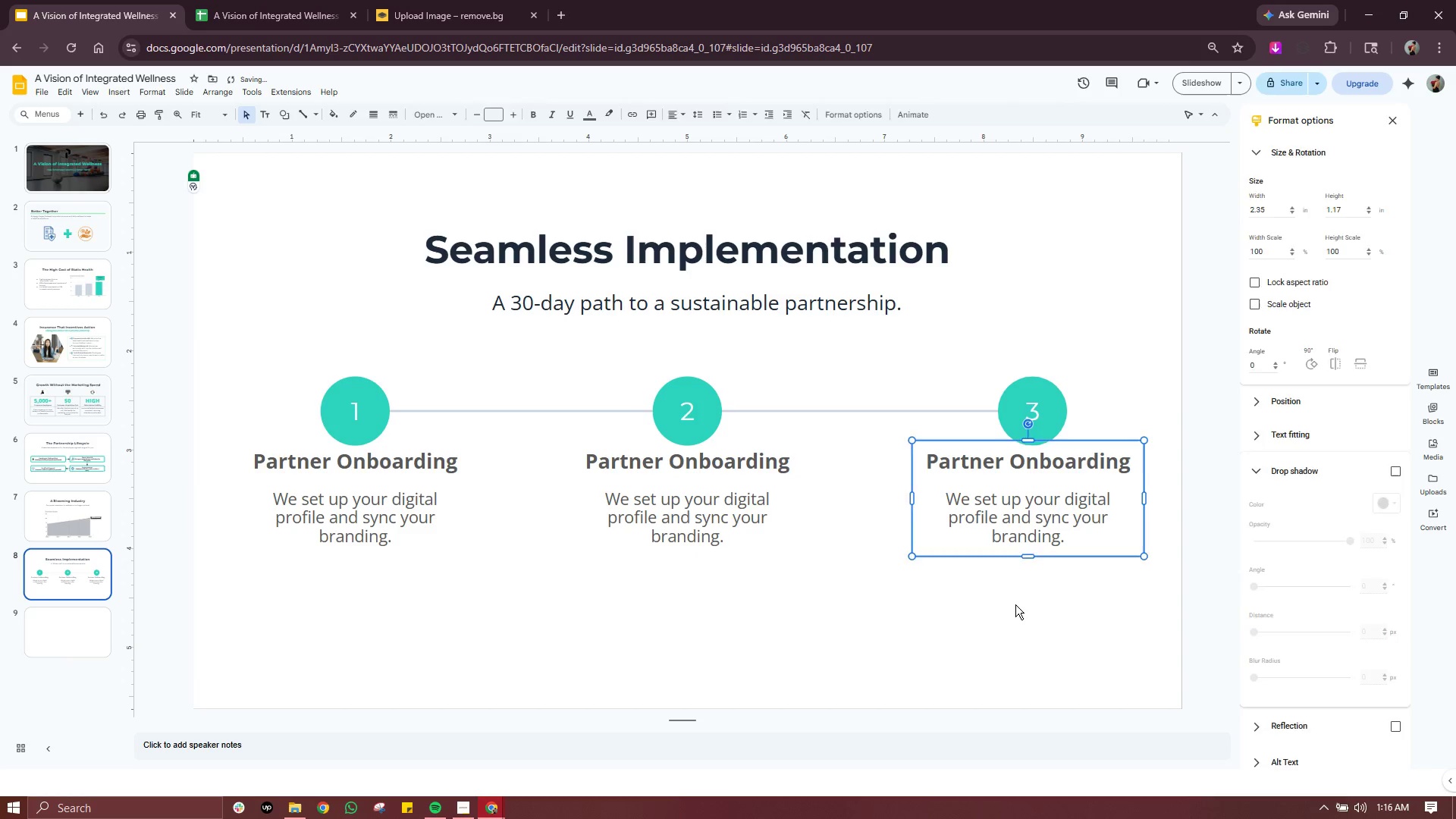 
left_click([1015, 604])
 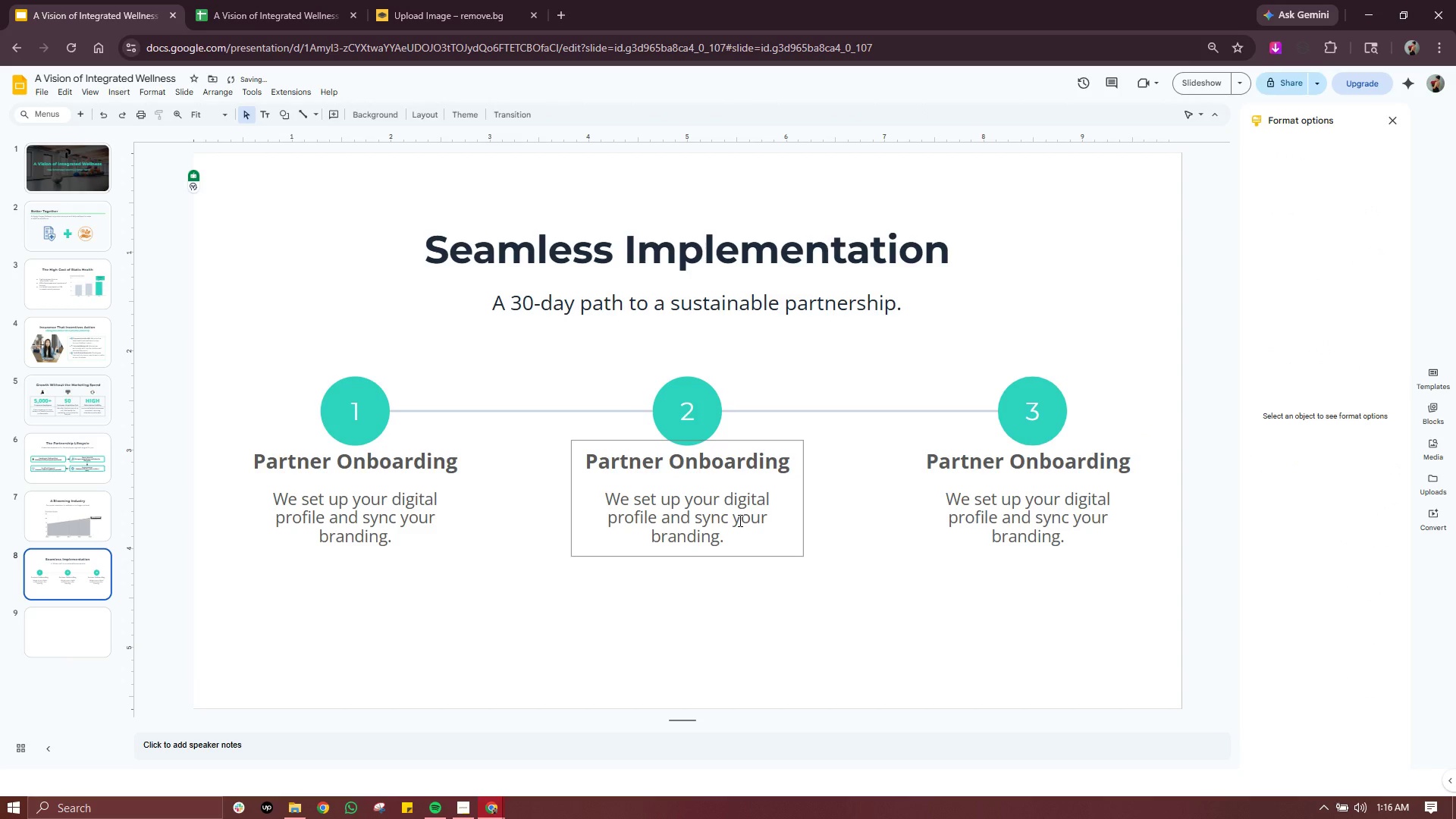 
left_click([739, 520])
 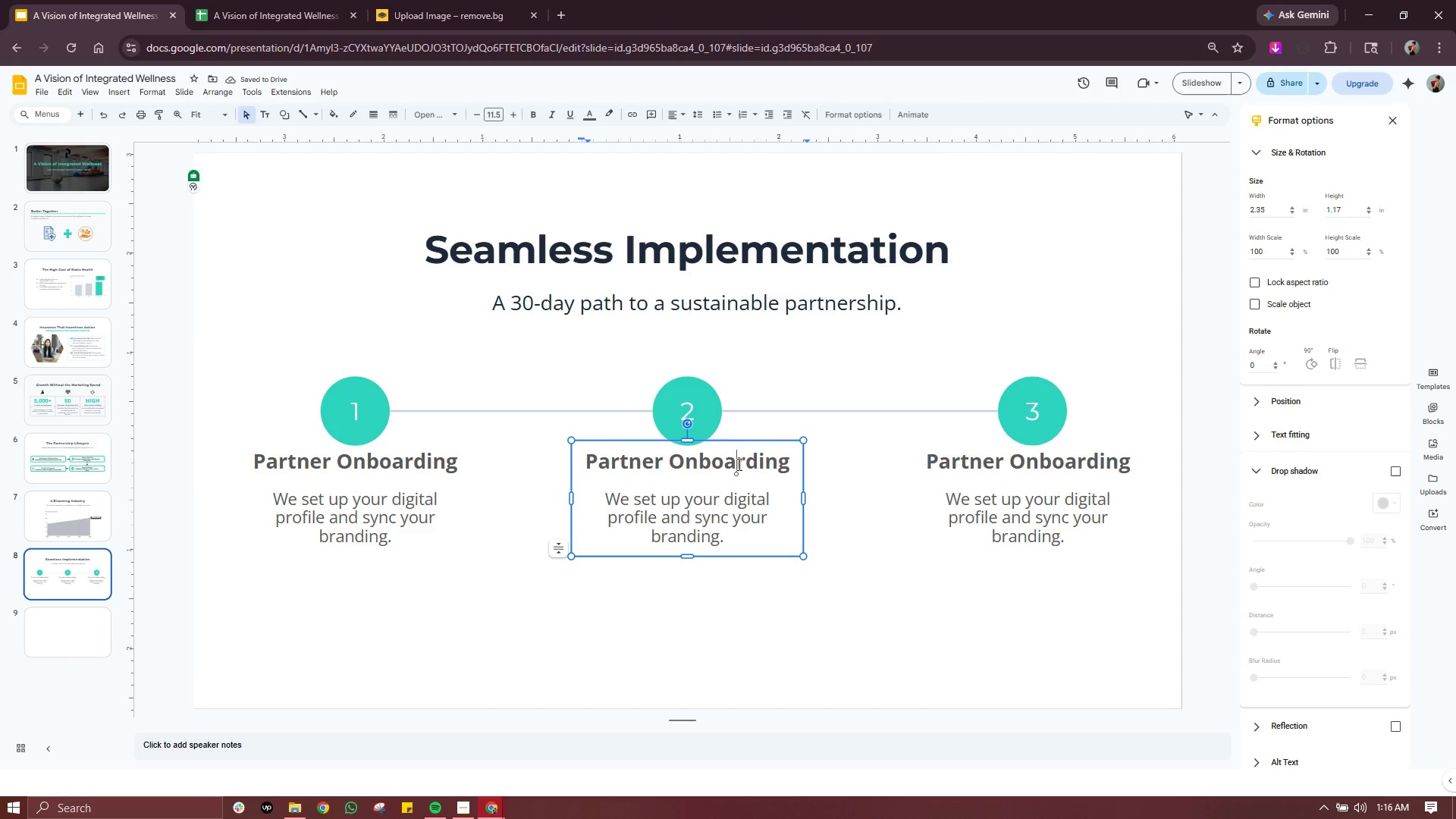 
left_click([738, 464])
 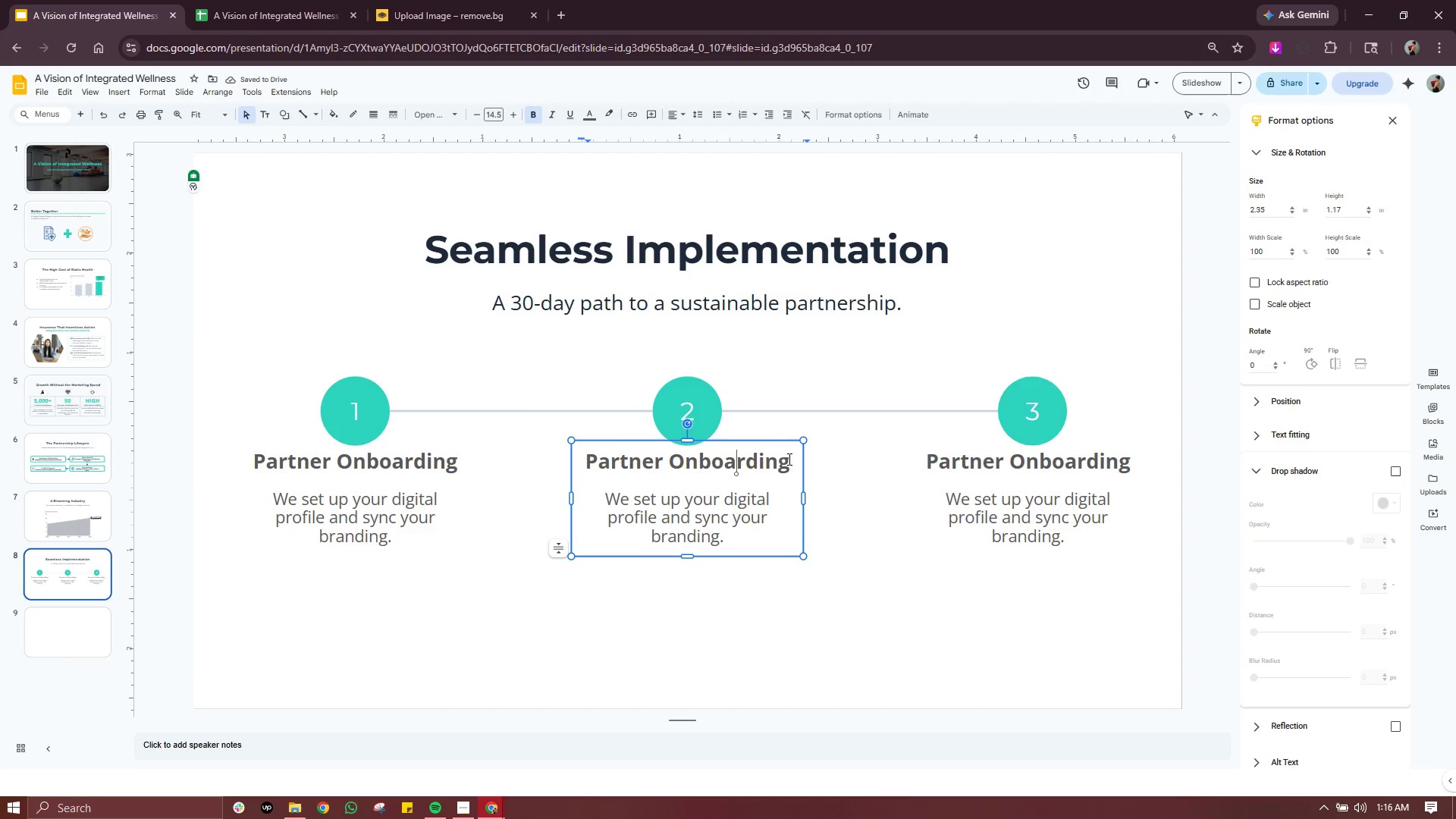 
left_click_drag(start_coordinate=[789, 459], to_coordinate=[584, 461])
 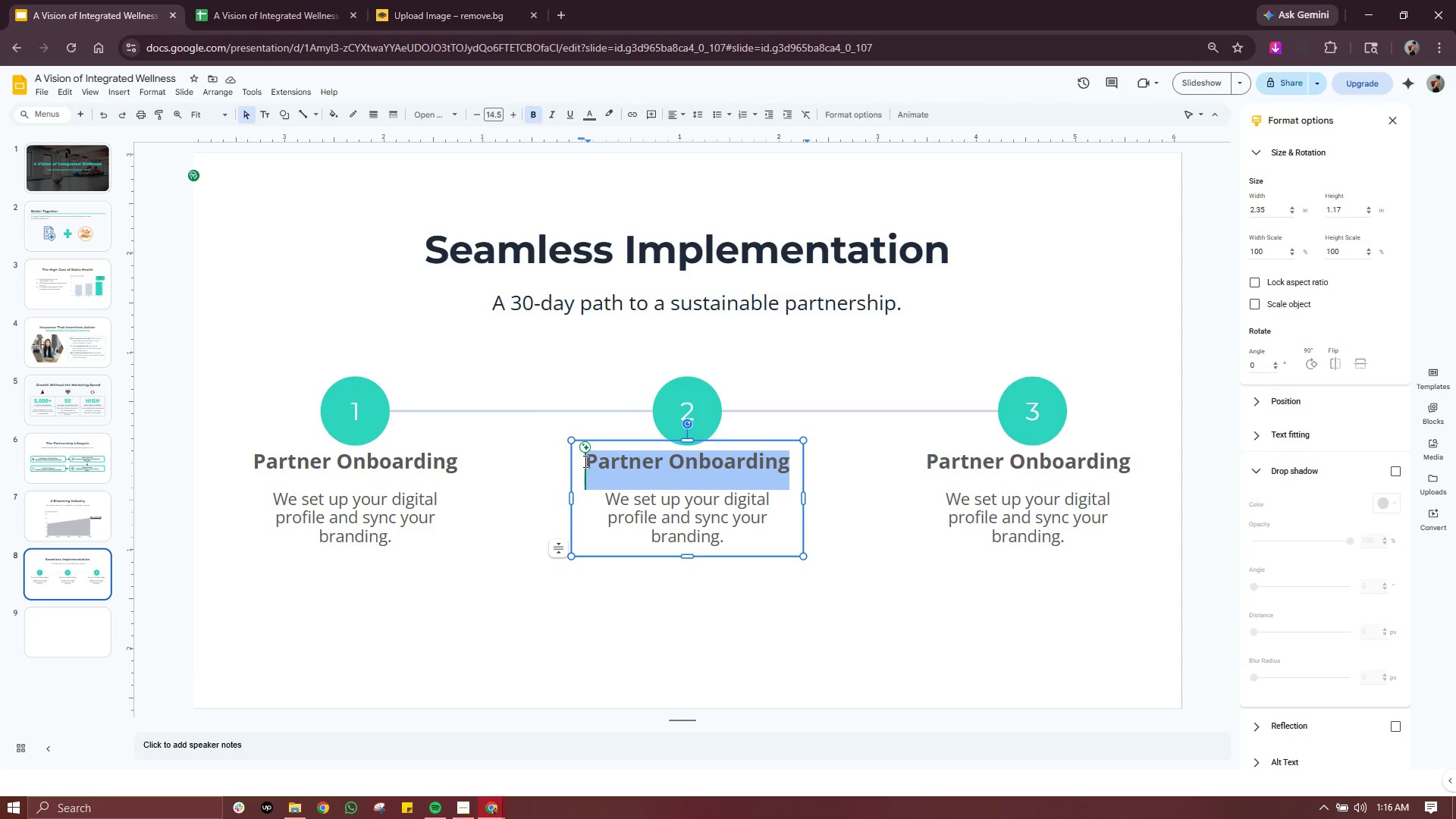 
type(Network Launch)
 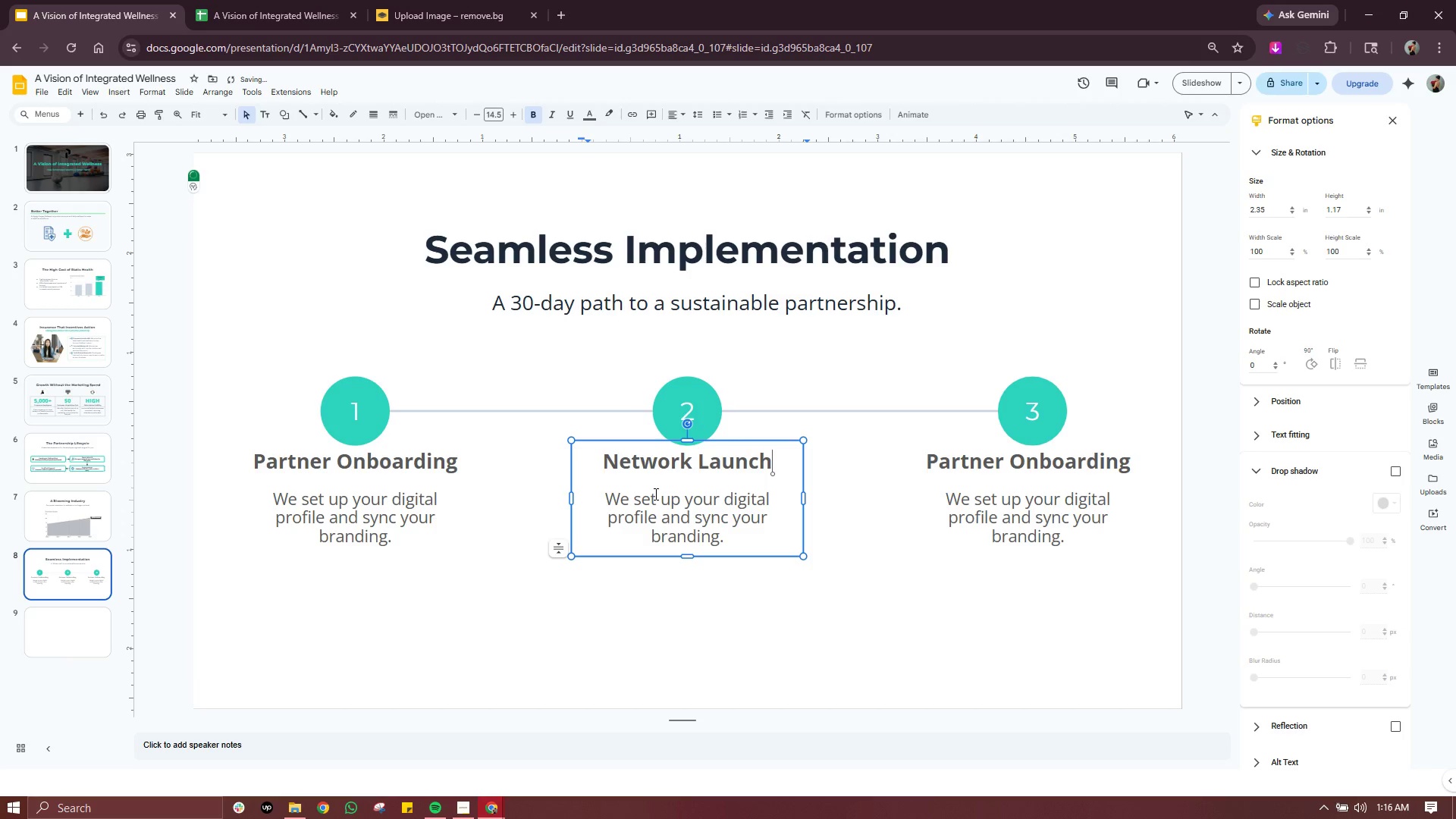 
left_click([654, 494])
 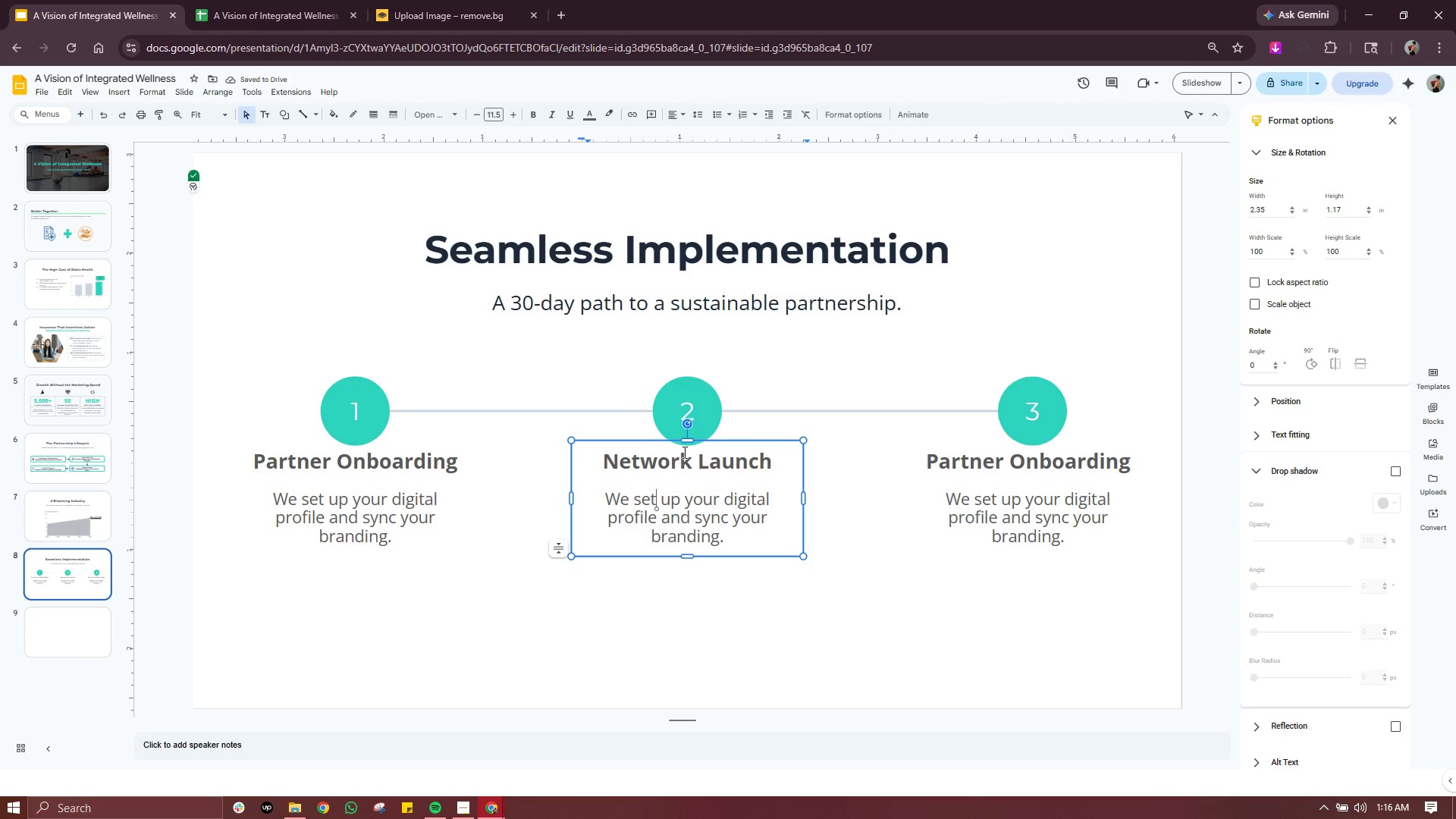 
left_click([683, 452])
 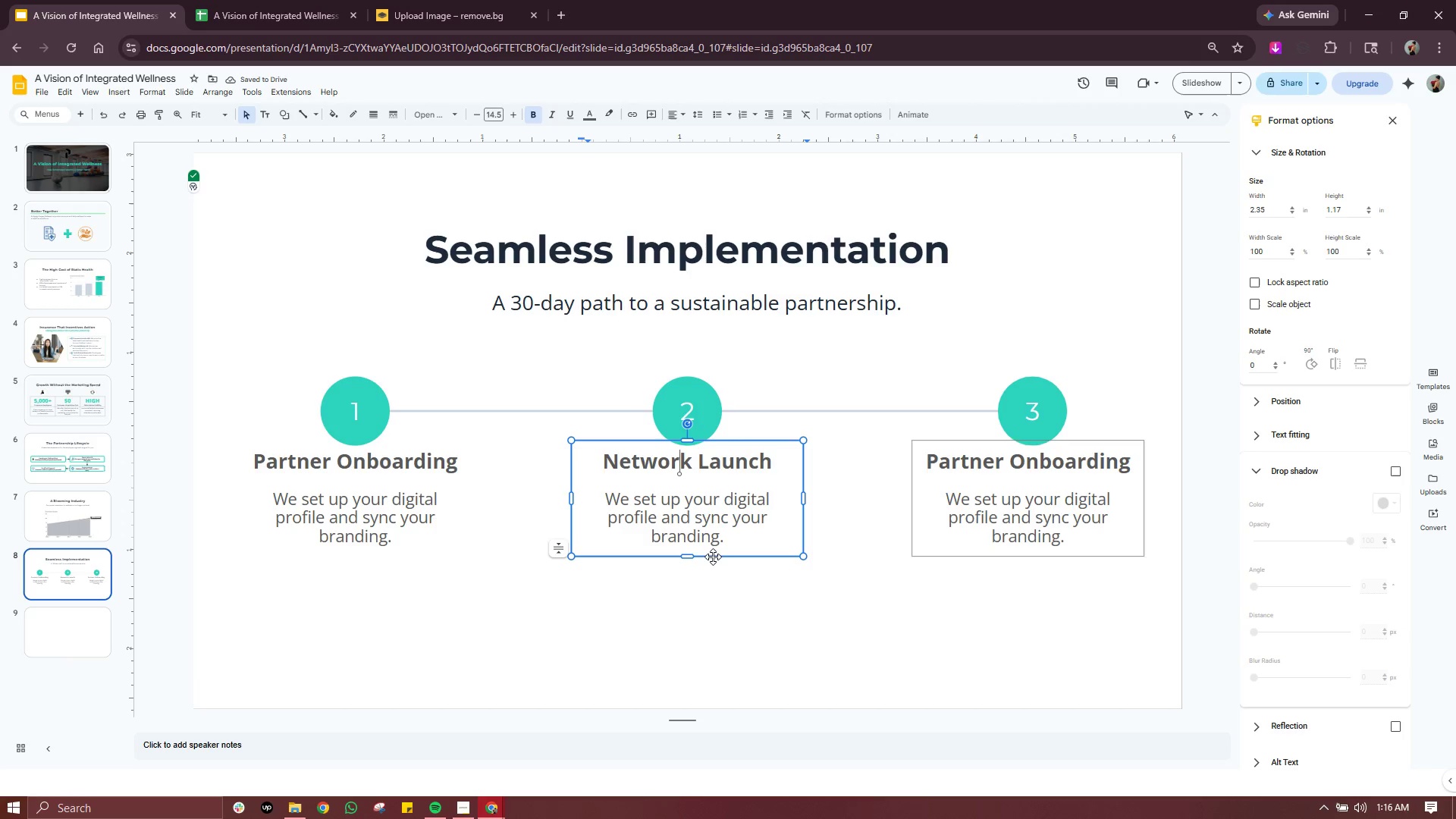 
left_click([718, 542])
 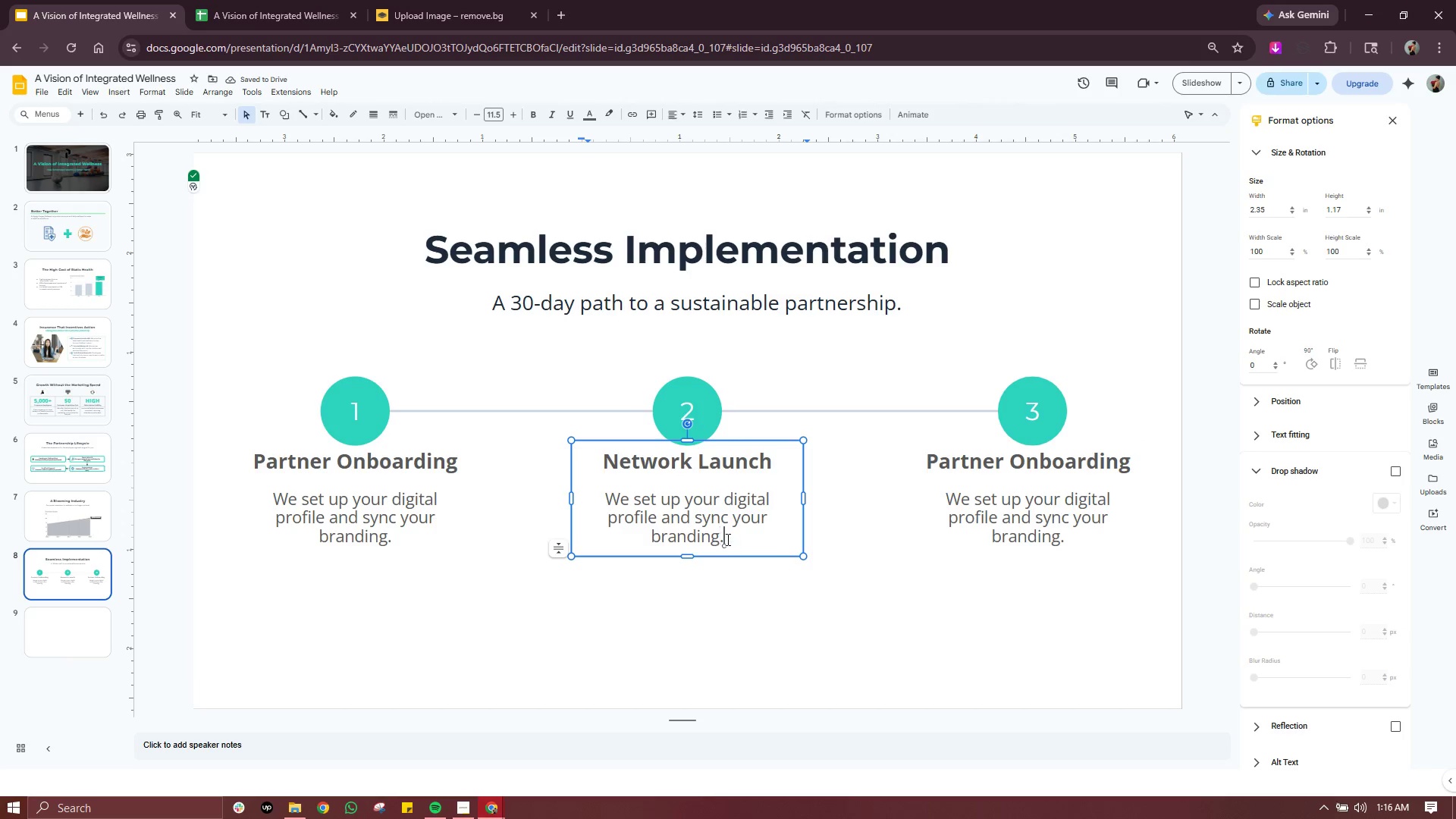 
left_click_drag(start_coordinate=[735, 540], to_coordinate=[595, 502])
 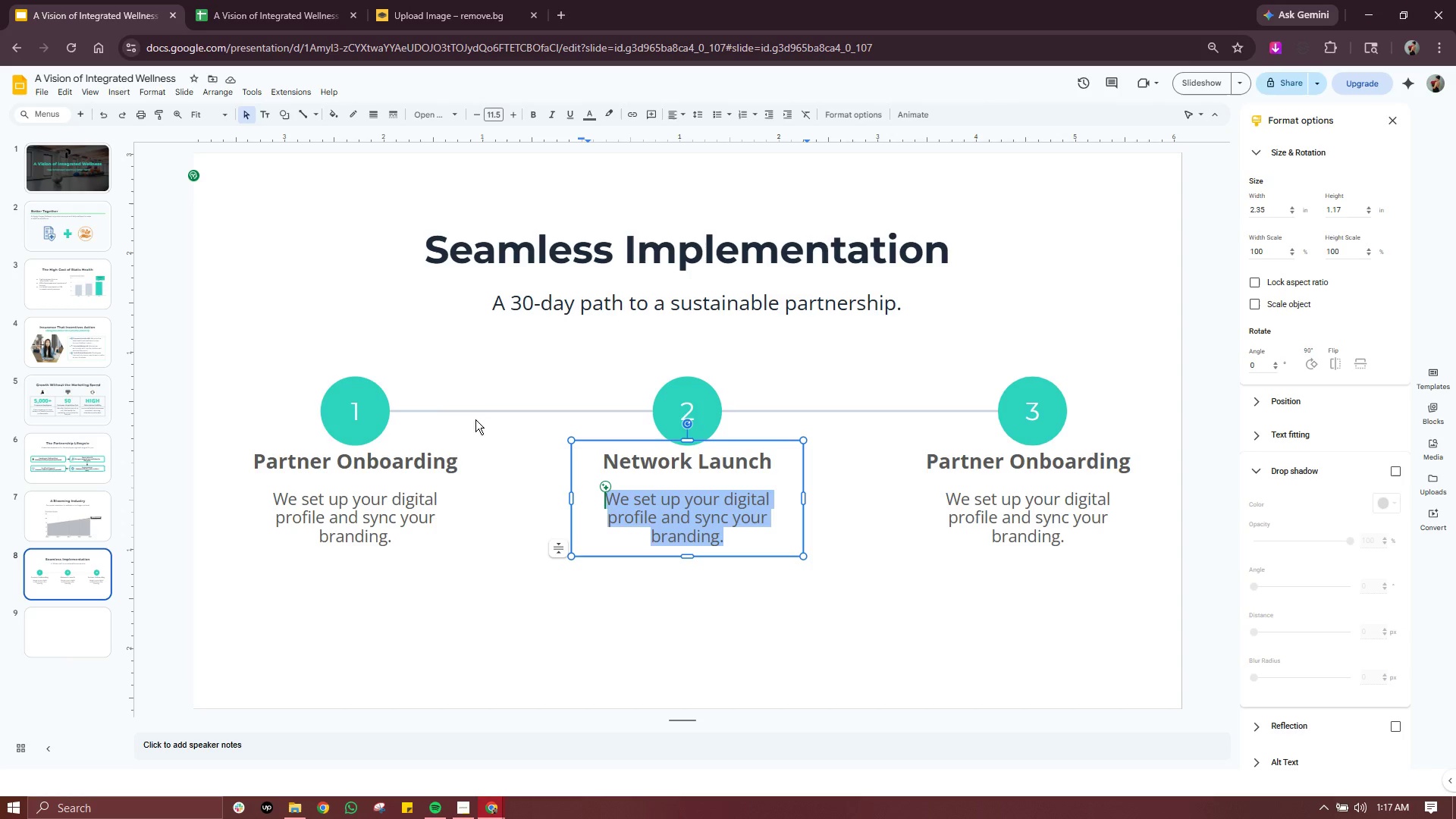 
left_click([432, 513])
 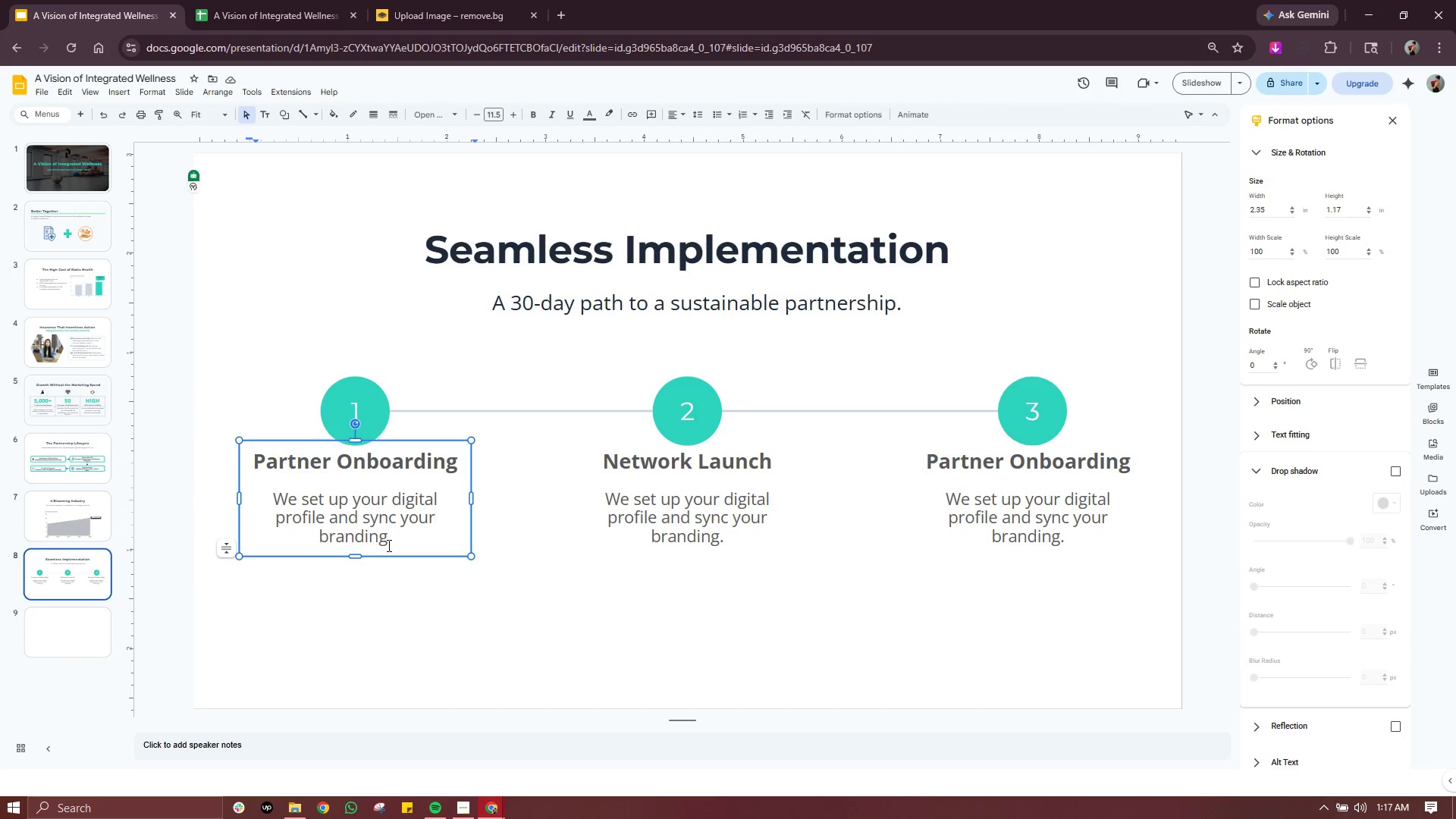 
left_click_drag(start_coordinate=[388, 545], to_coordinate=[361, 538])
 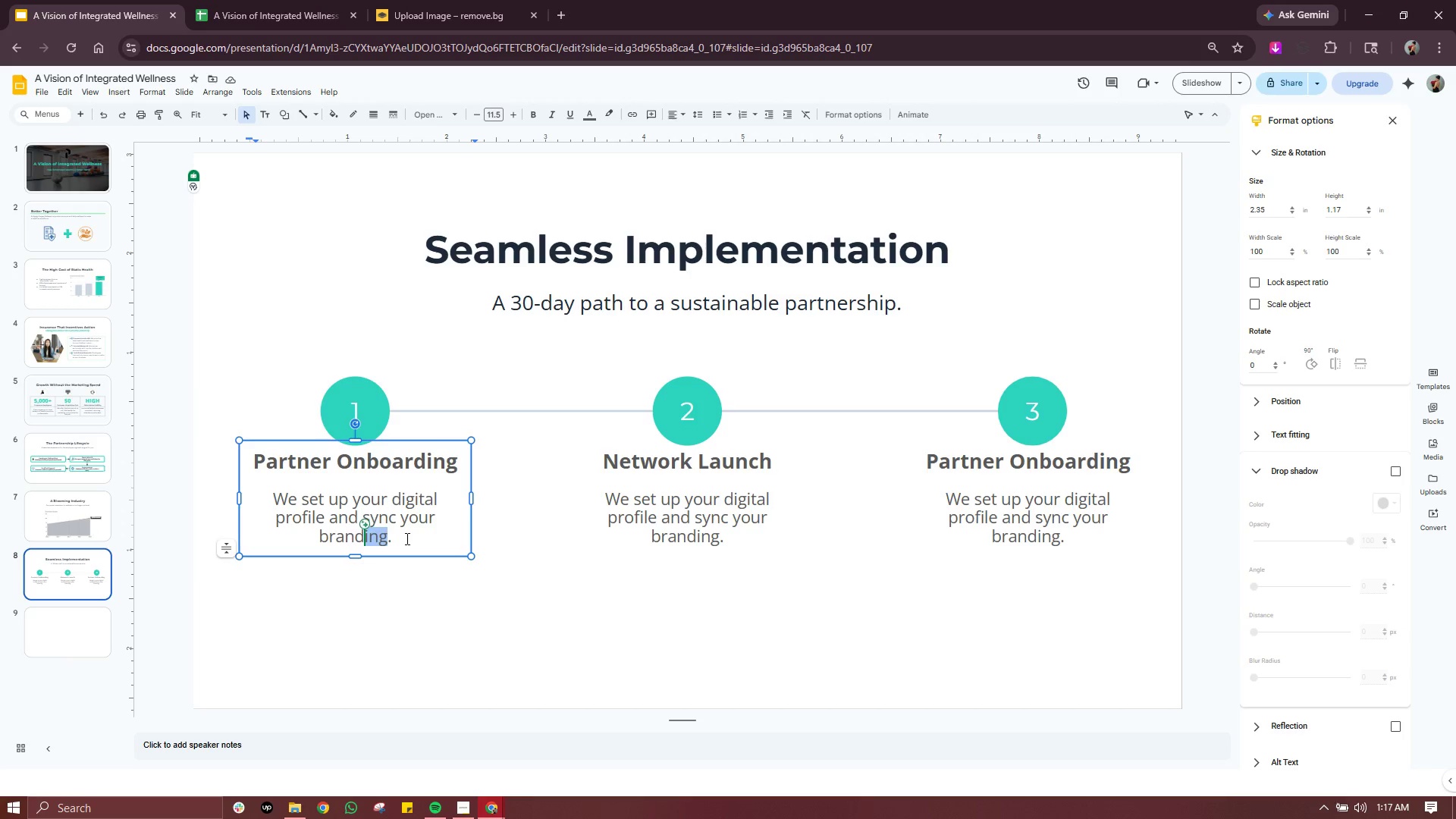 
left_click([406, 538])
 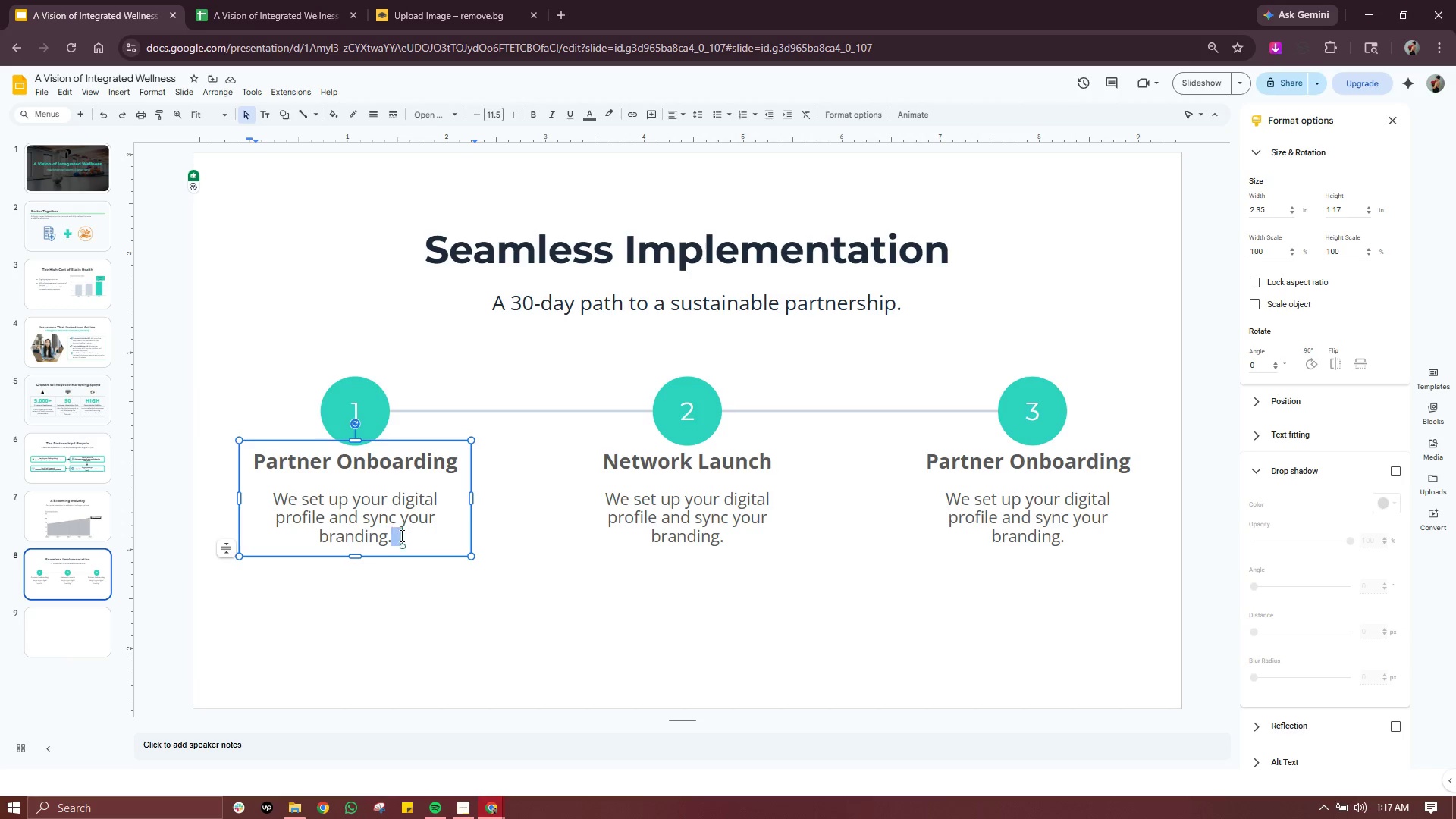 
left_click_drag(start_coordinate=[407, 535], to_coordinate=[267, 497])
 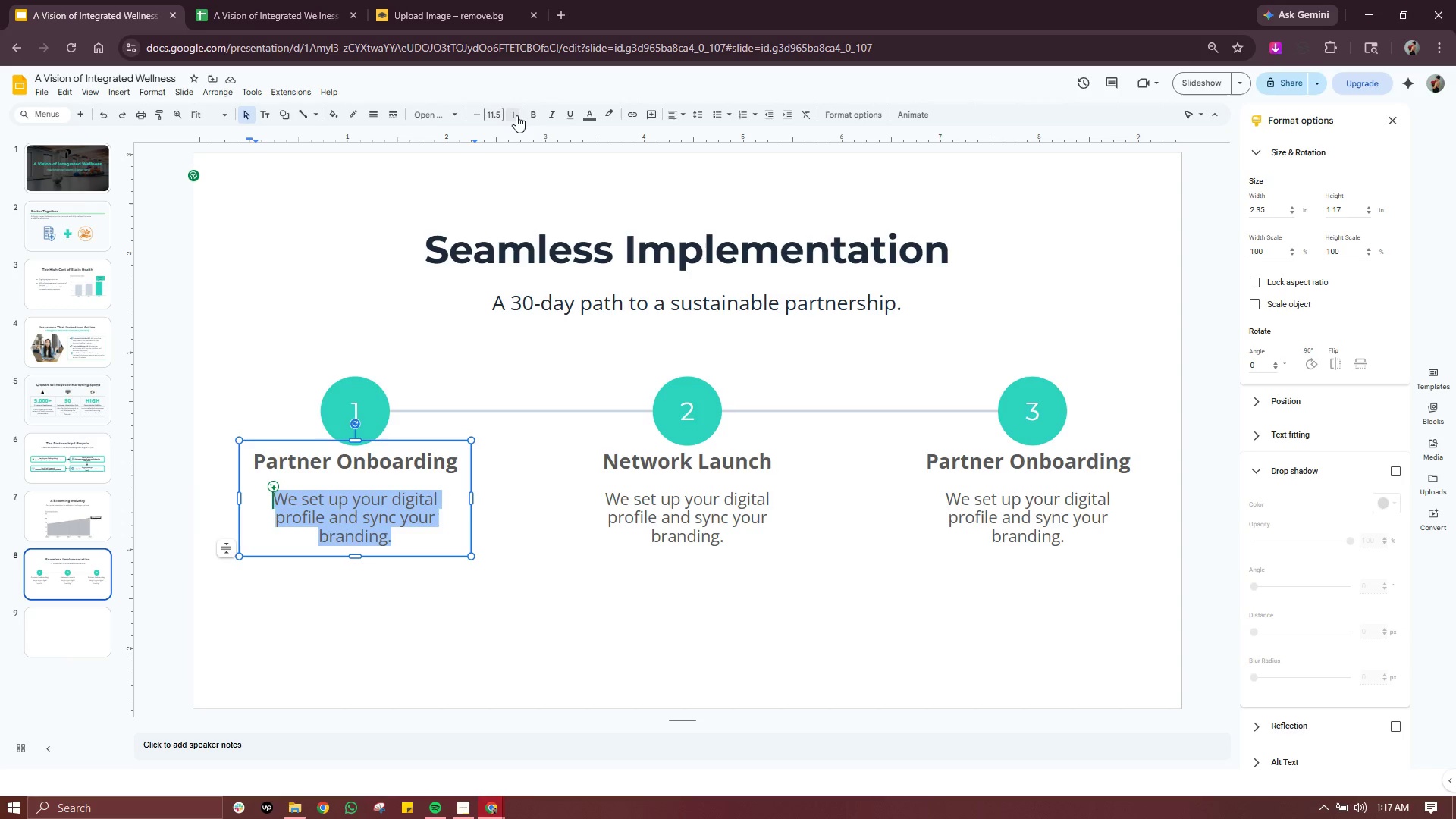 
left_click([516, 115])
 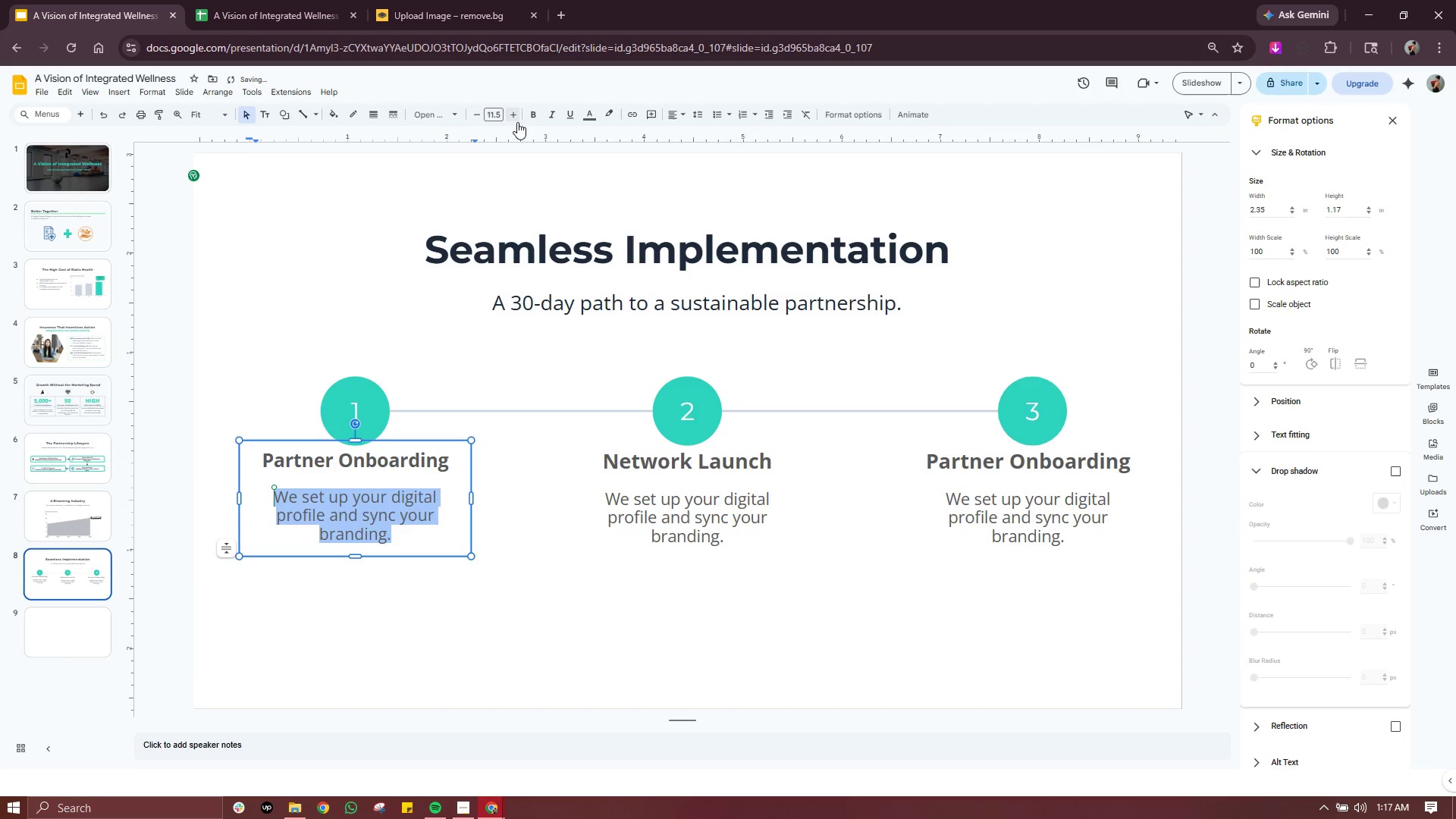 
left_click([516, 121])
 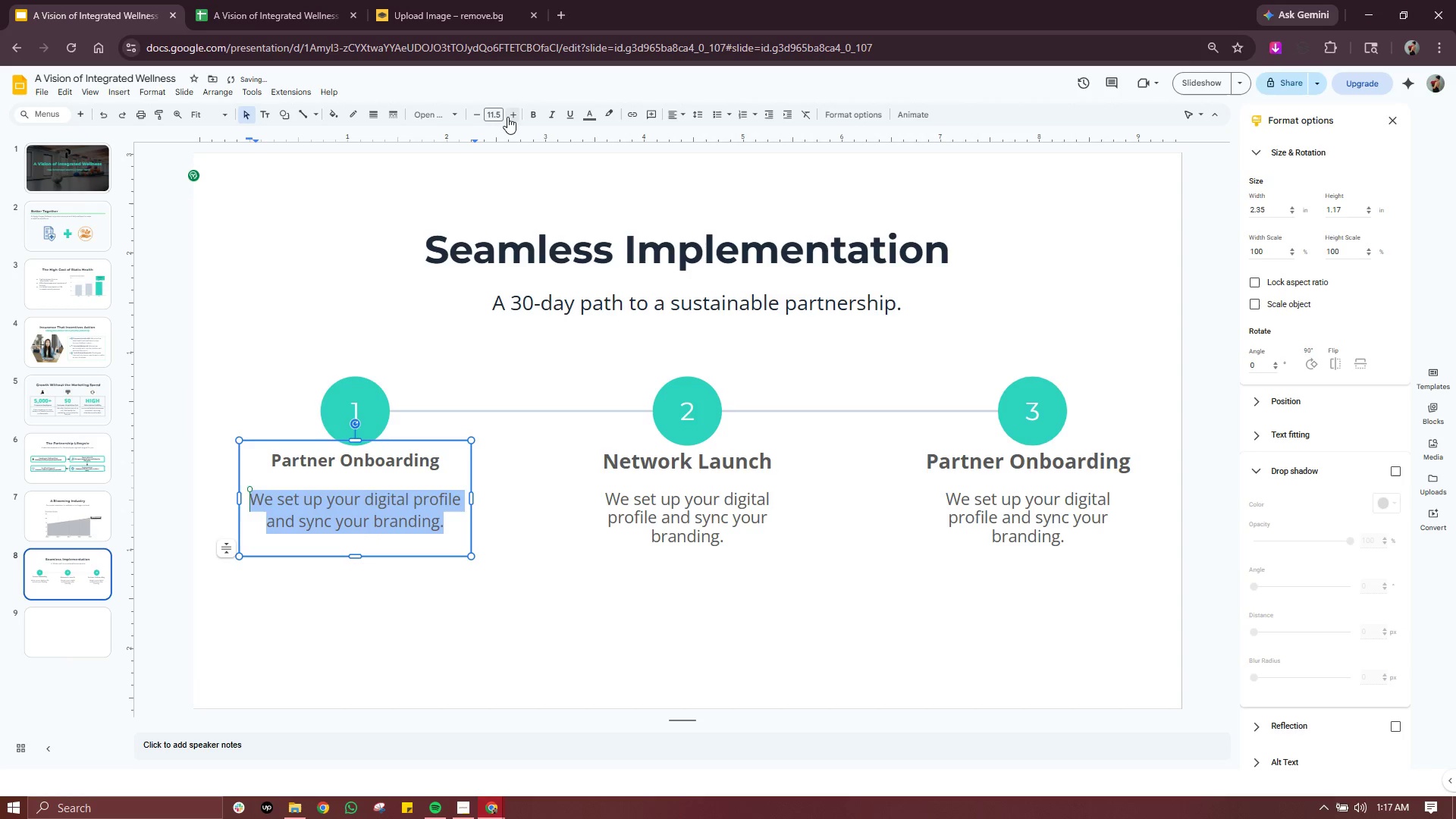 
left_click([512, 115])
 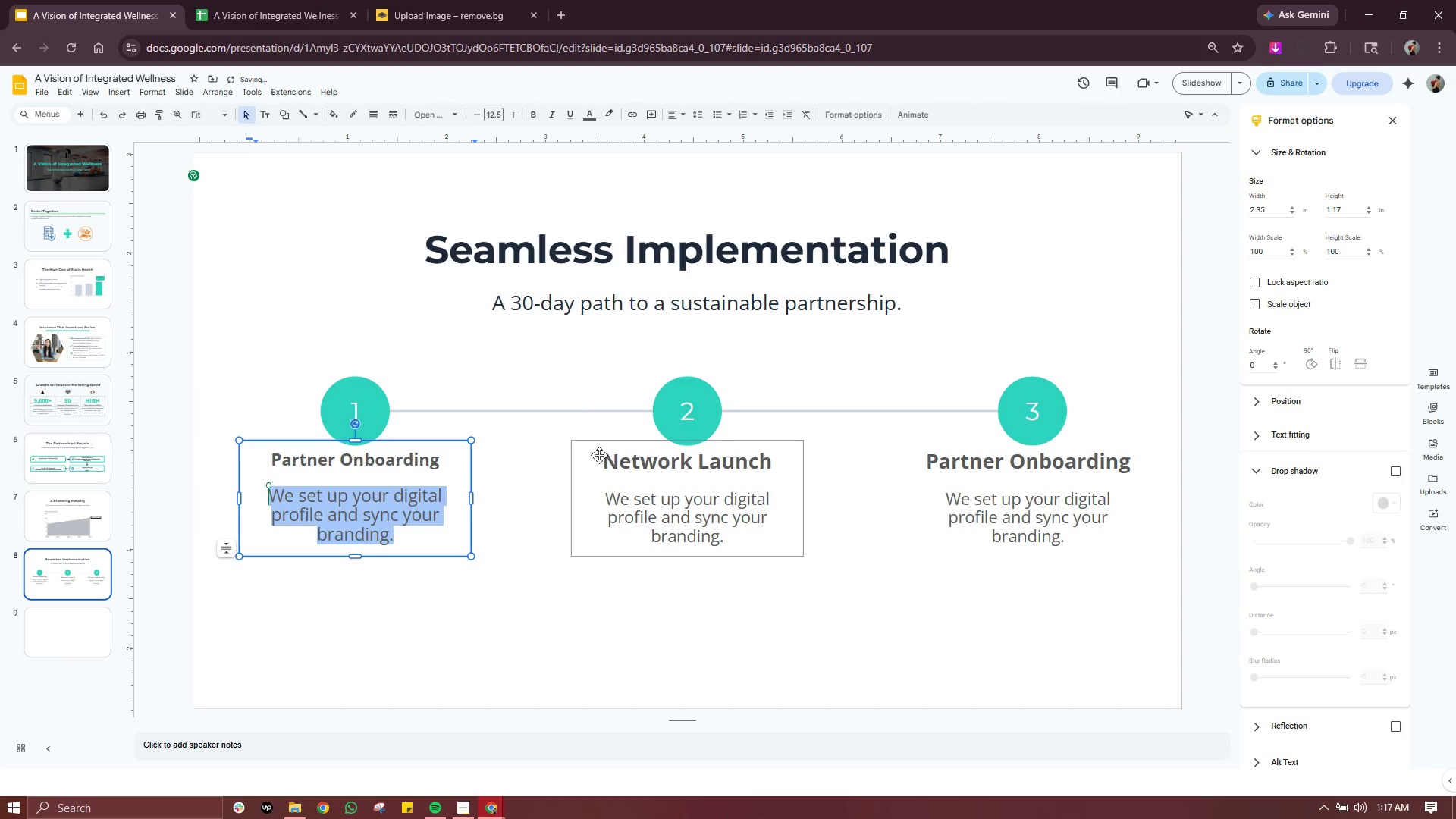 
left_click([670, 492])
 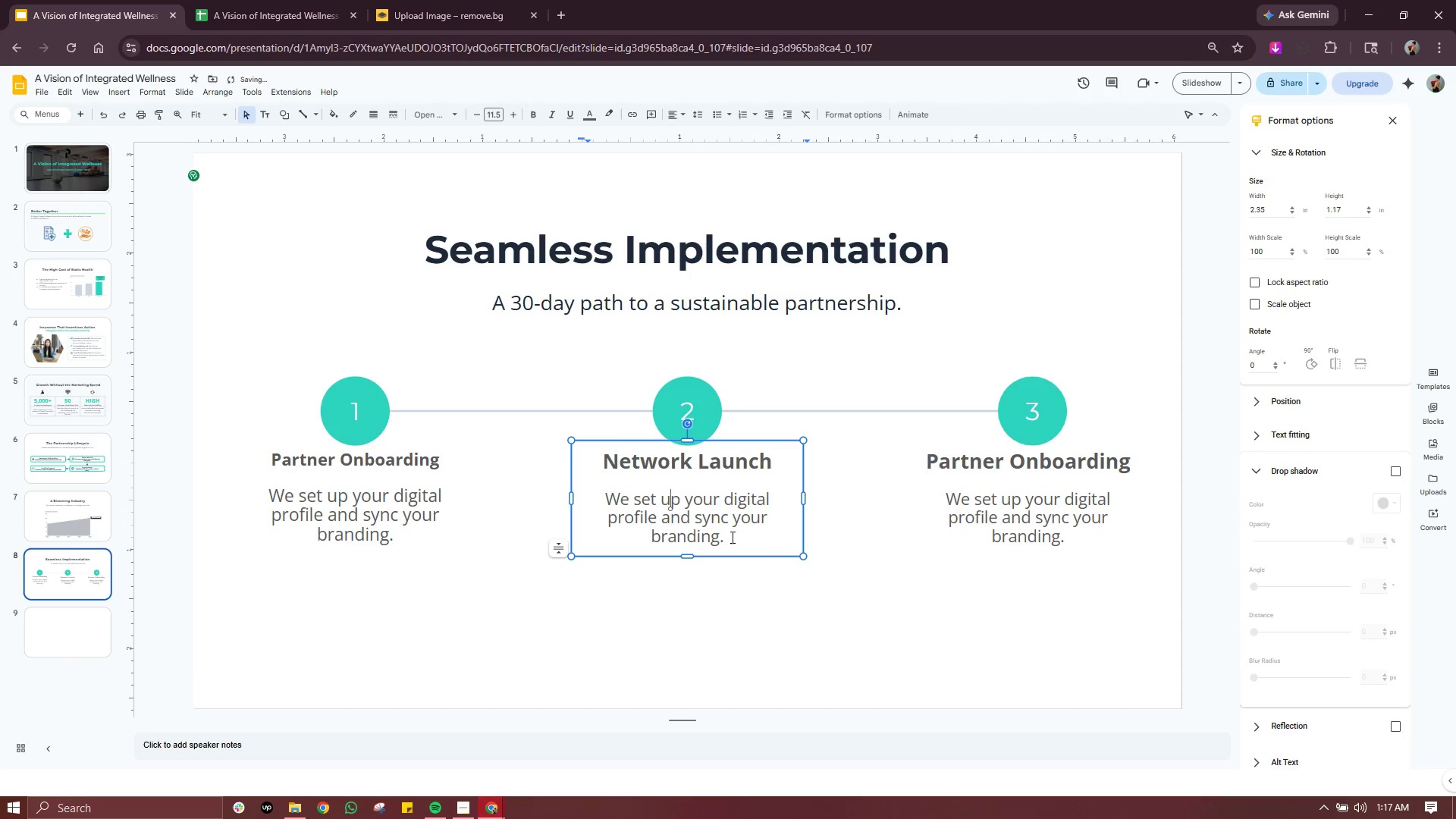 
left_click_drag(start_coordinate=[732, 537], to_coordinate=[592, 499])
 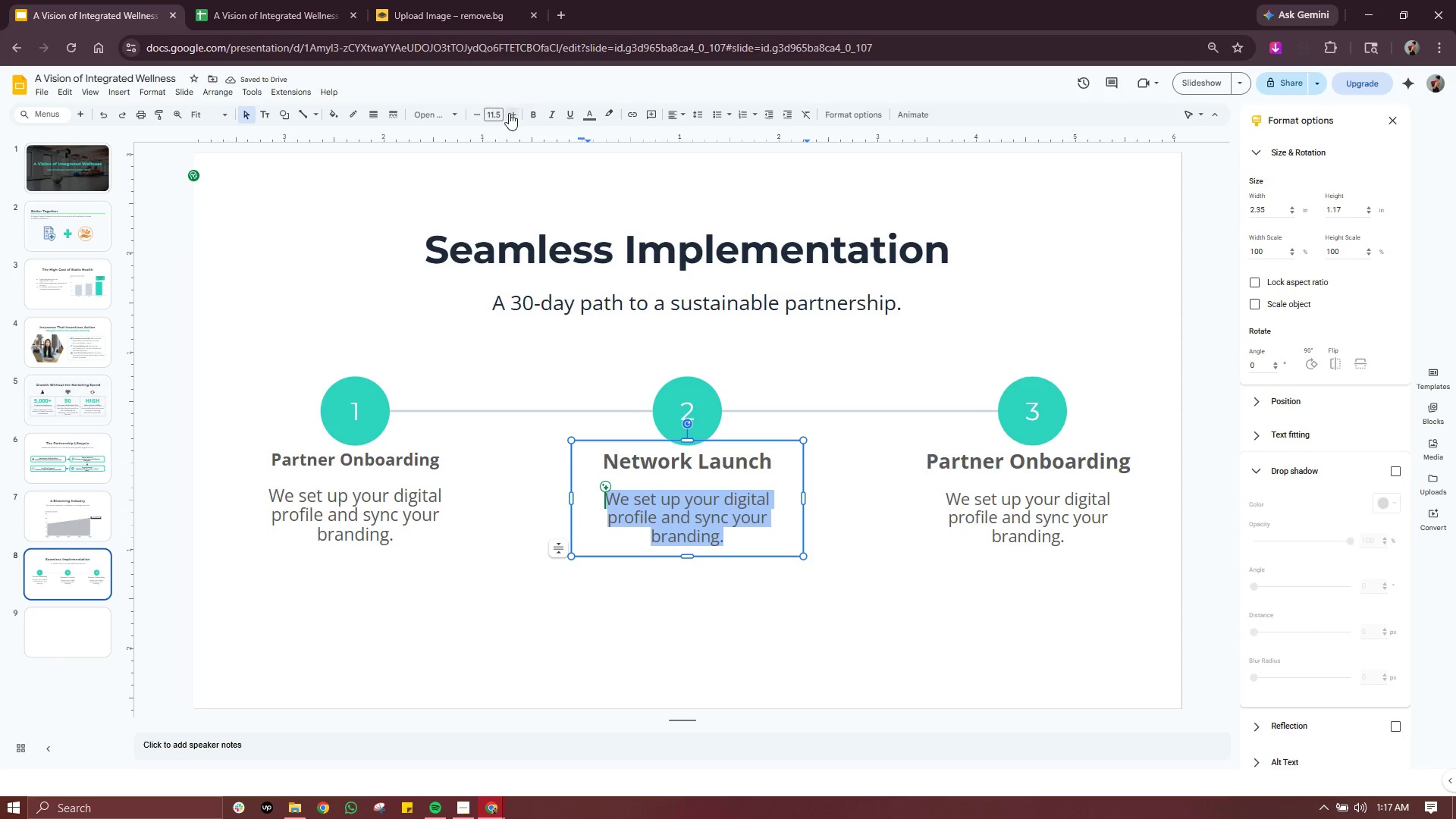 
left_click([520, 113])
 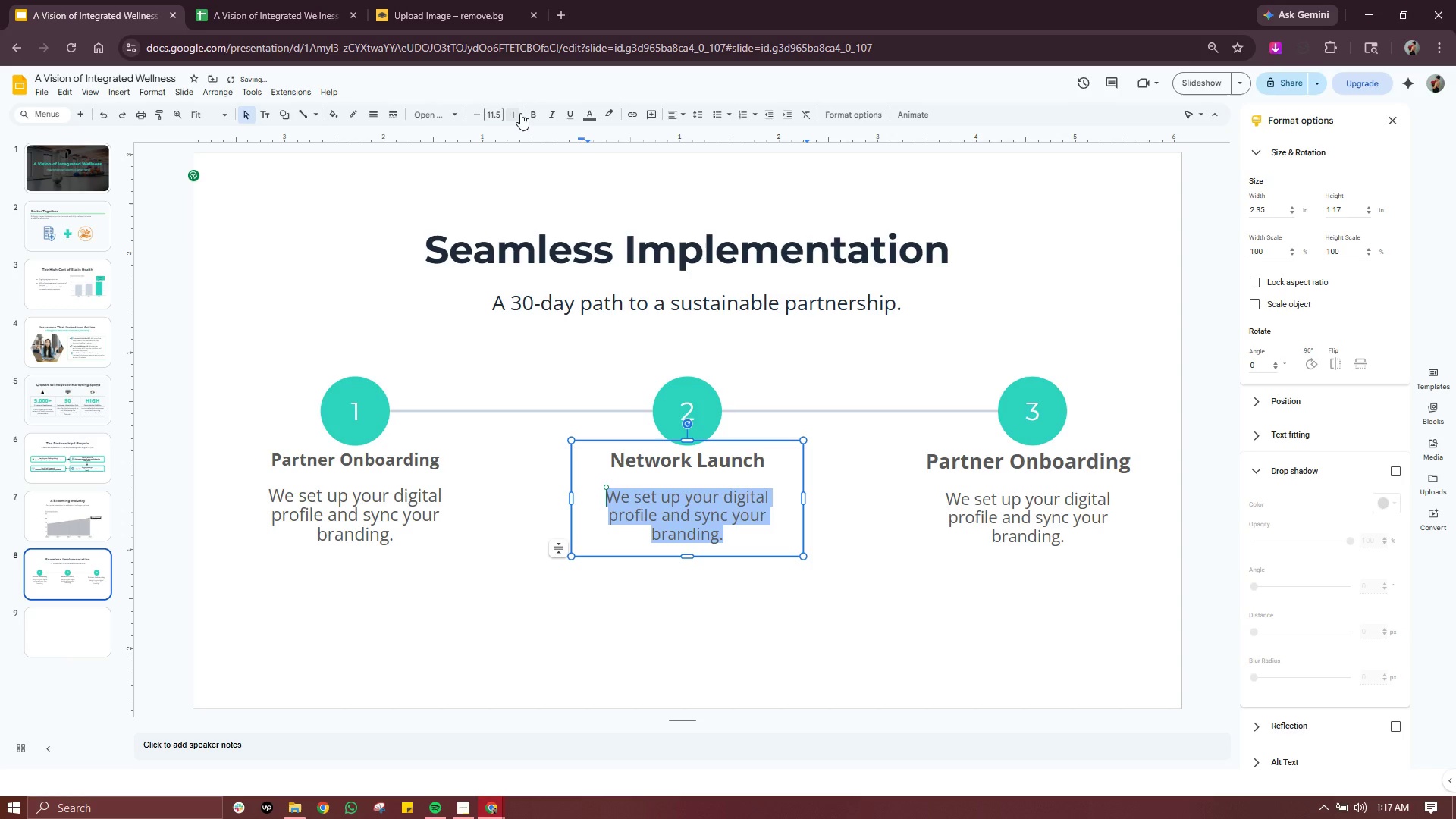 
left_click([520, 113])
 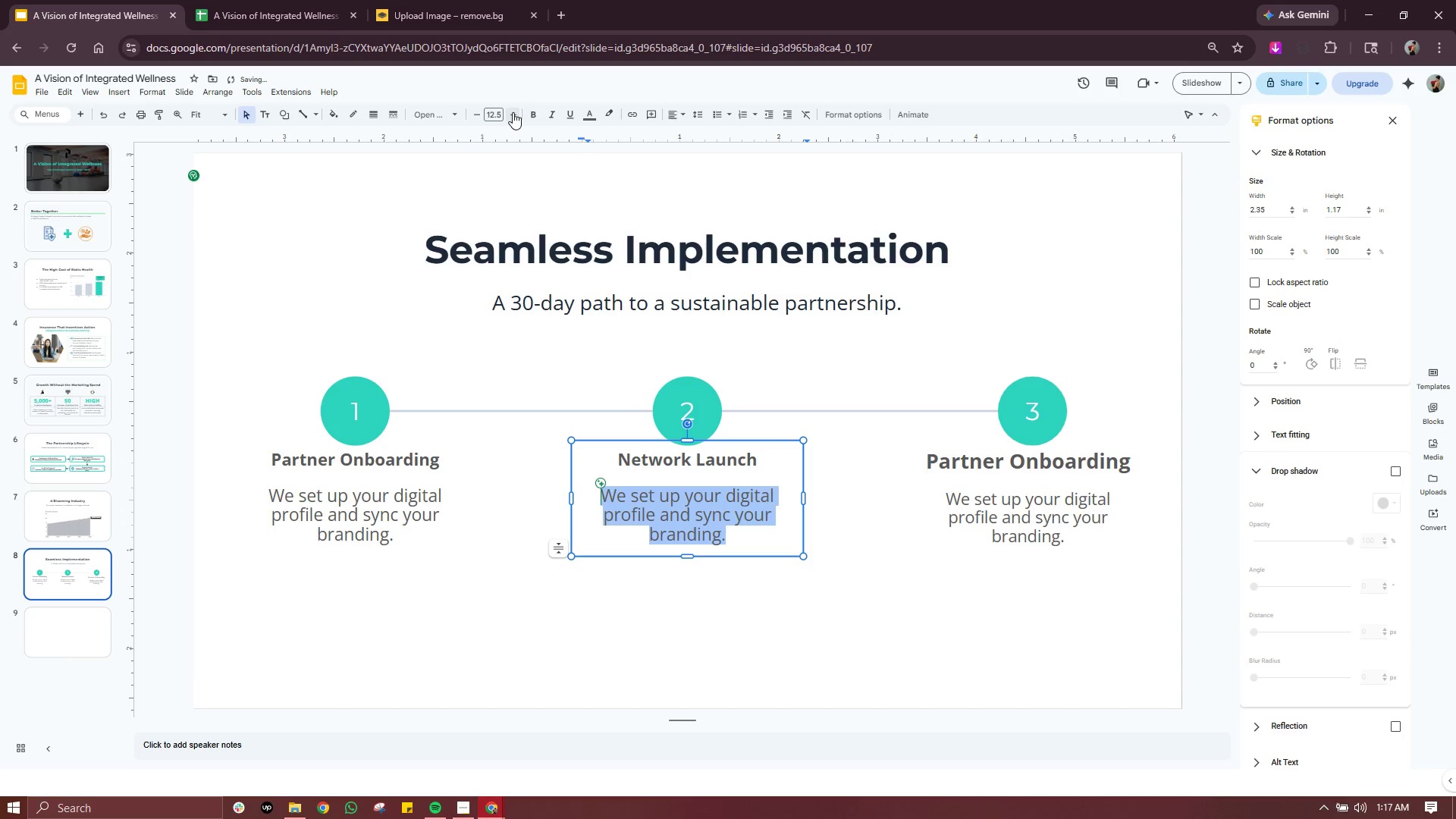 
left_click([707, 526])
 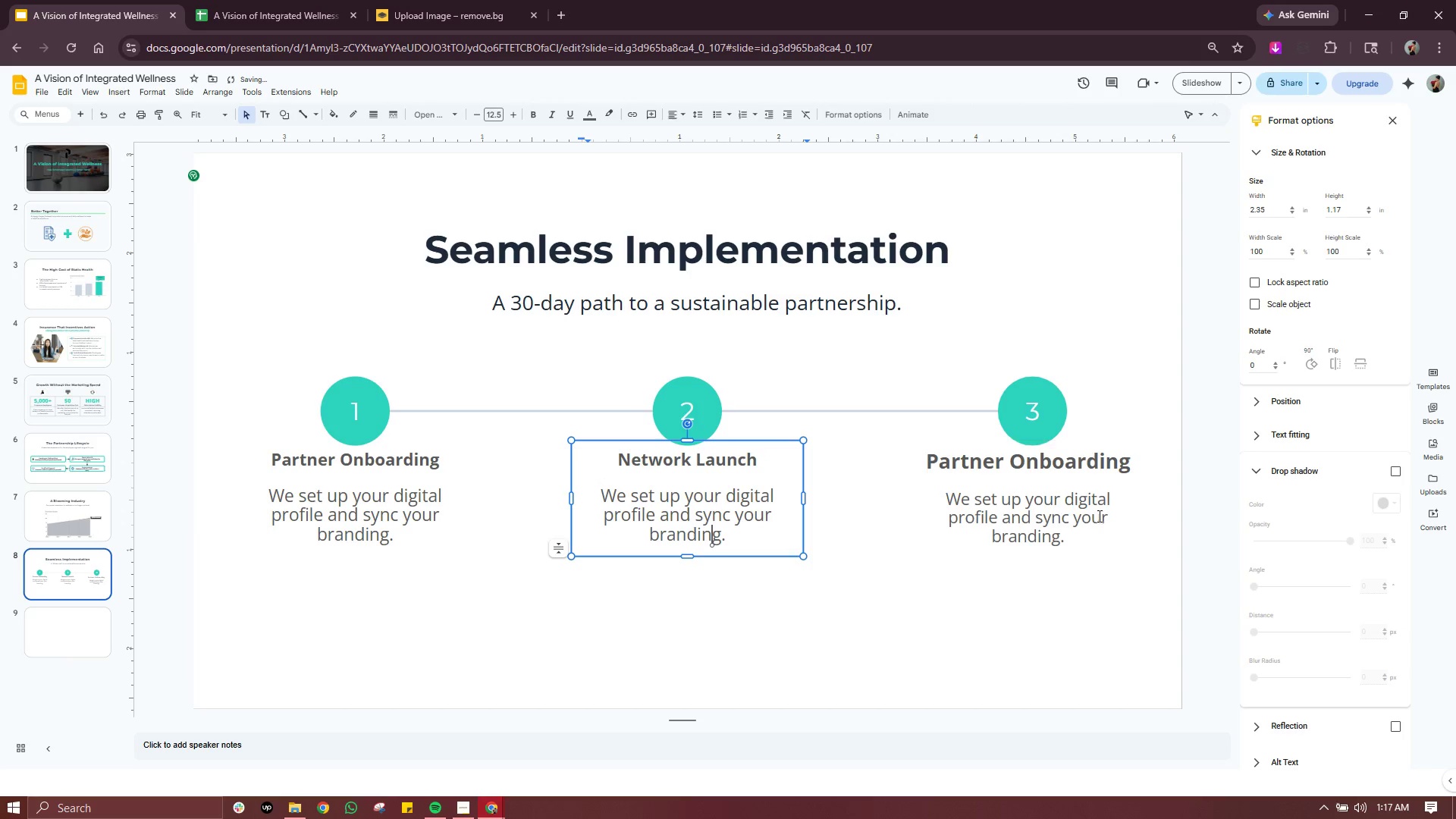 
left_click([1075, 512])
 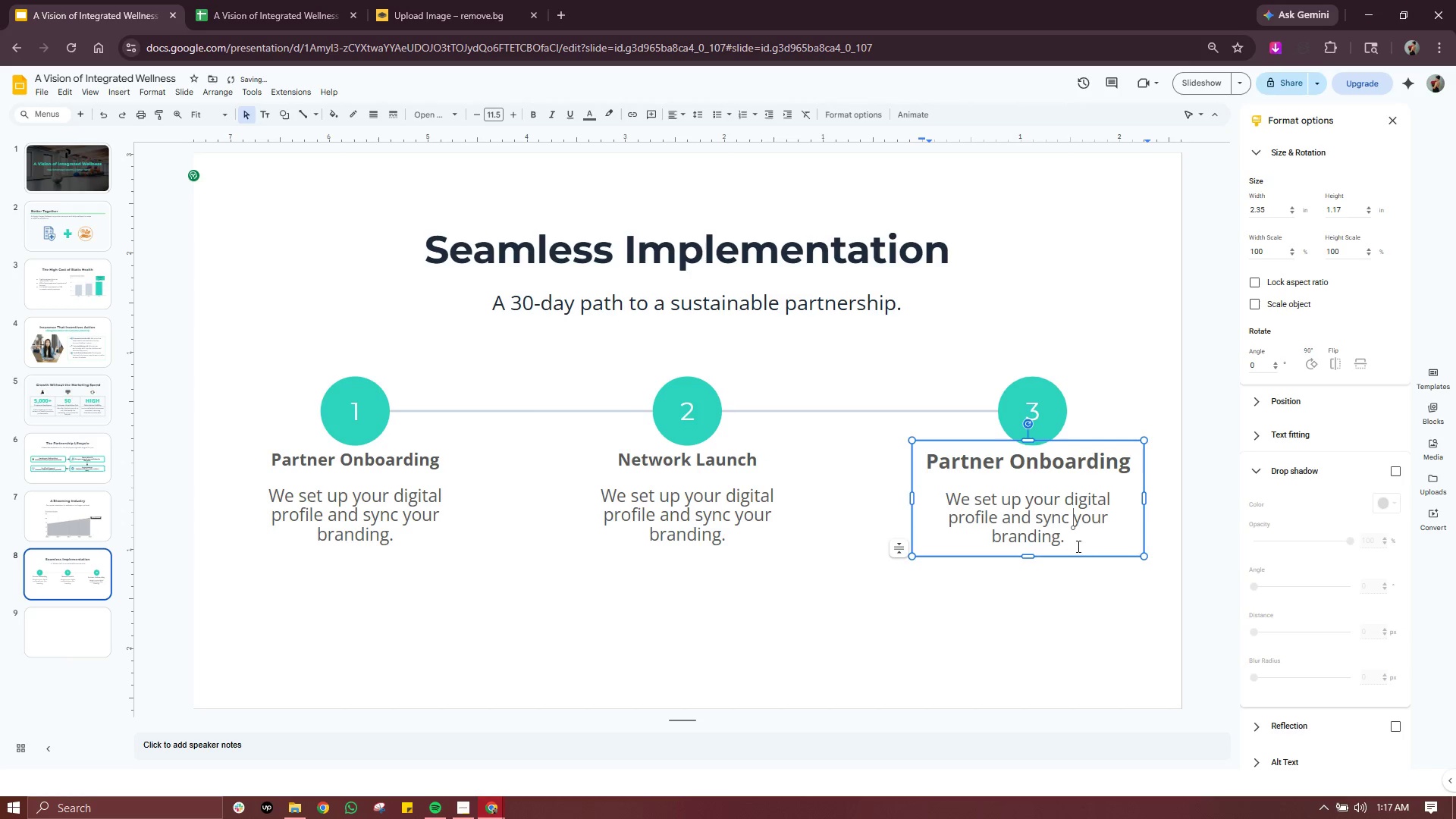 
left_click_drag(start_coordinate=[1077, 545], to_coordinate=[937, 502])
 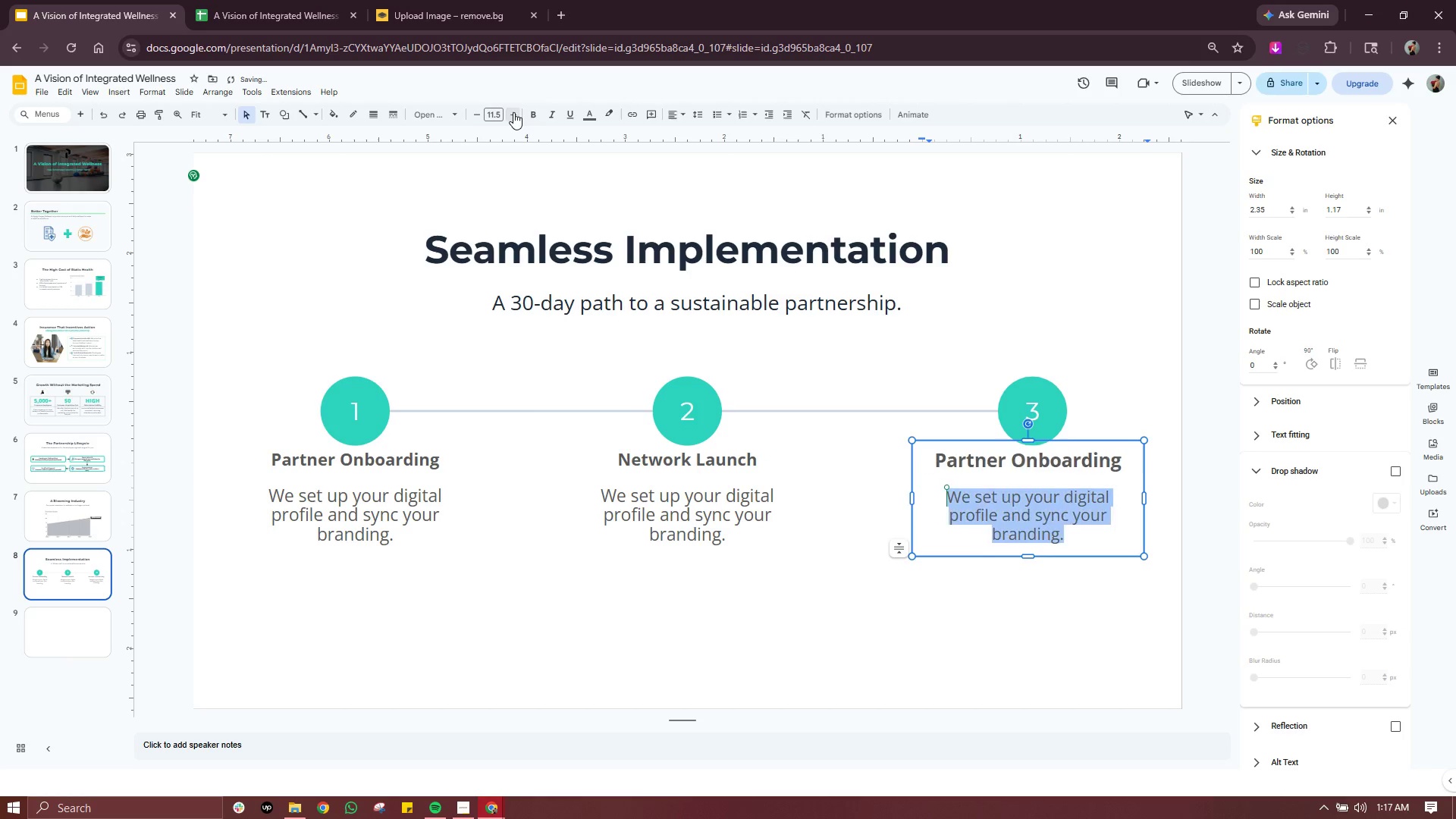 
left_click([513, 112])
 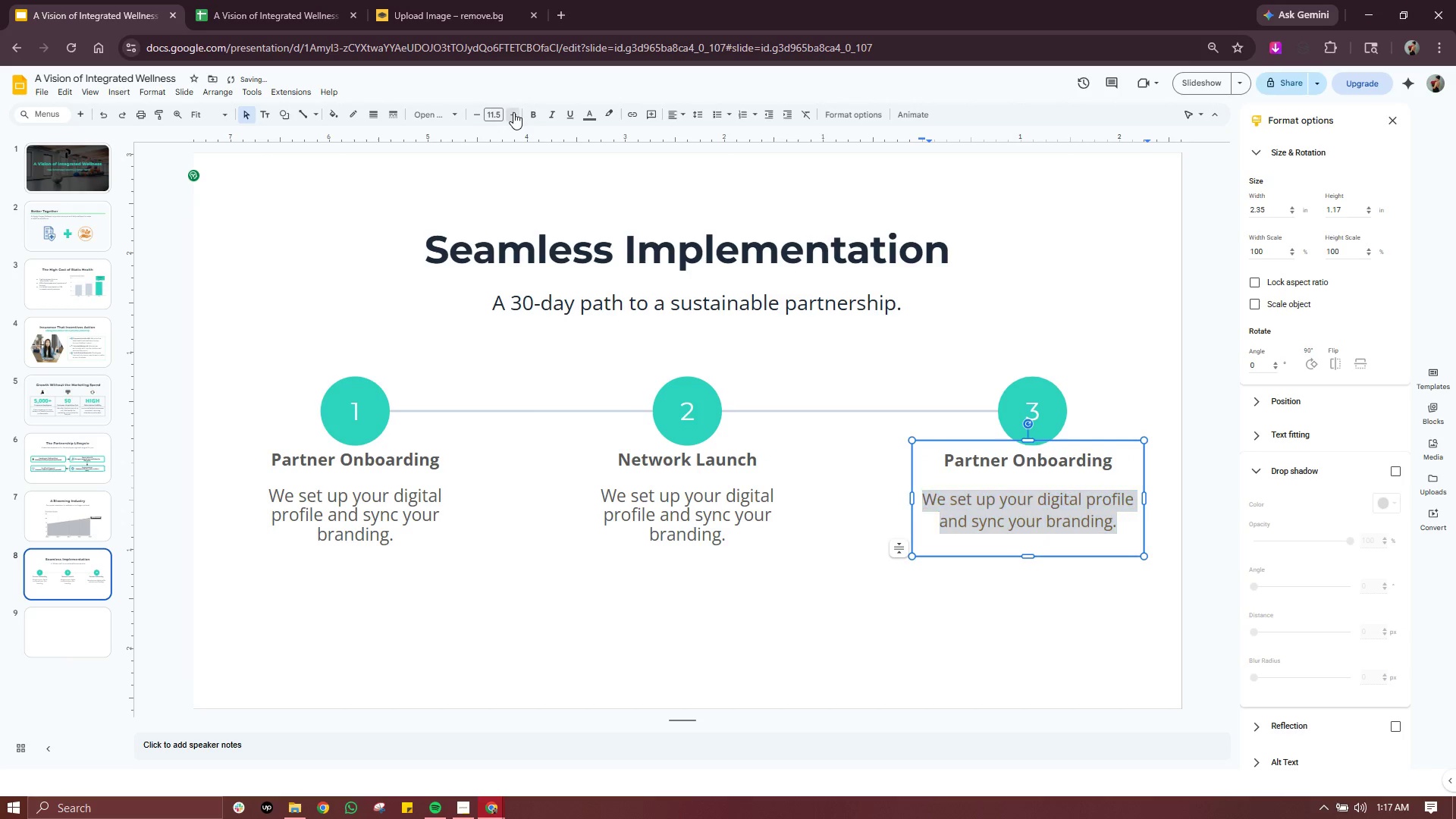 
left_click([513, 112])
 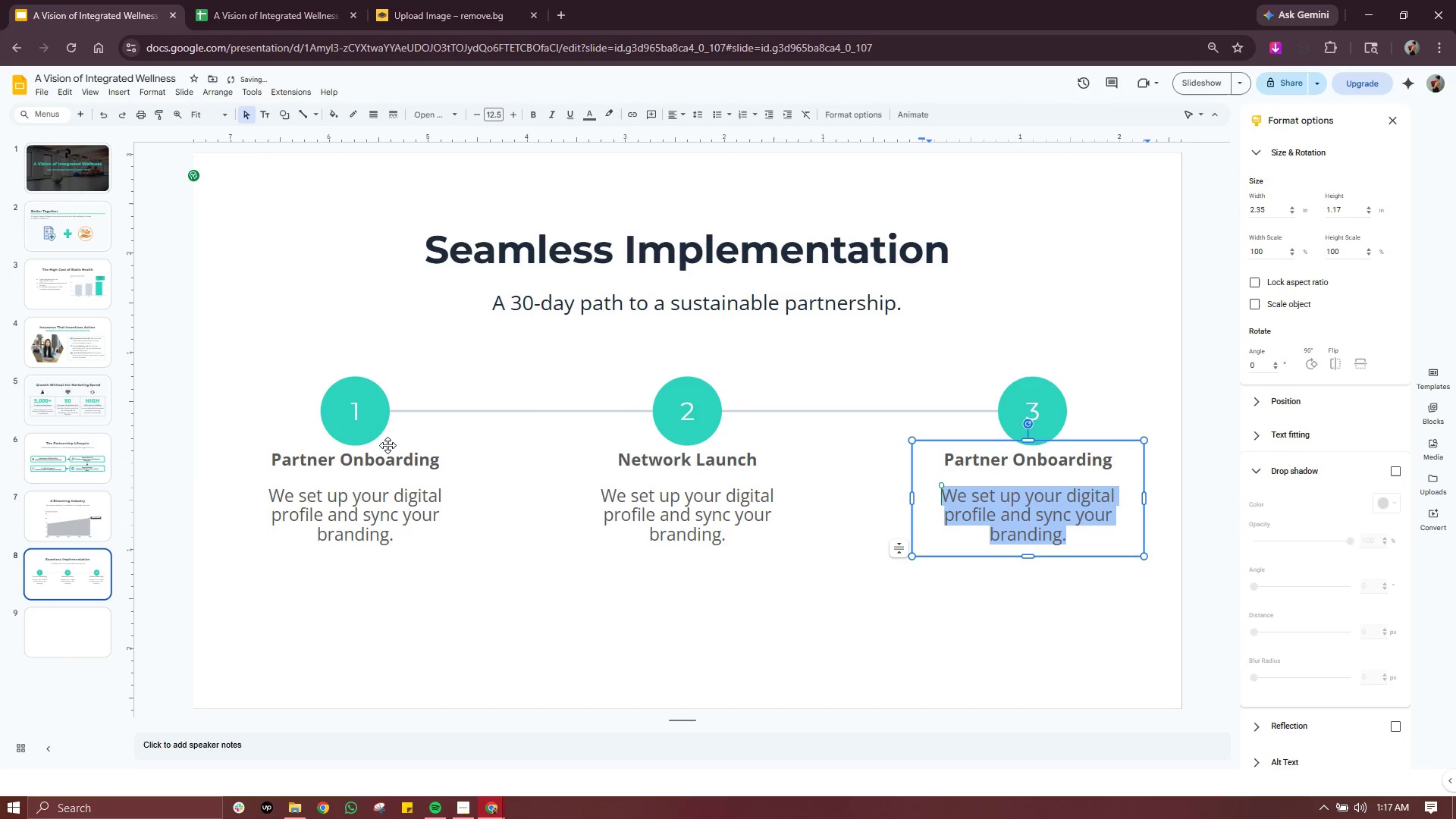 
left_click([384, 450])
 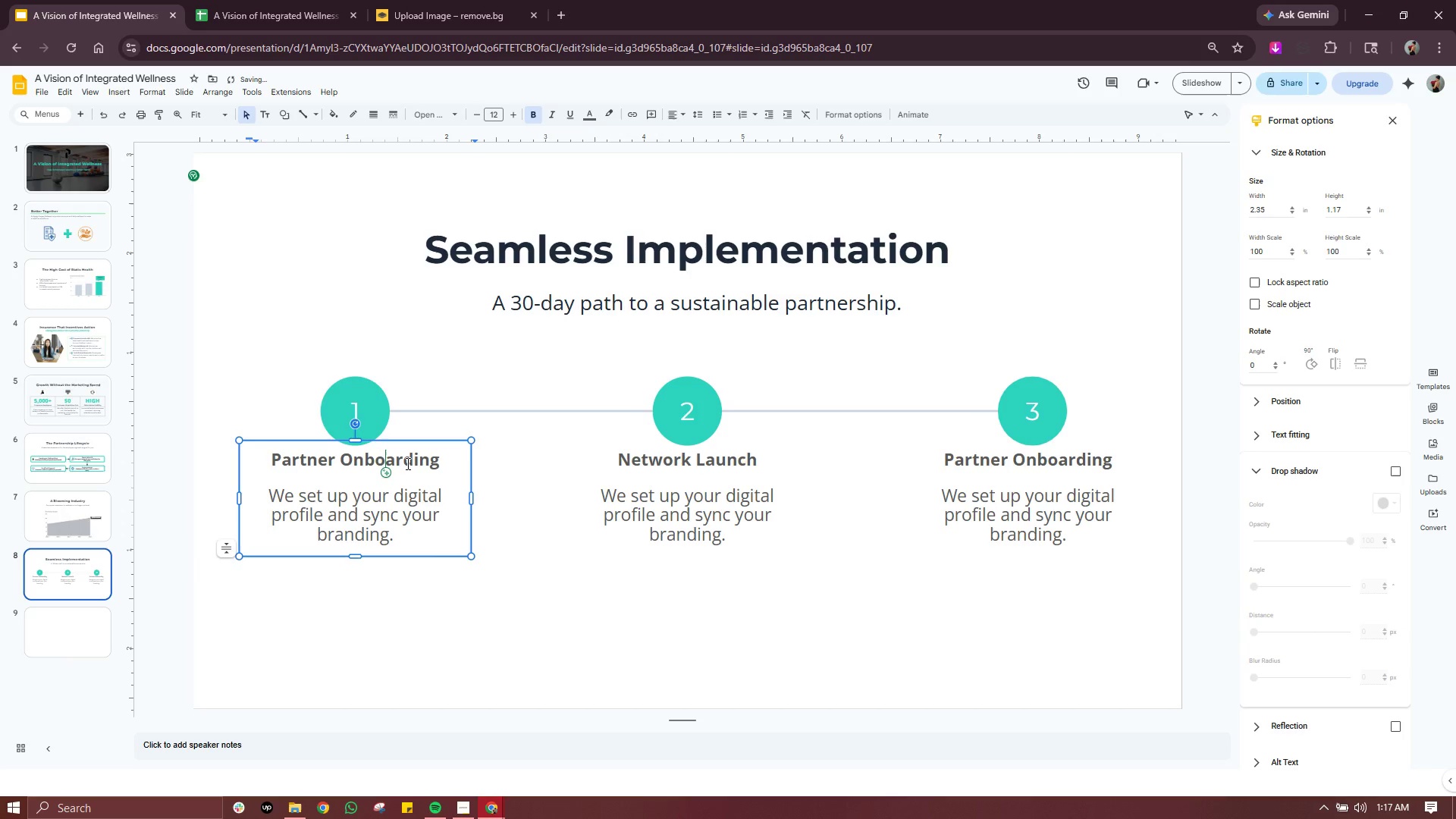 
left_click([406, 463])
 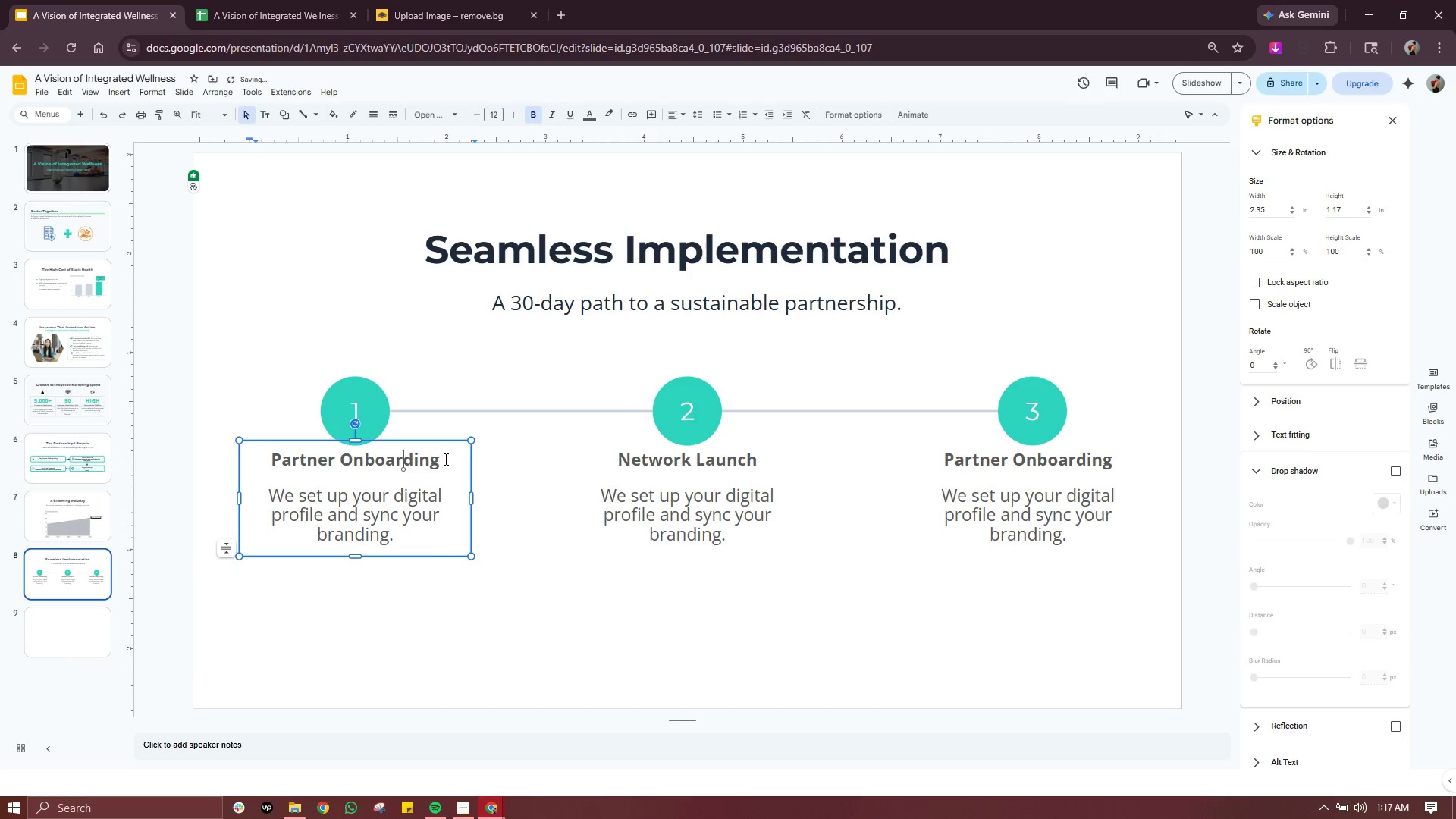 
left_click_drag(start_coordinate=[445, 459], to_coordinate=[276, 465])
 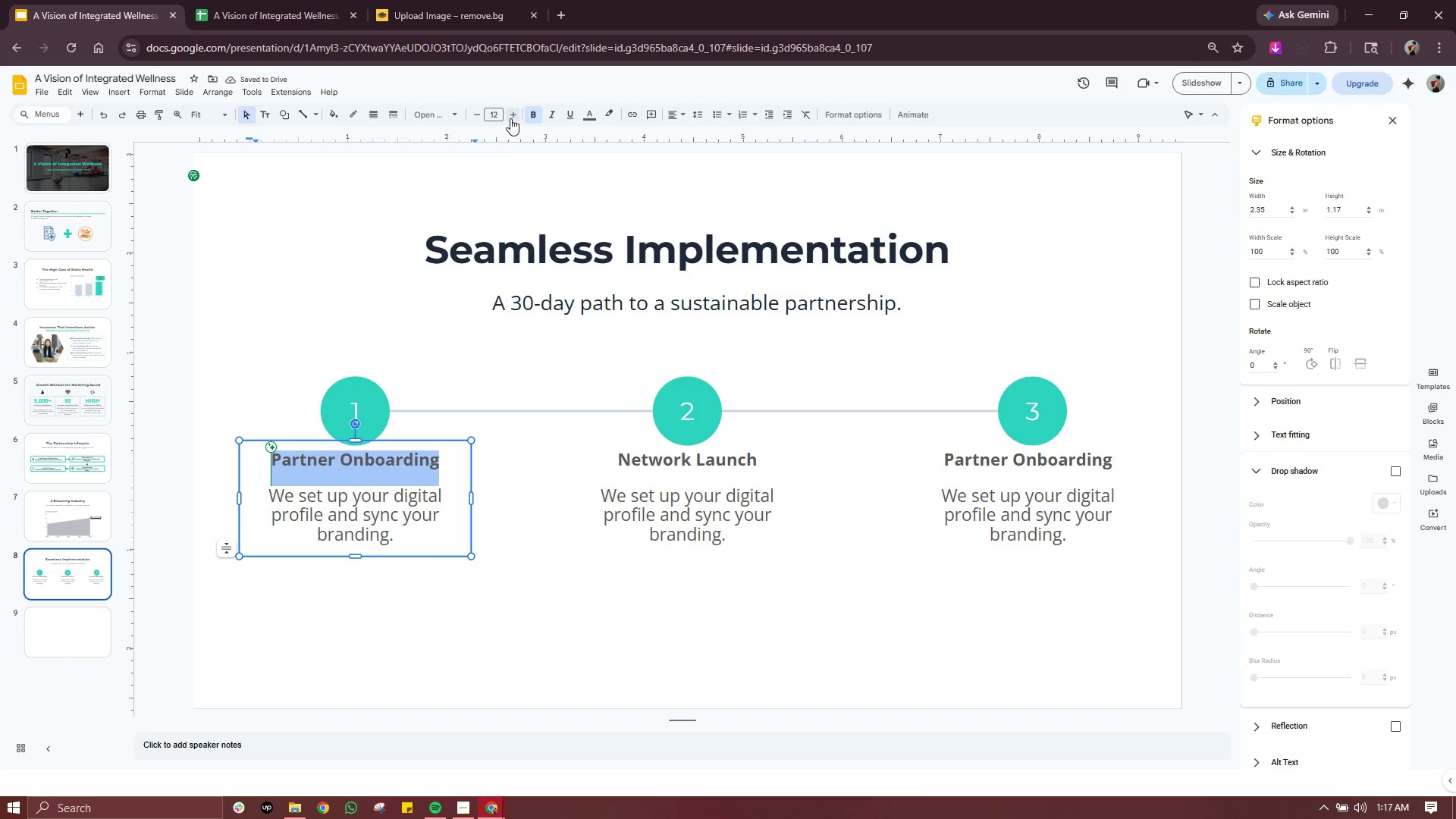 
double_click([510, 118])
 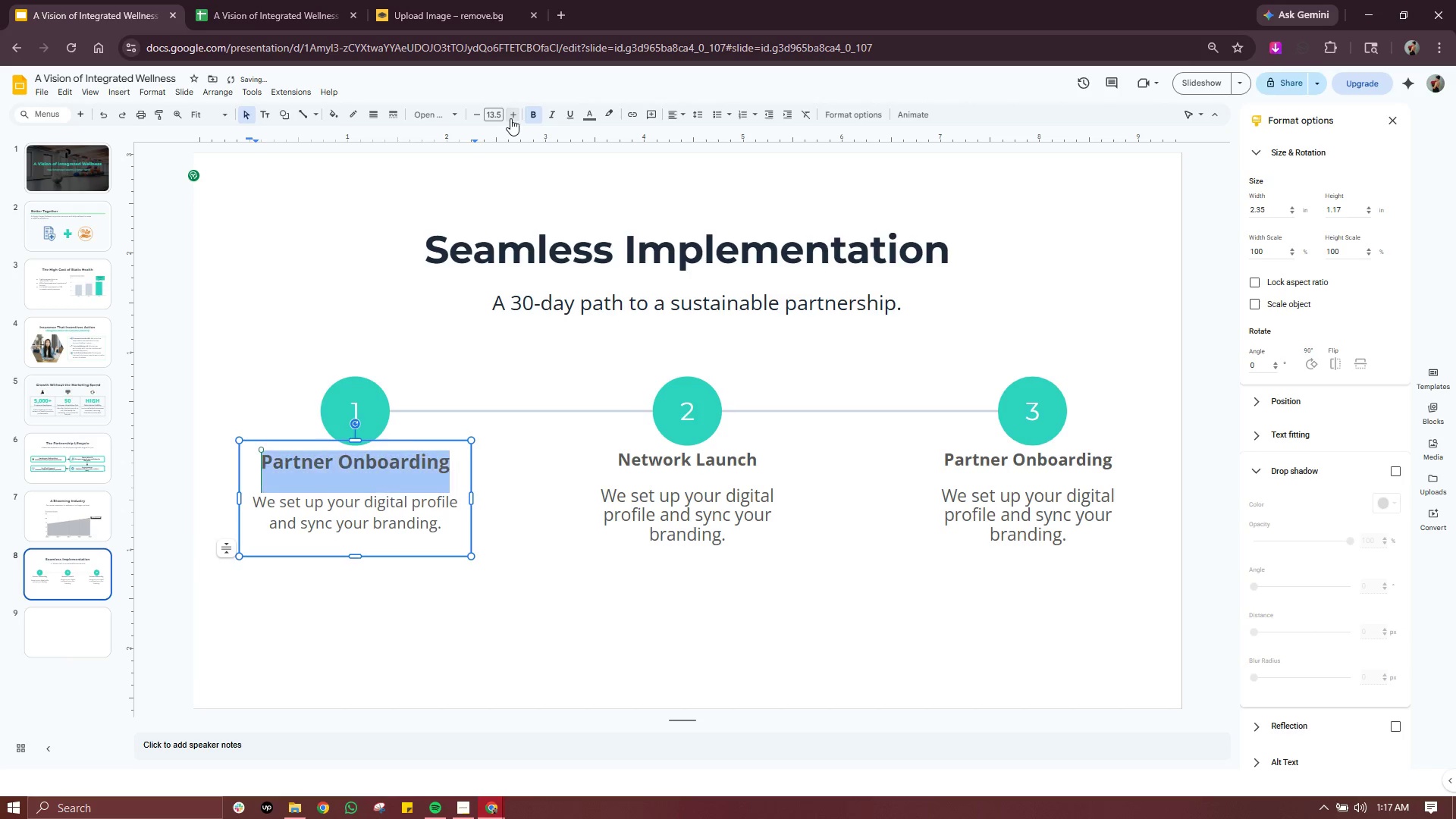 
double_click([510, 118])
 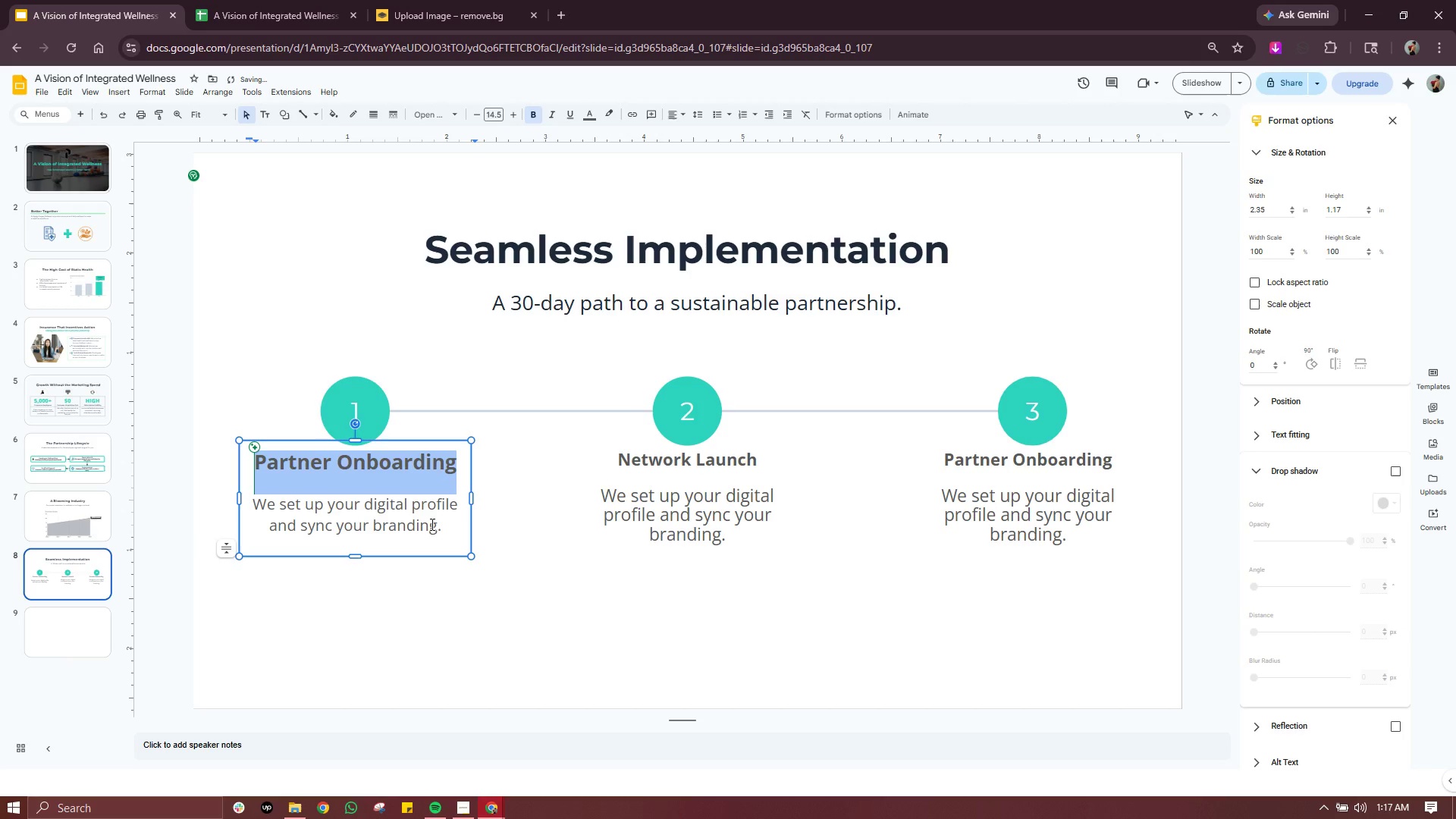 
left_click([426, 522])
 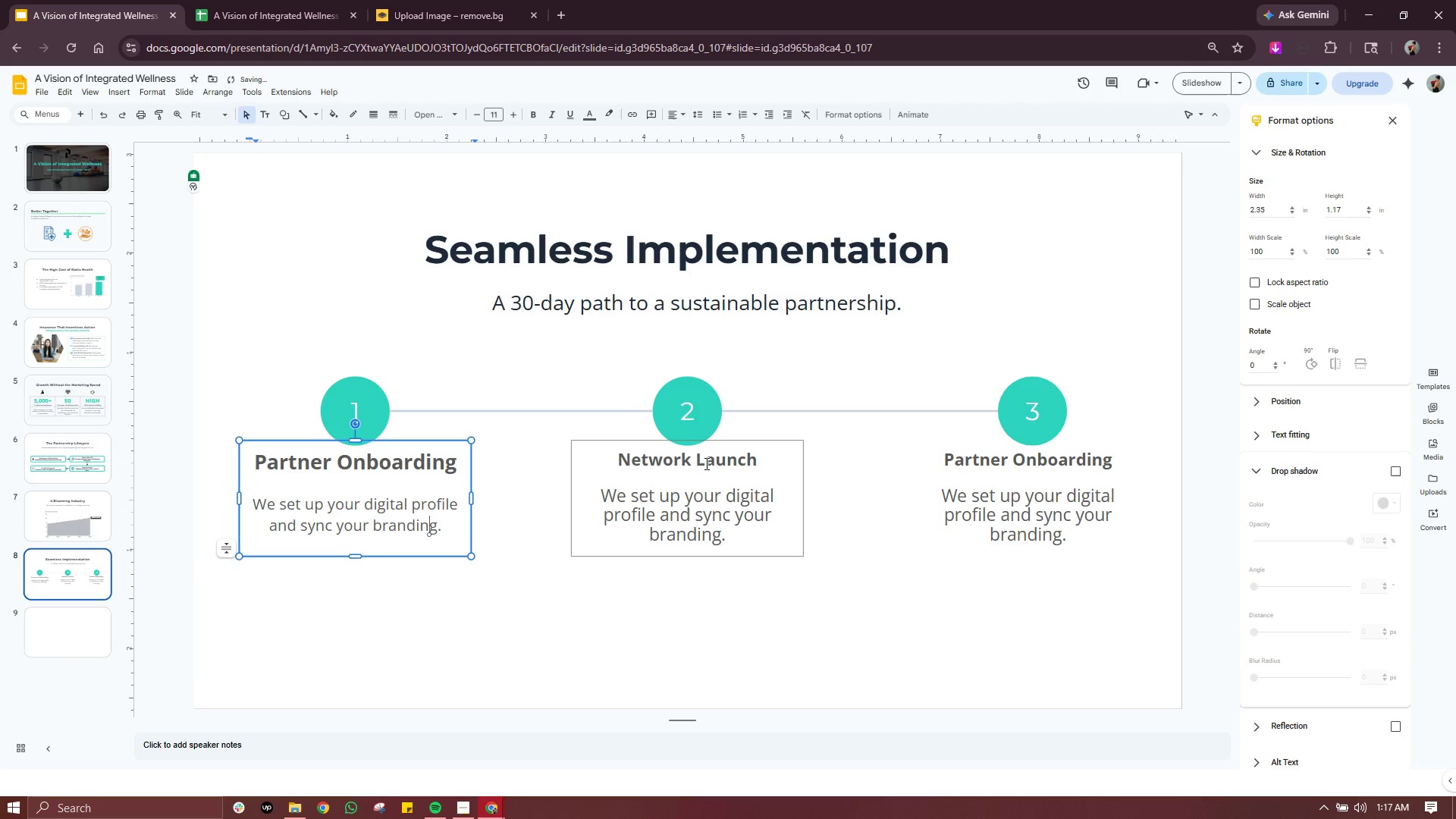 
left_click([714, 459])
 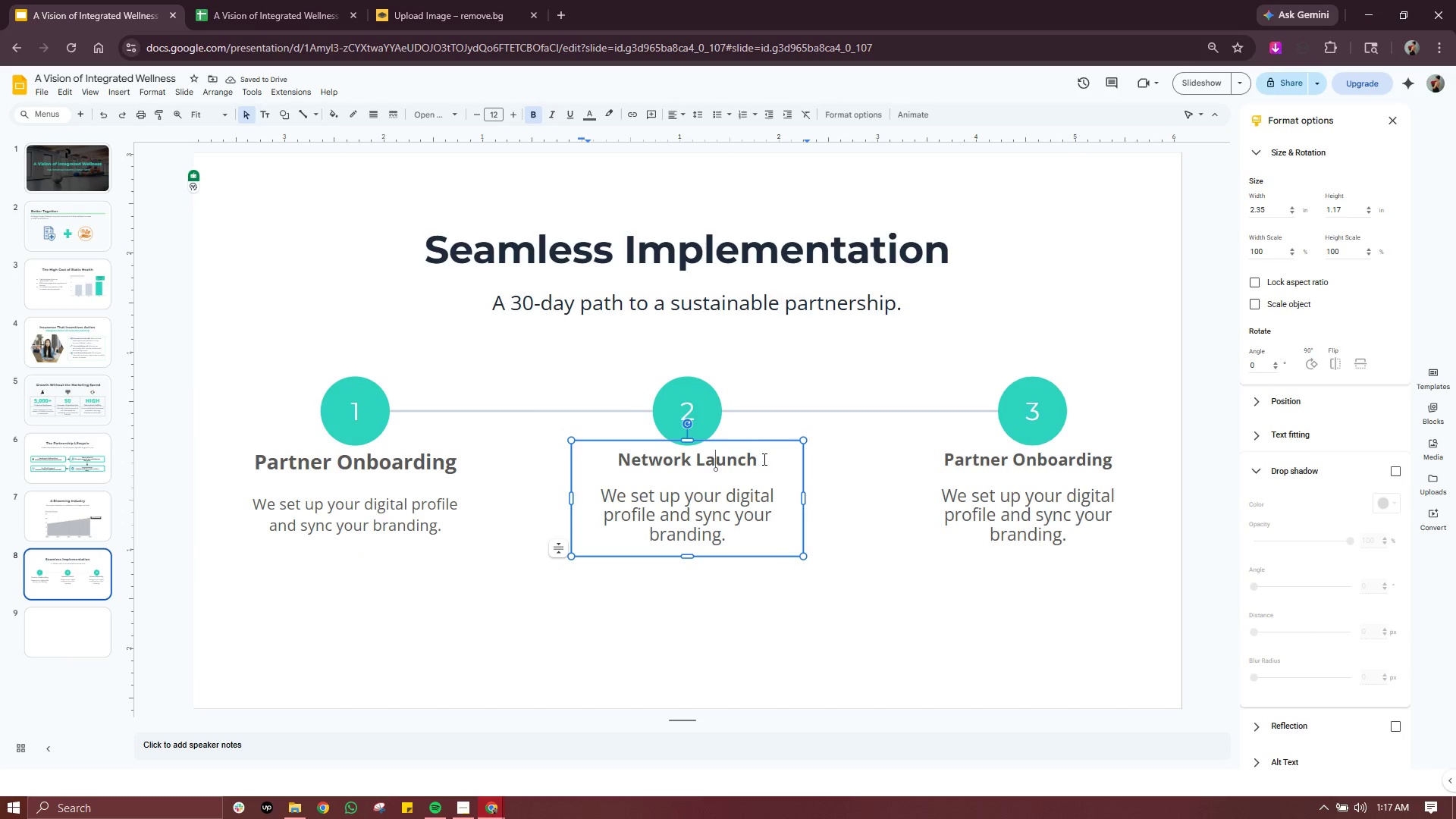 
left_click_drag(start_coordinate=[763, 459], to_coordinate=[615, 463])
 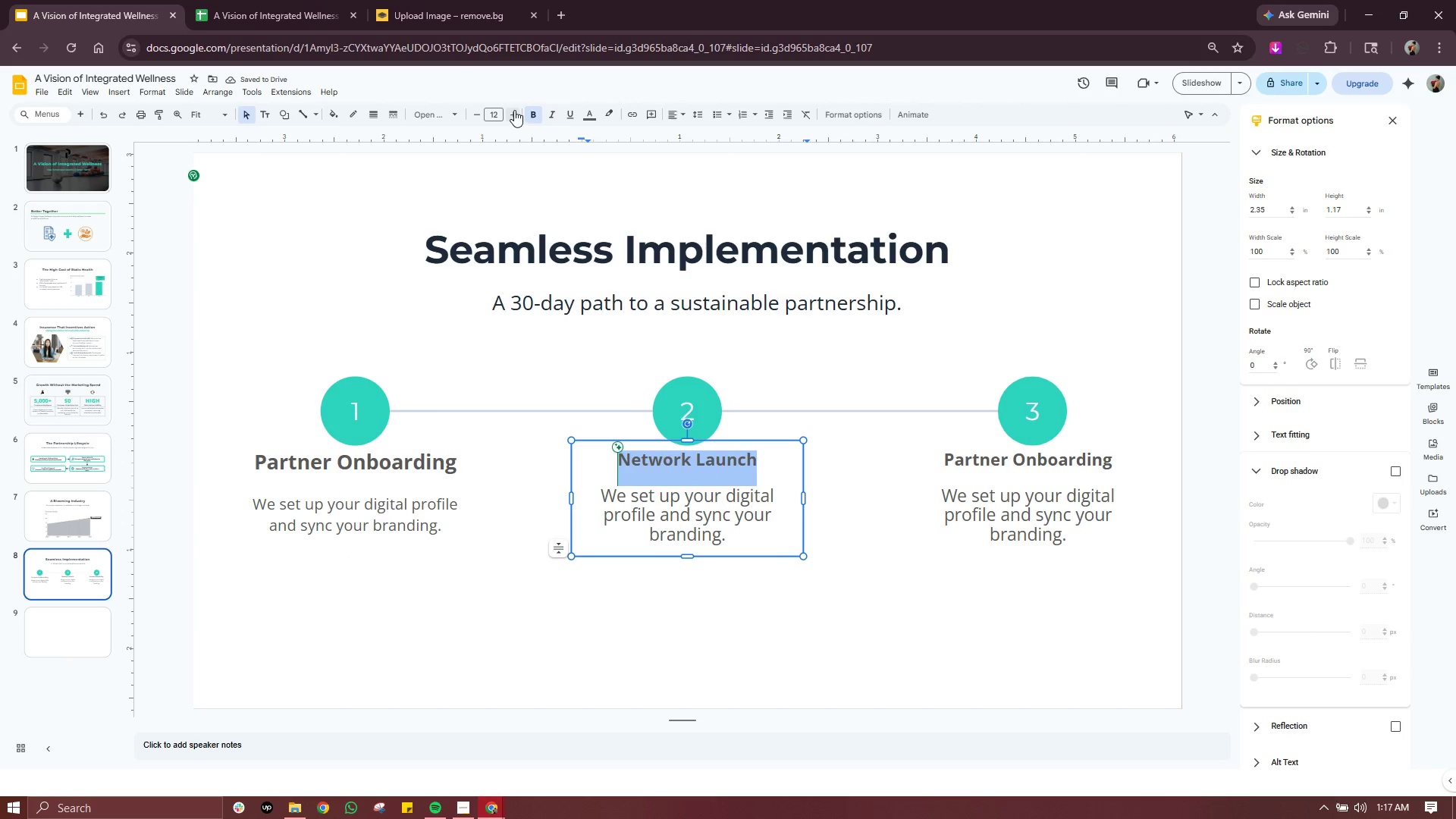 
double_click([514, 110])
 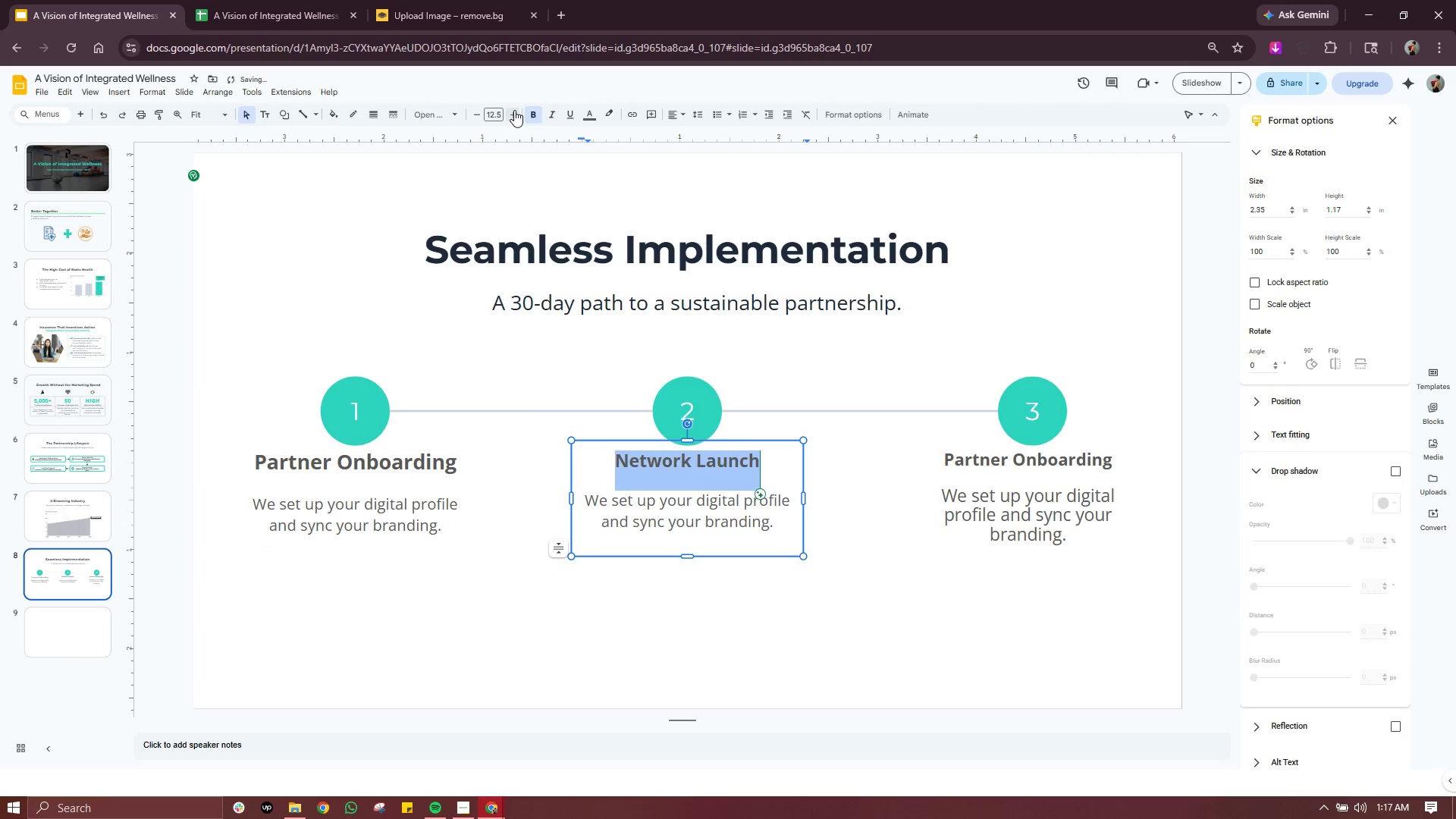 
triple_click([514, 110])
 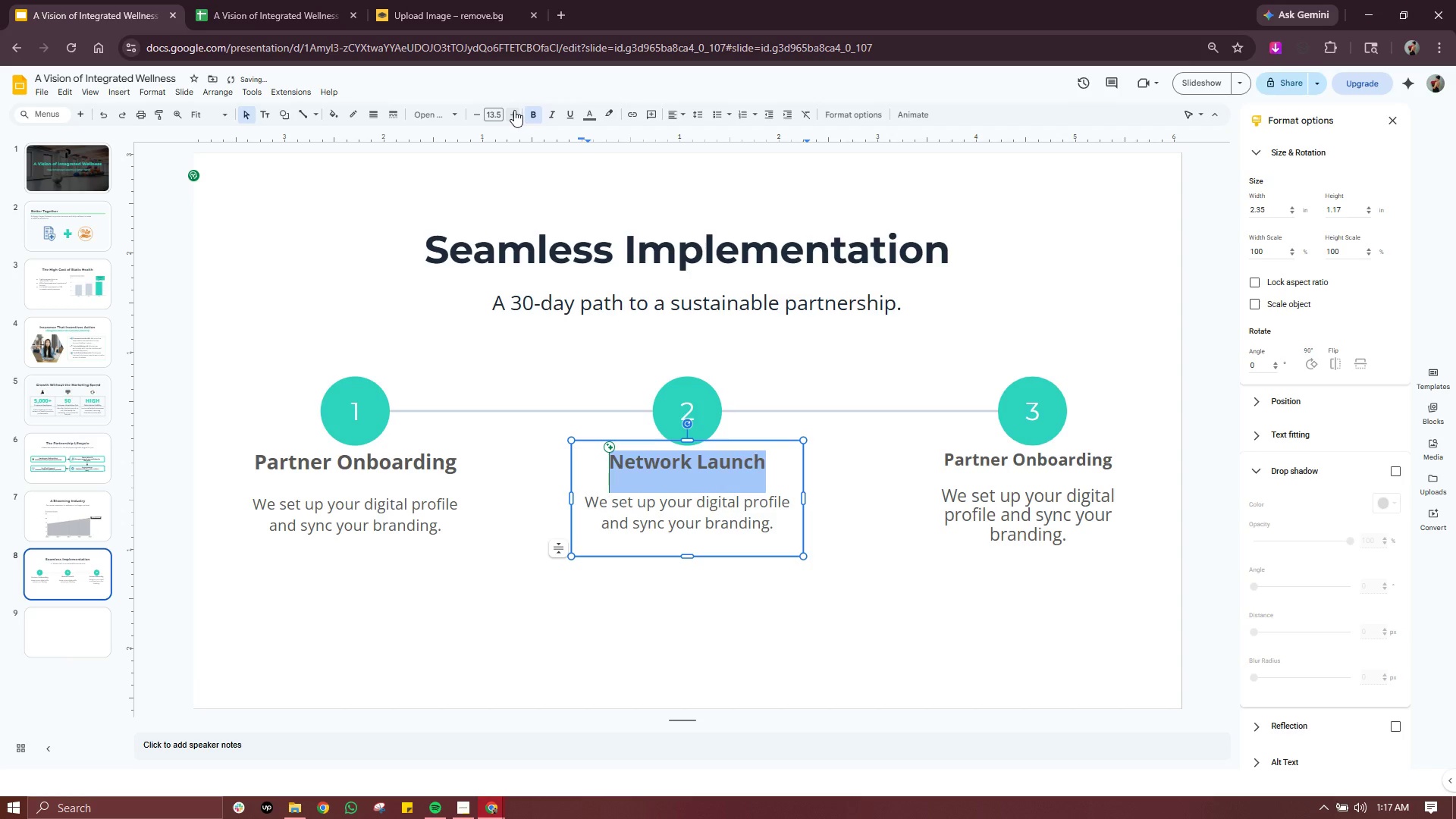 
left_click([514, 110])
 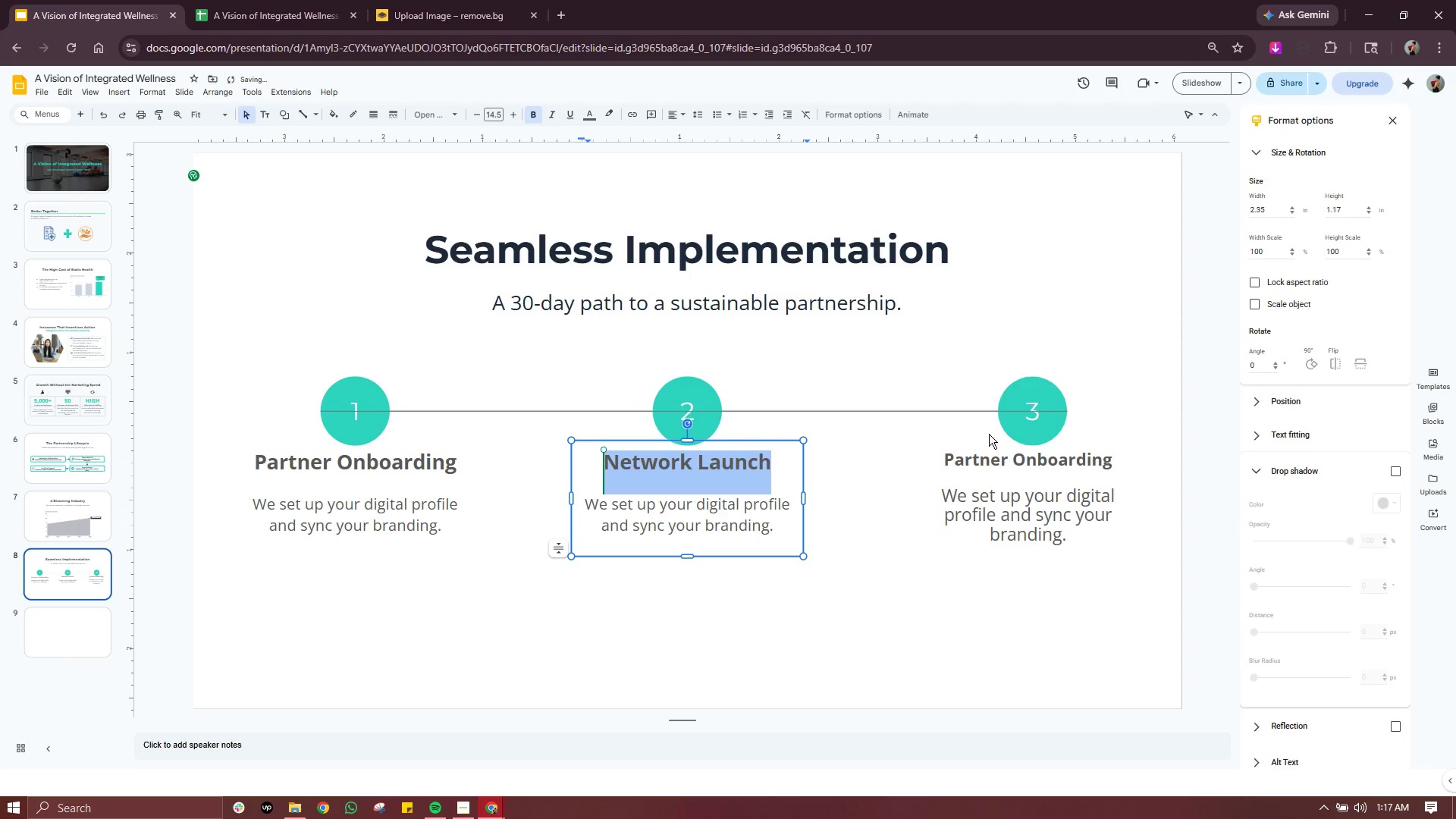 
left_click([1014, 456])
 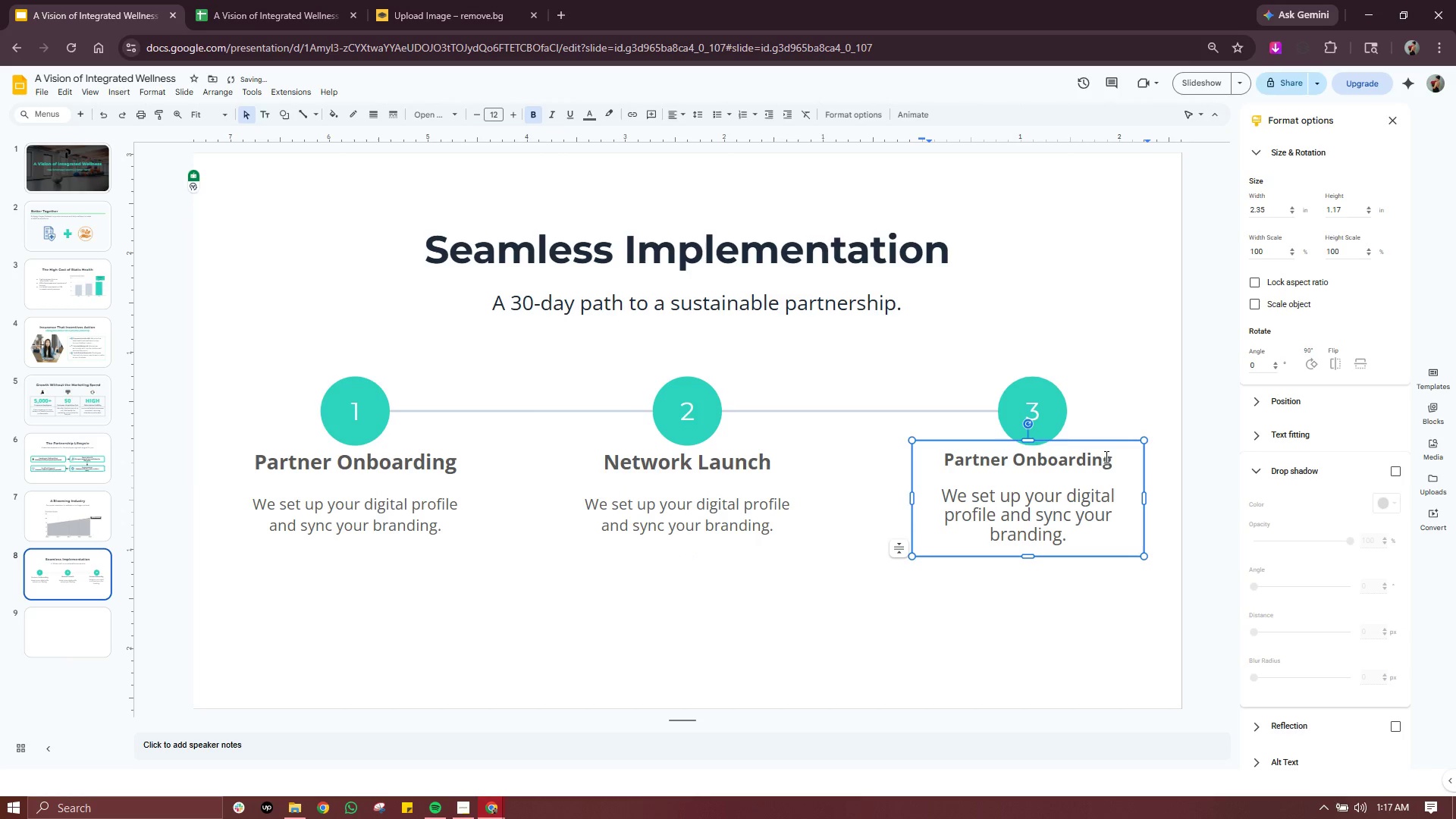 
left_click_drag(start_coordinate=[1113, 457], to_coordinate=[929, 465])
 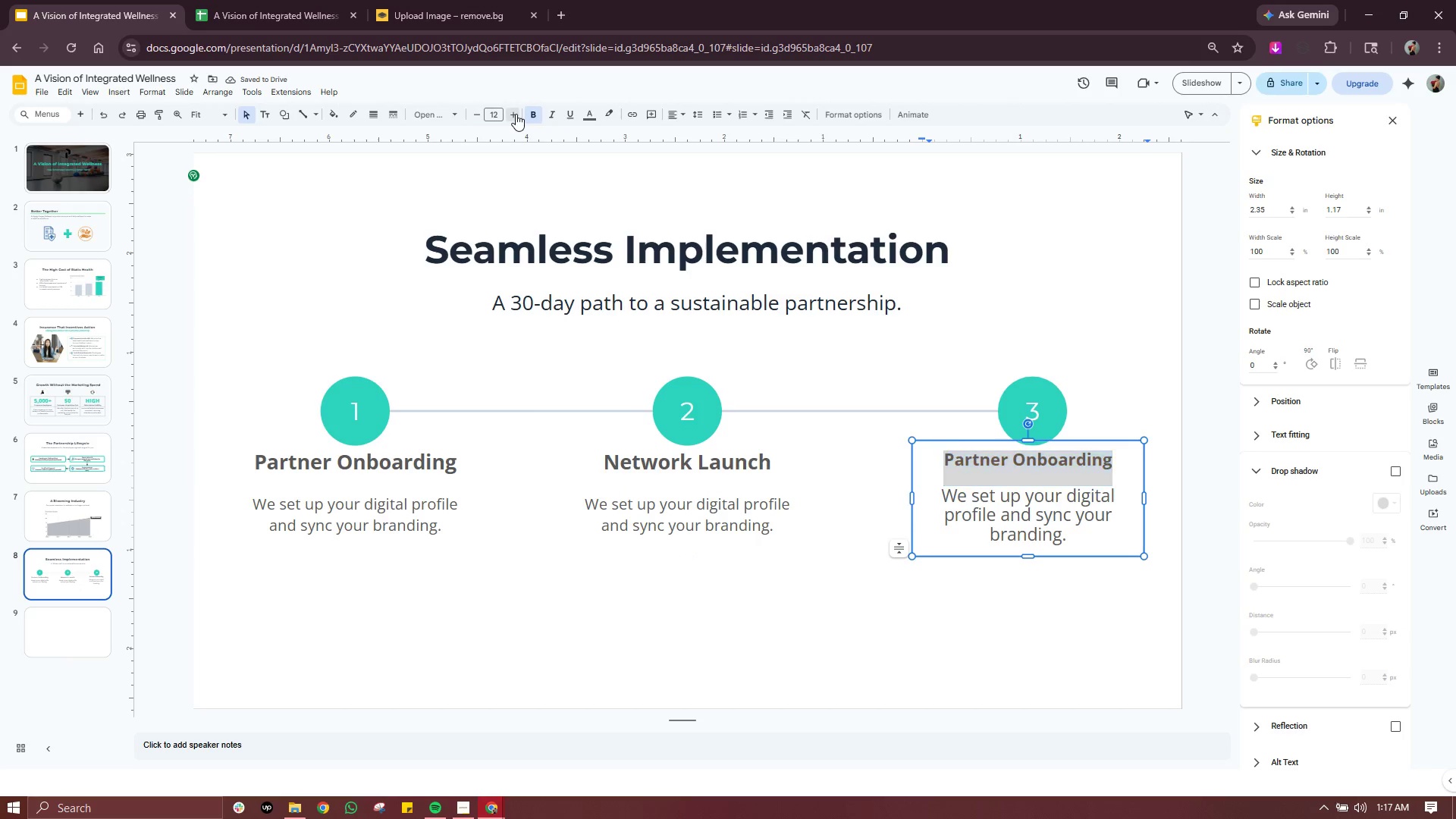 
double_click([516, 114])
 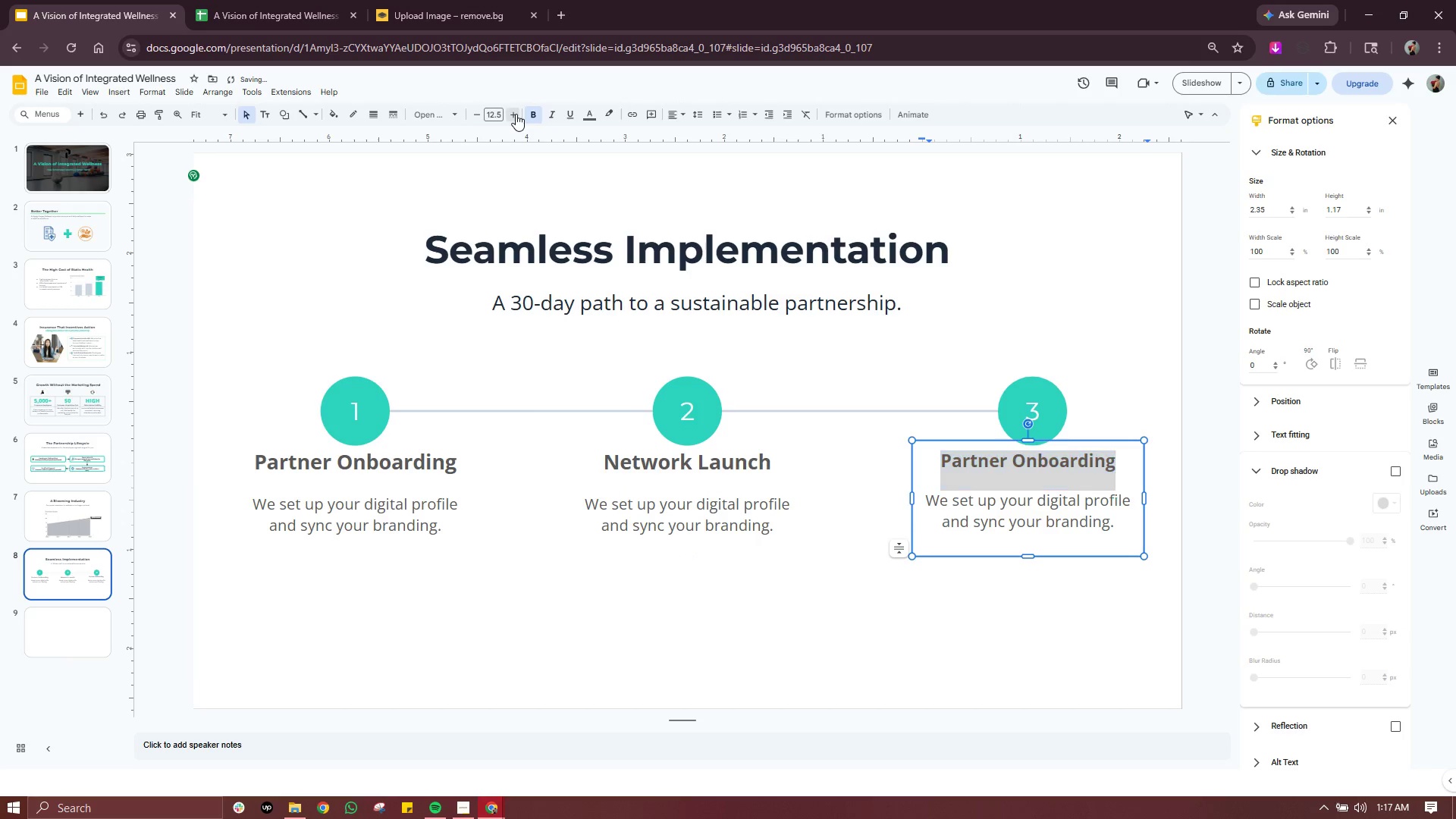 
left_click([516, 114])
 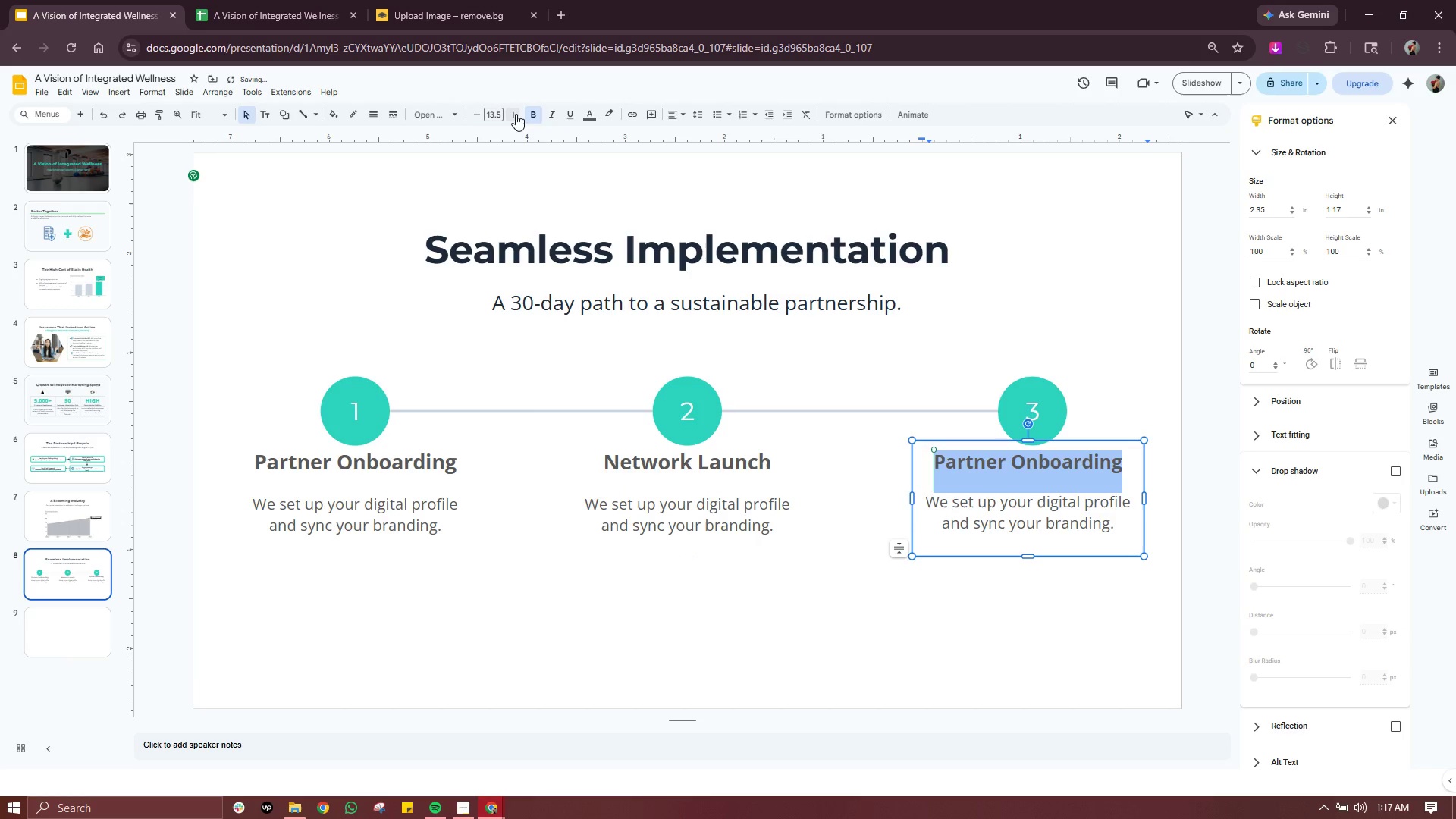 
left_click([516, 114])
 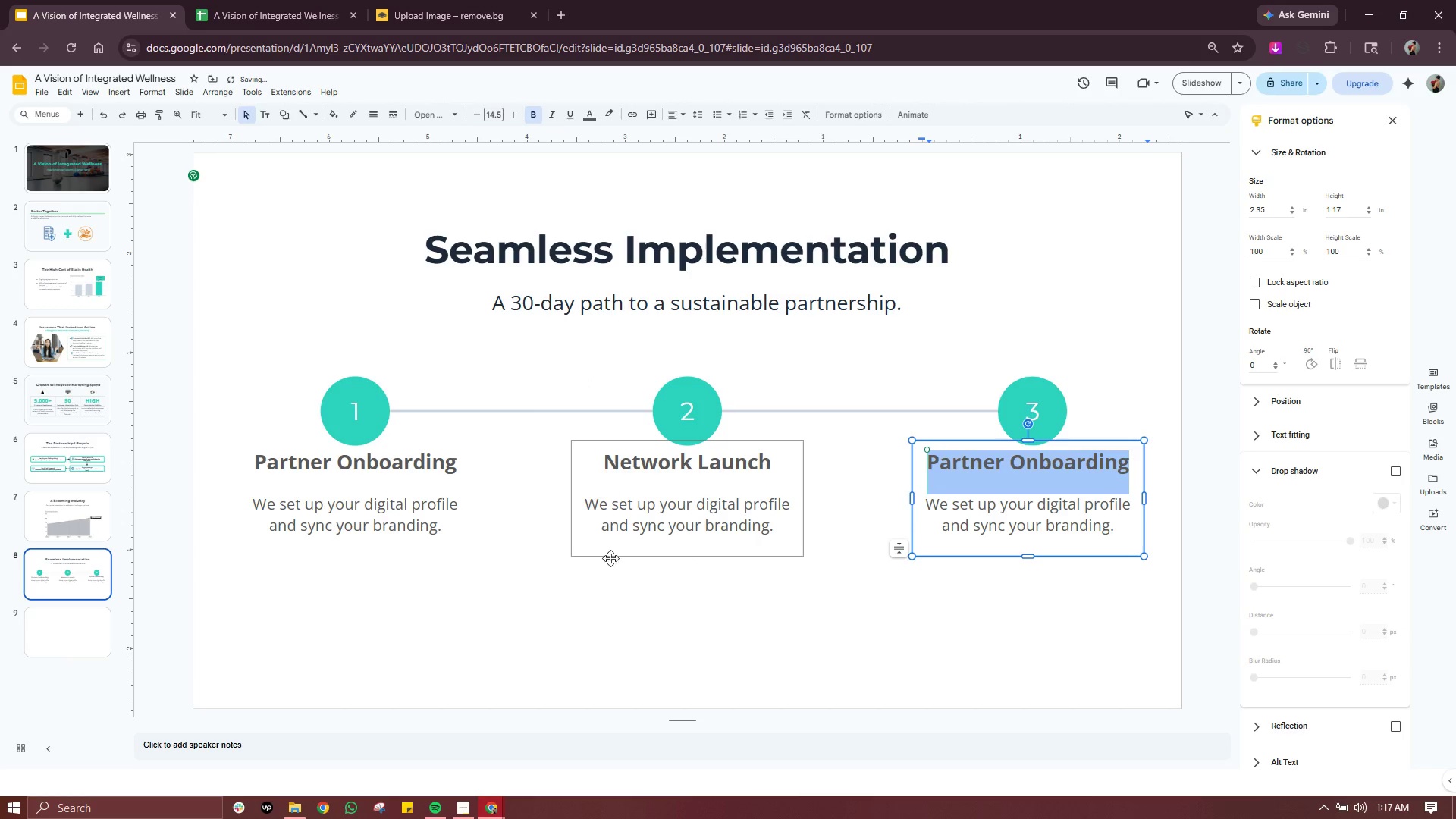 
left_click([698, 520])
 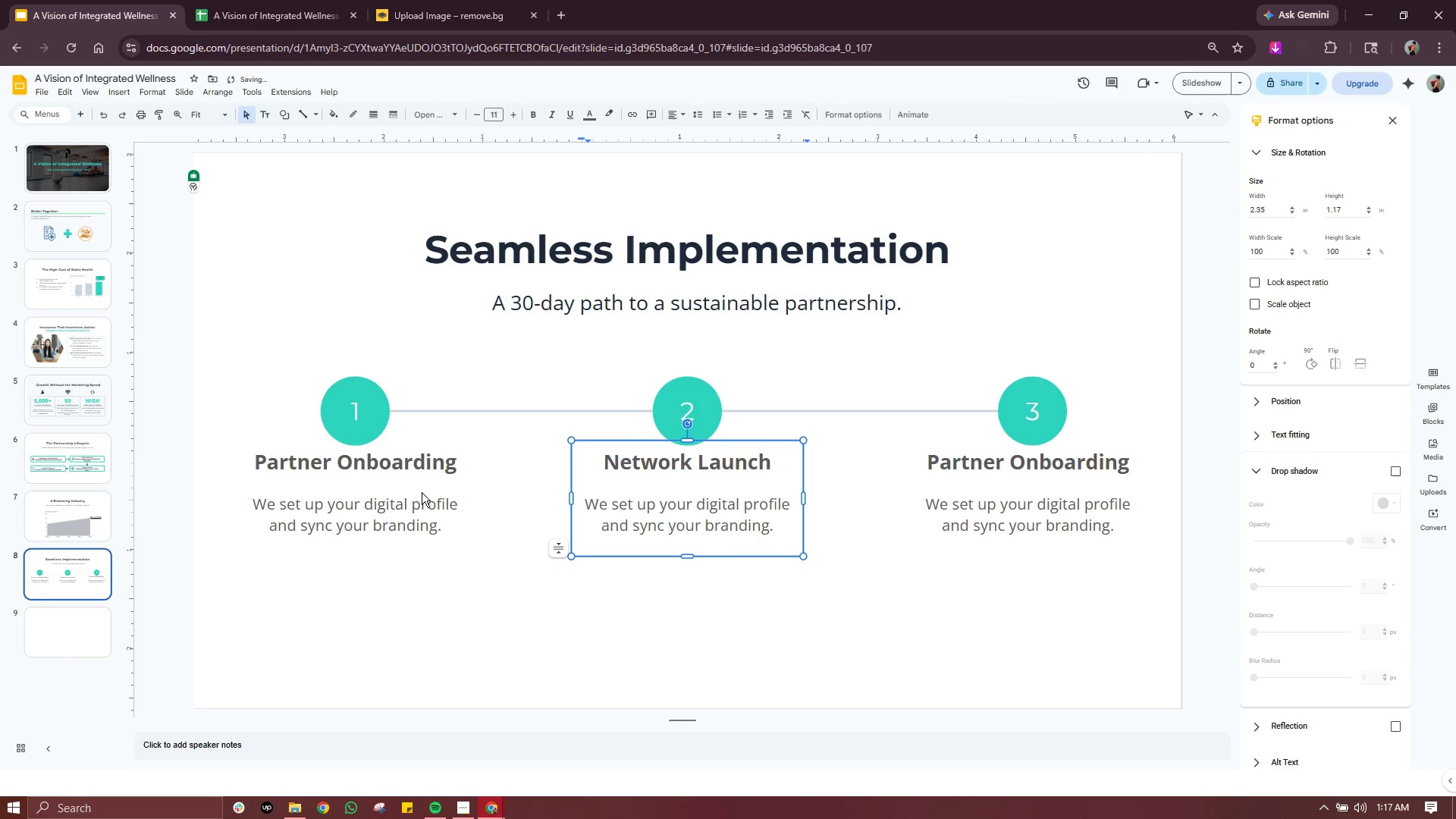 
left_click([372, 492])
 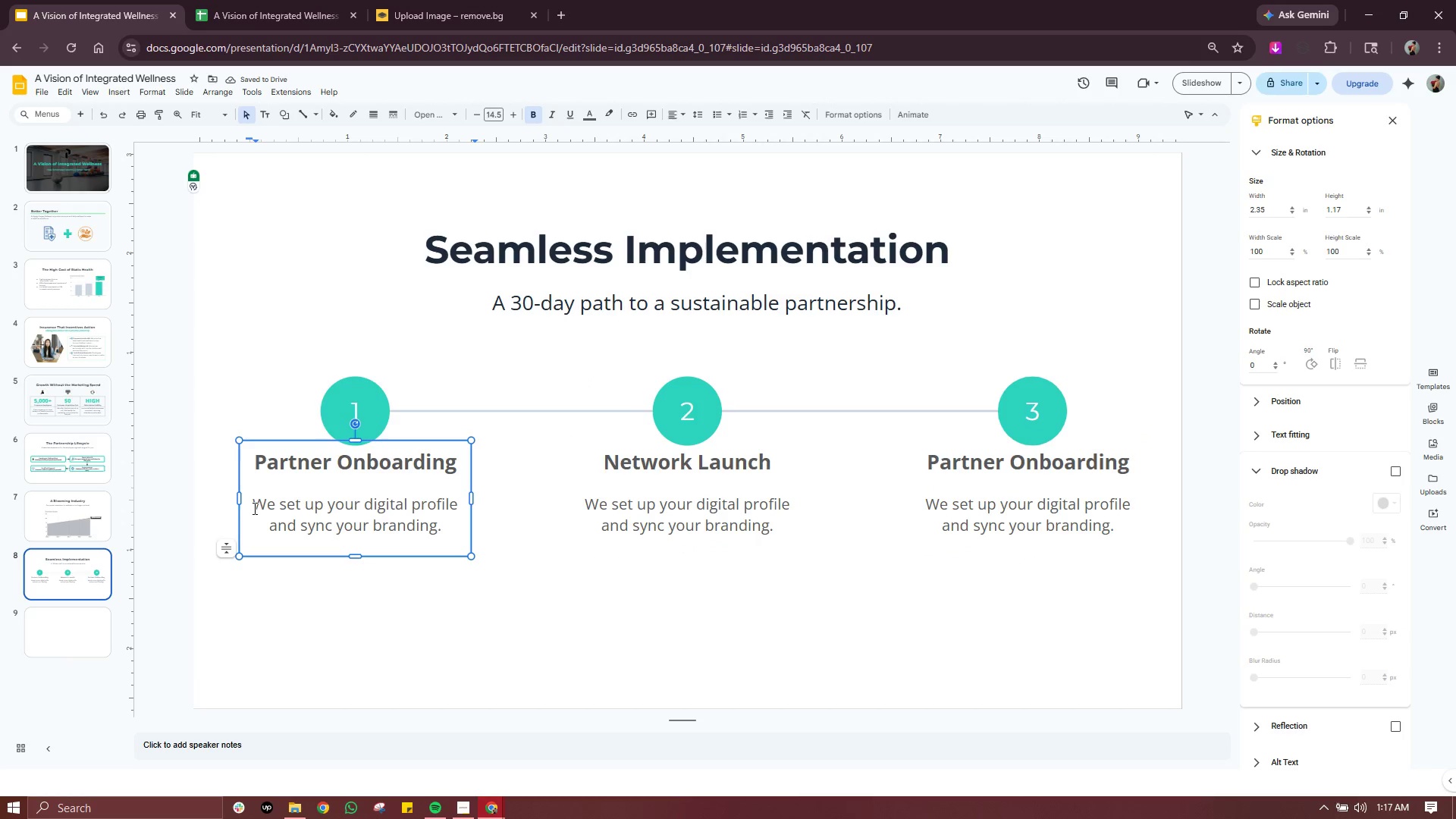 
left_click([256, 510])
 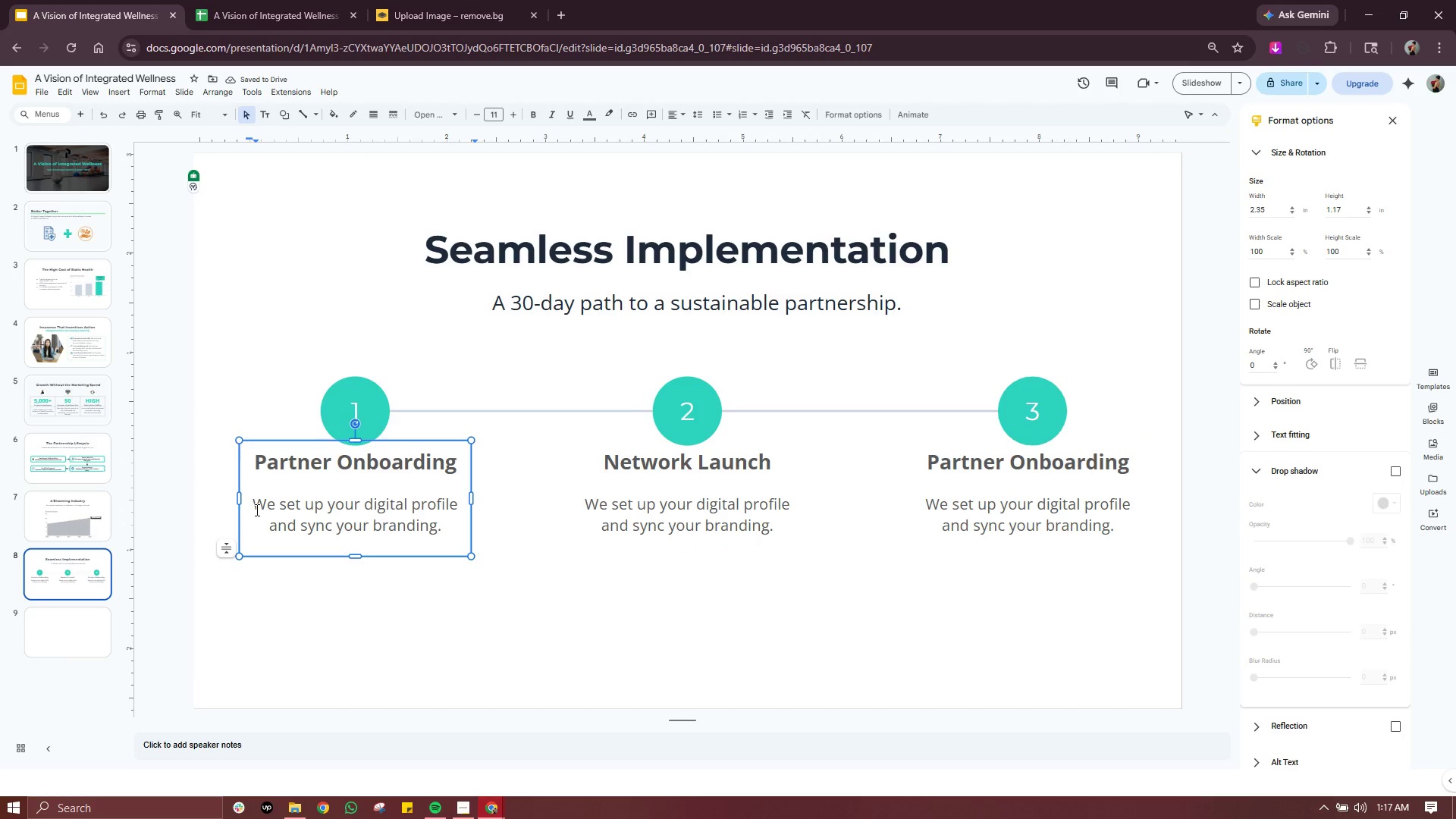 
key(Backspace)
 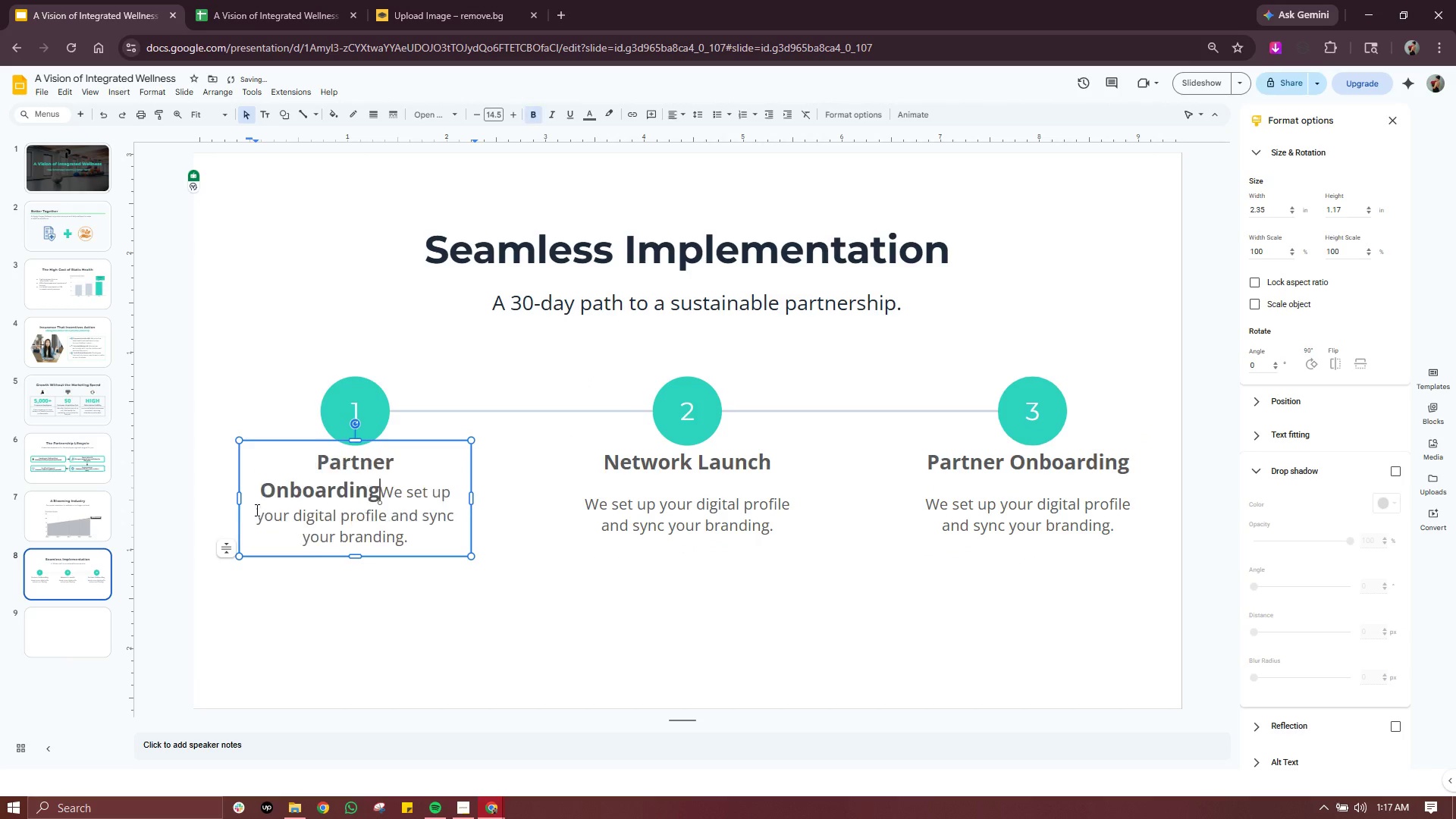 
key(Backspace)
 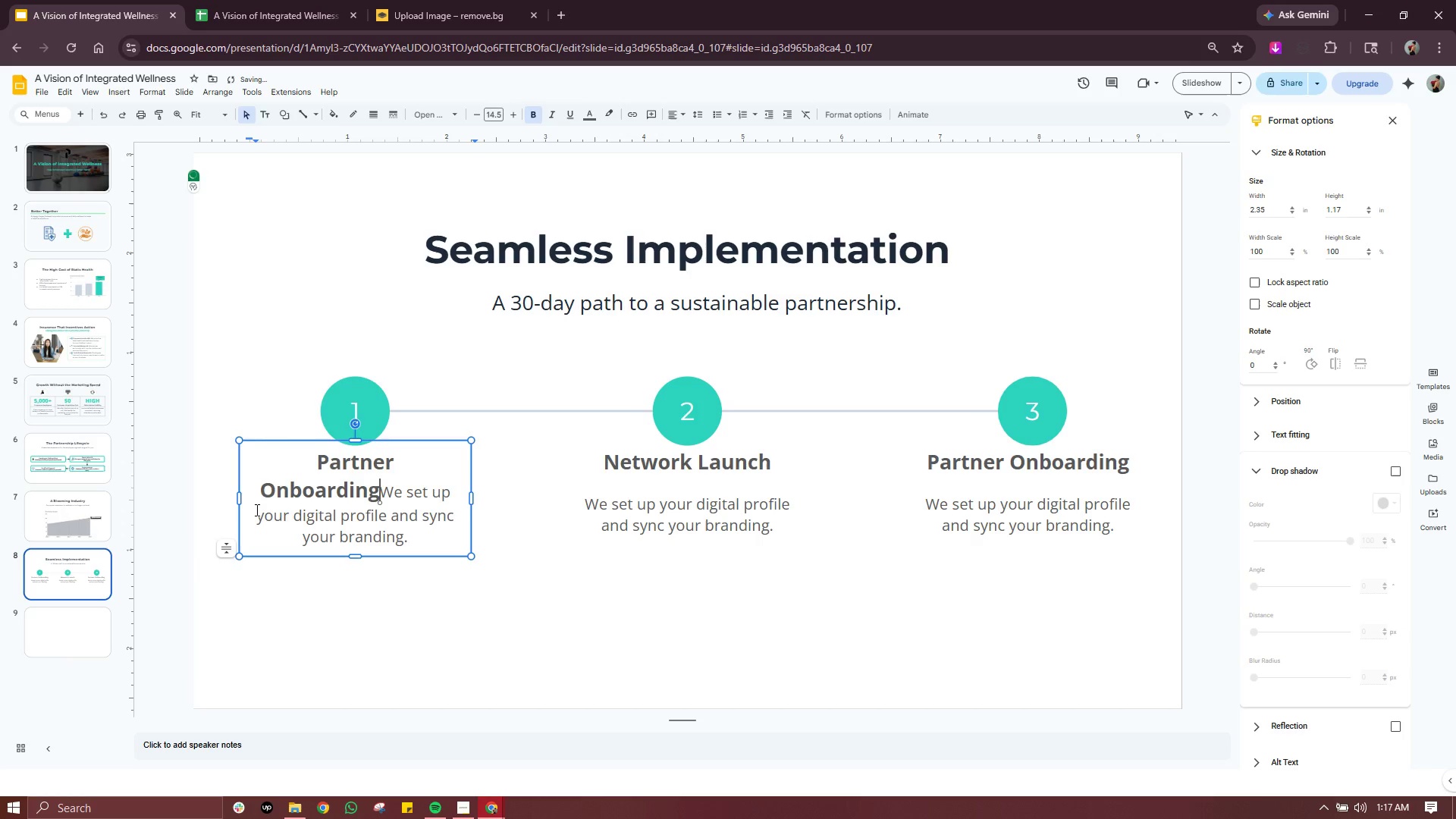 
key(Enter)
 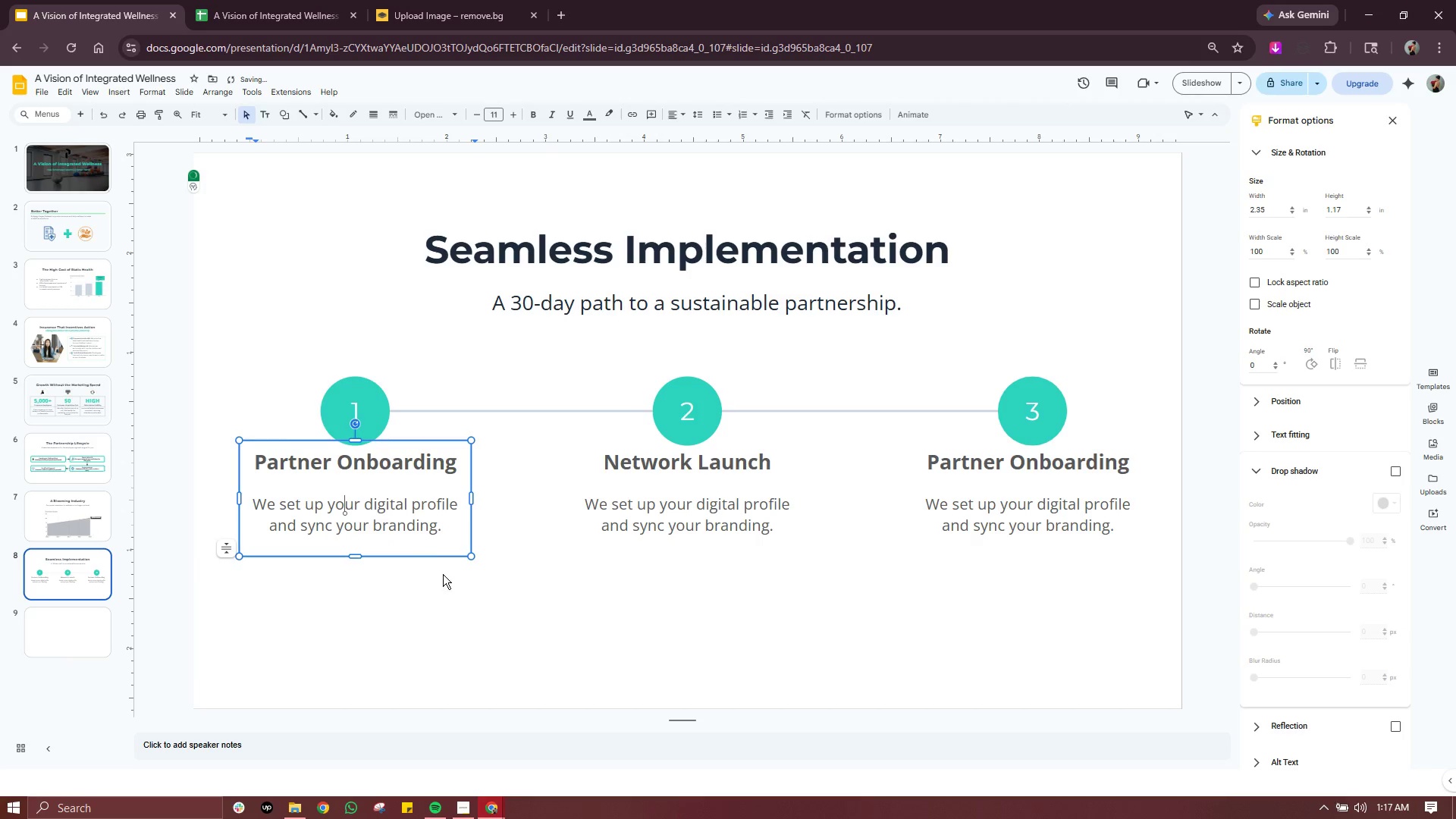 
left_click([526, 621])
 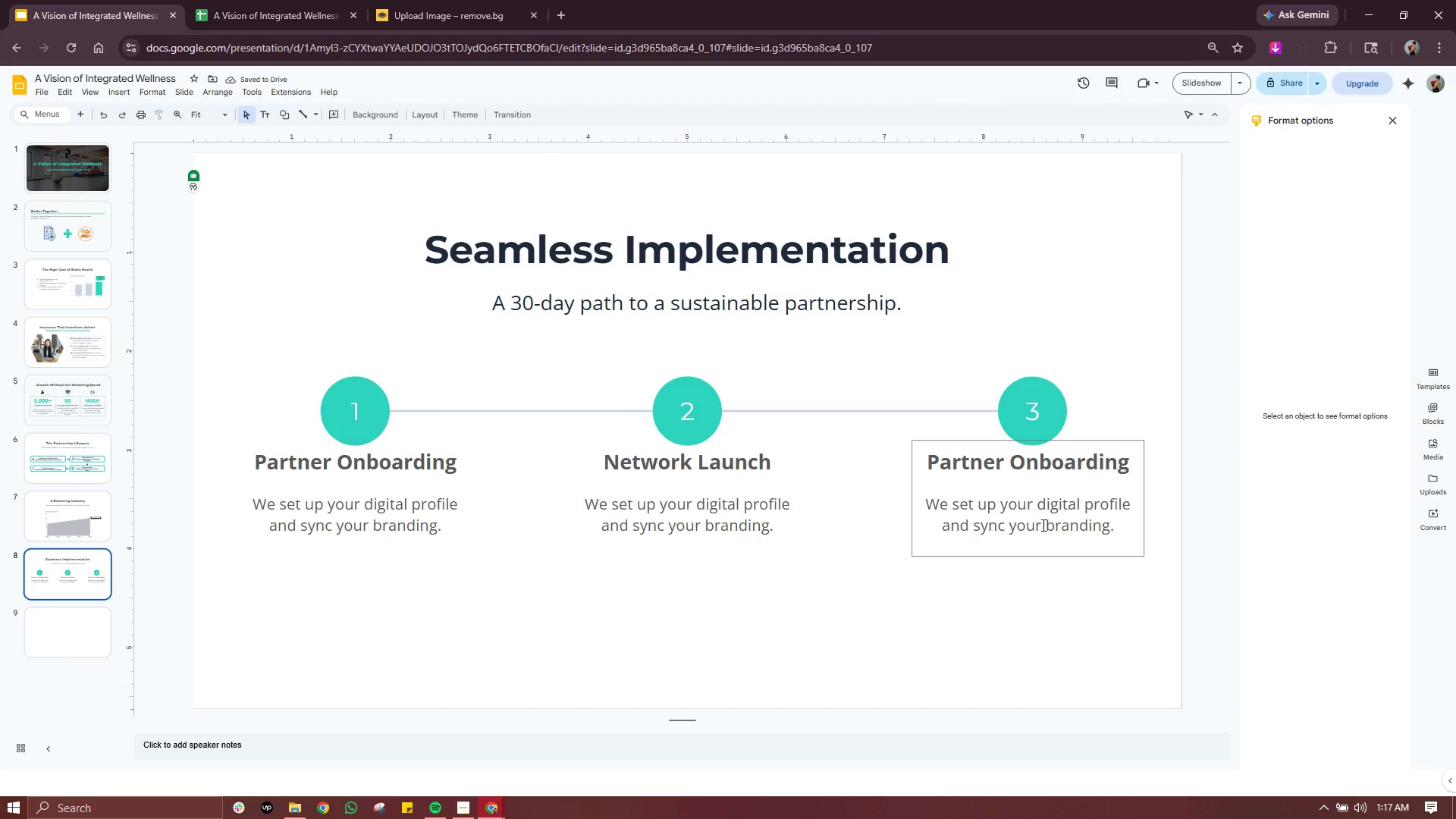 
wait(8.41)
 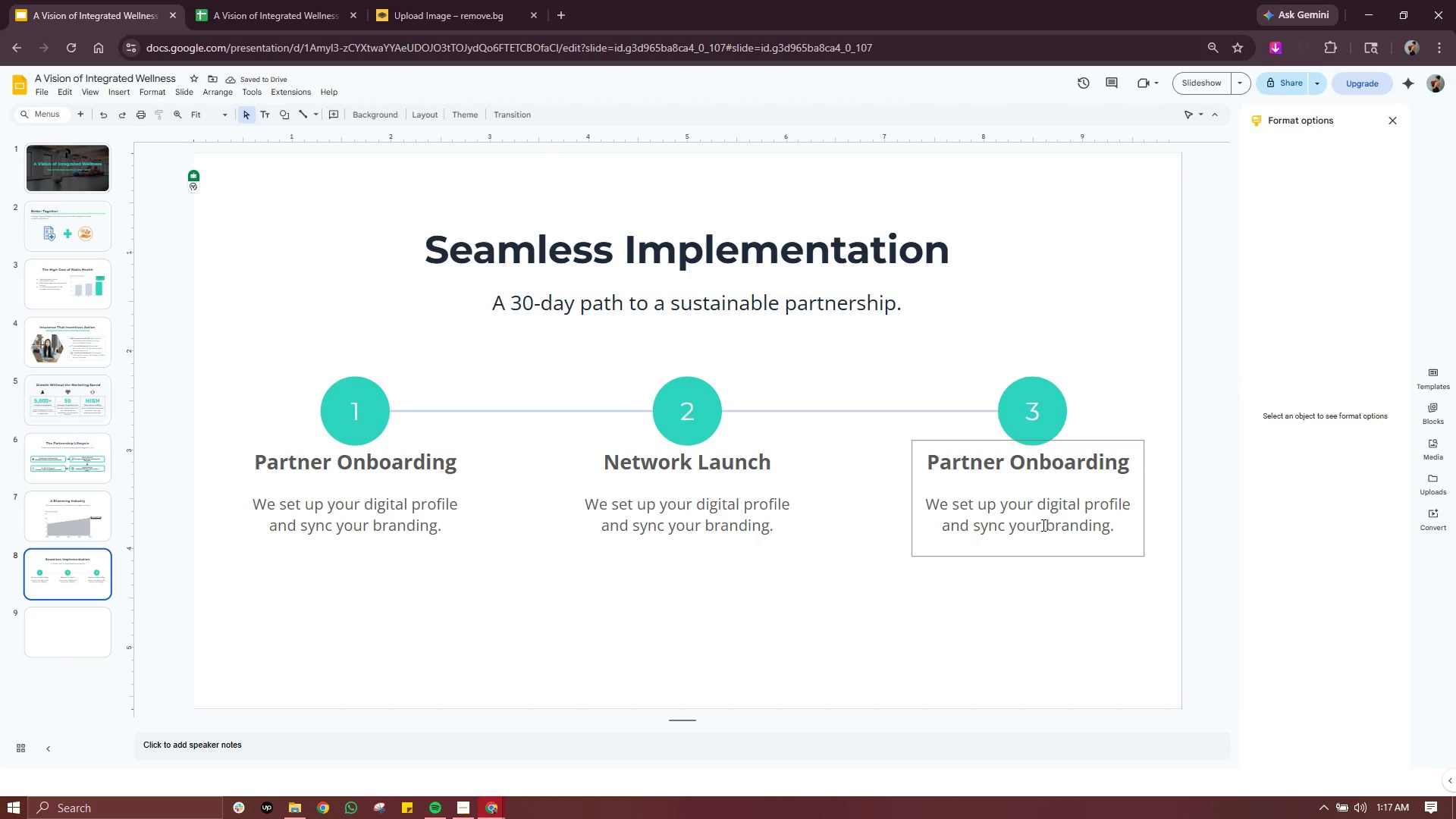 
double_click([676, 541])
 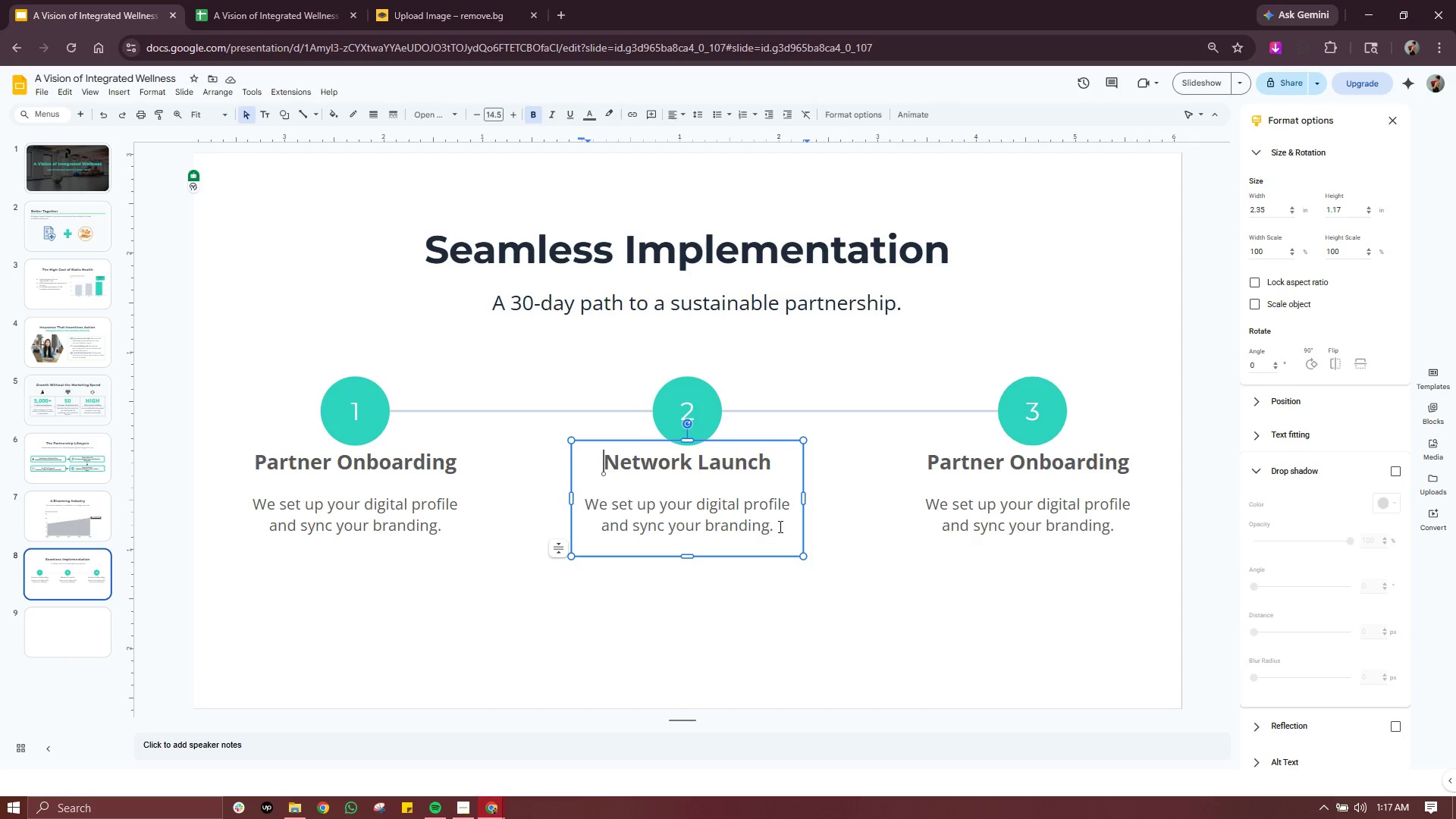 
left_click_drag(start_coordinate=[779, 526], to_coordinate=[585, 509])
 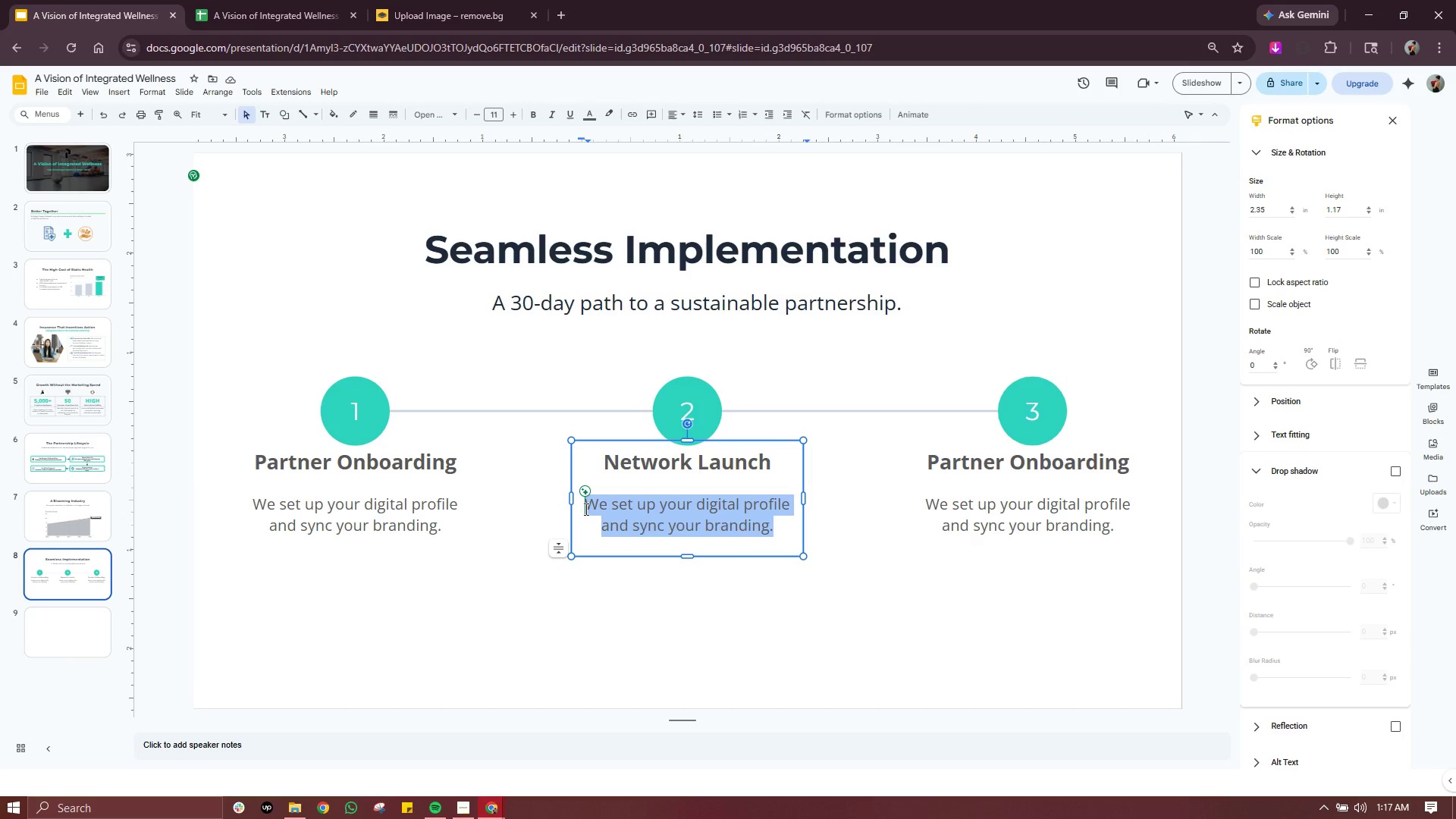 
type(Your services go live to 5,000+ local corporate memeb)
key(Backspace)
key(Backspace)
type(bers.)
 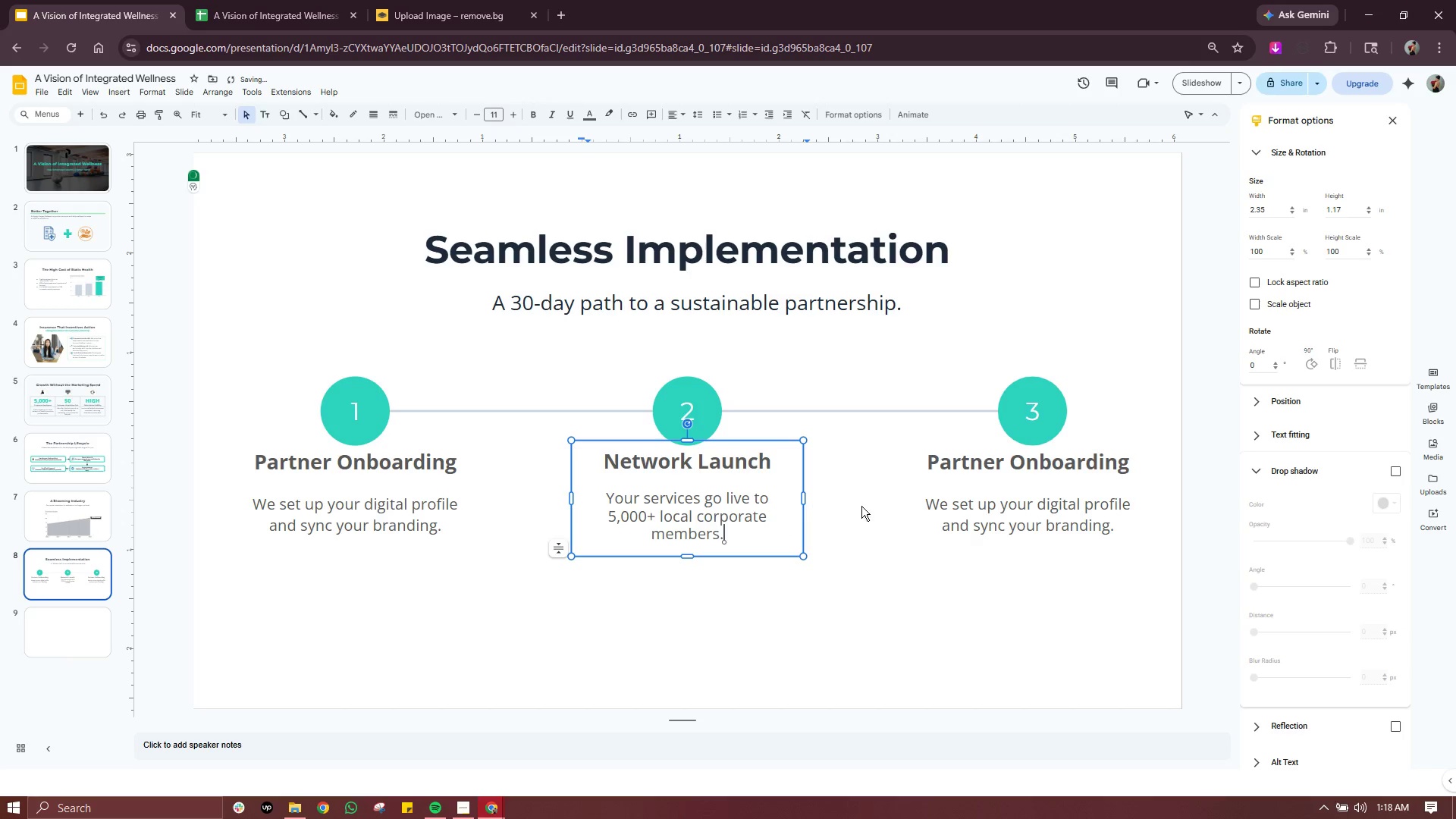 
left_click([1031, 511])
 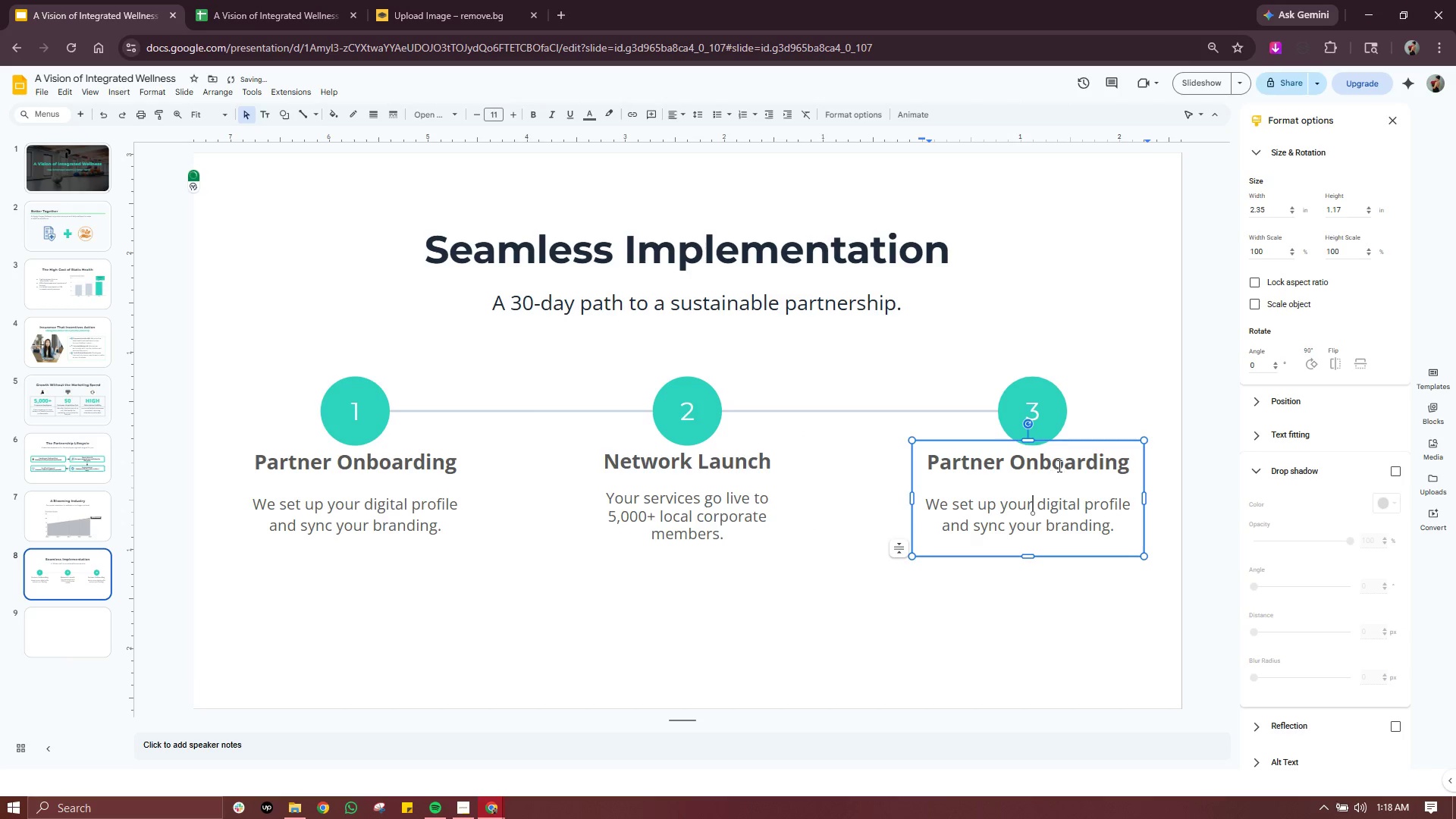 
left_click([1058, 466])
 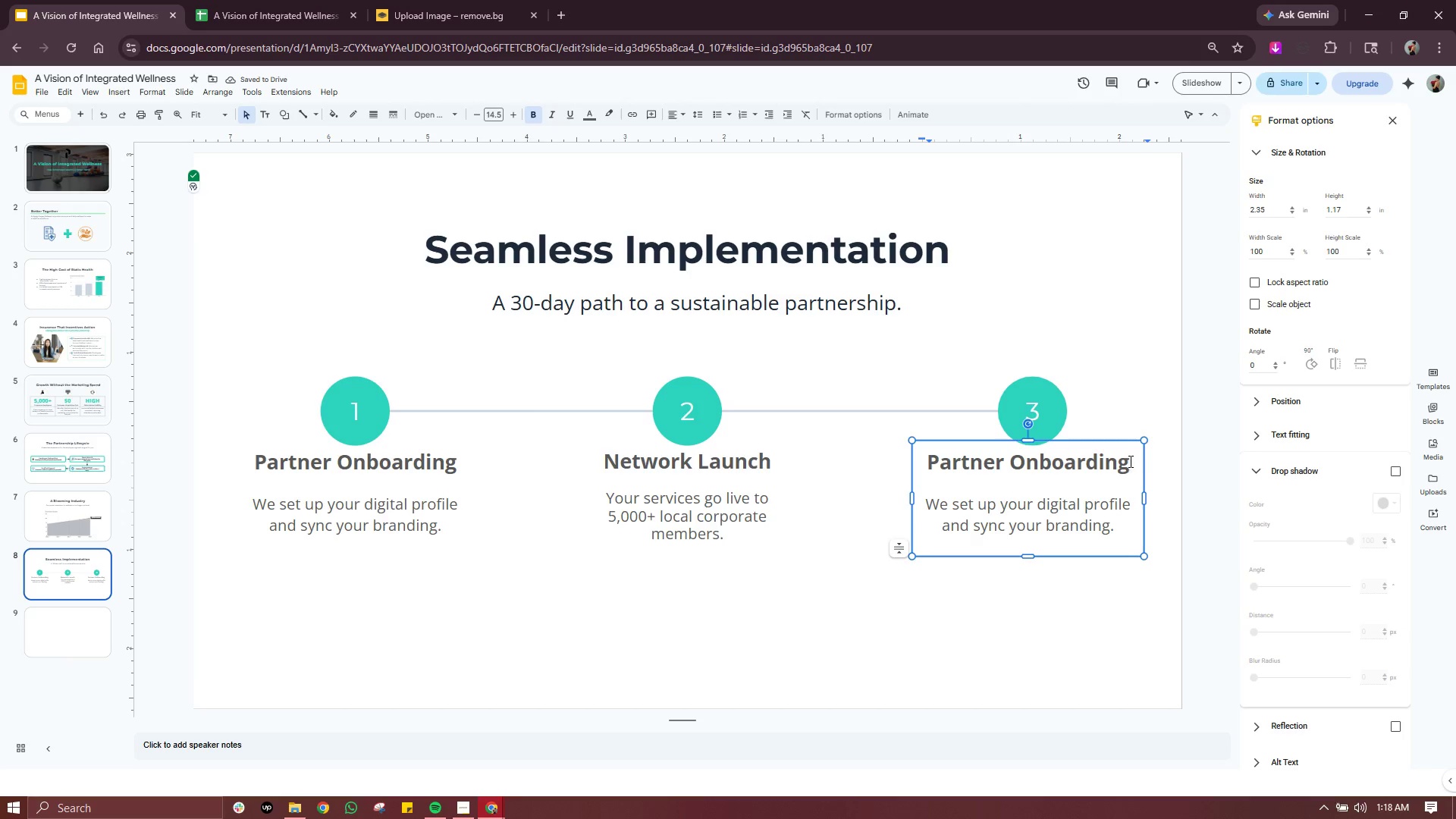 
left_click_drag(start_coordinate=[1129, 461], to_coordinate=[923, 466])
 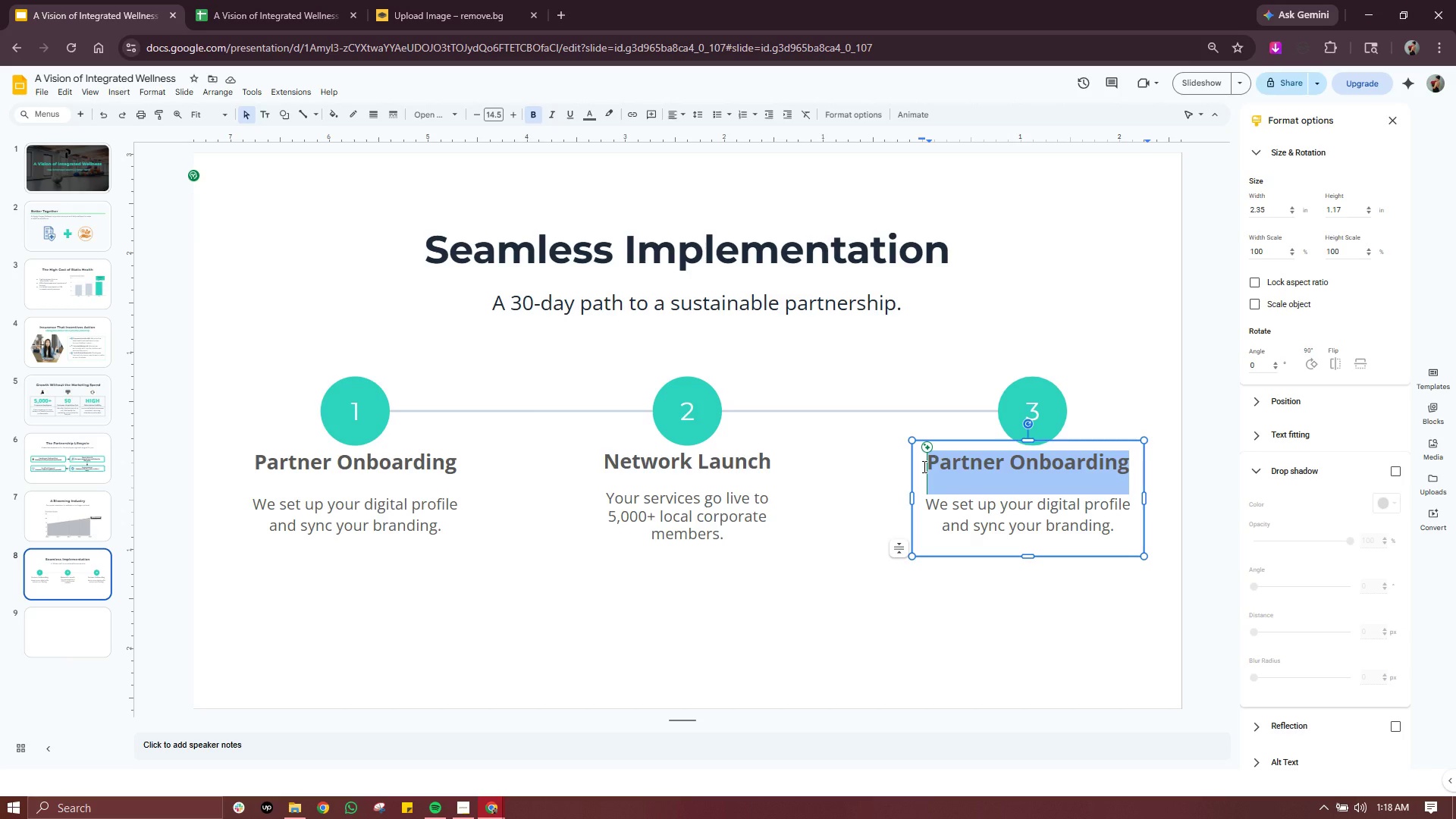 
type(Performance Ta)
key(Backspace)
type(racking)
 